 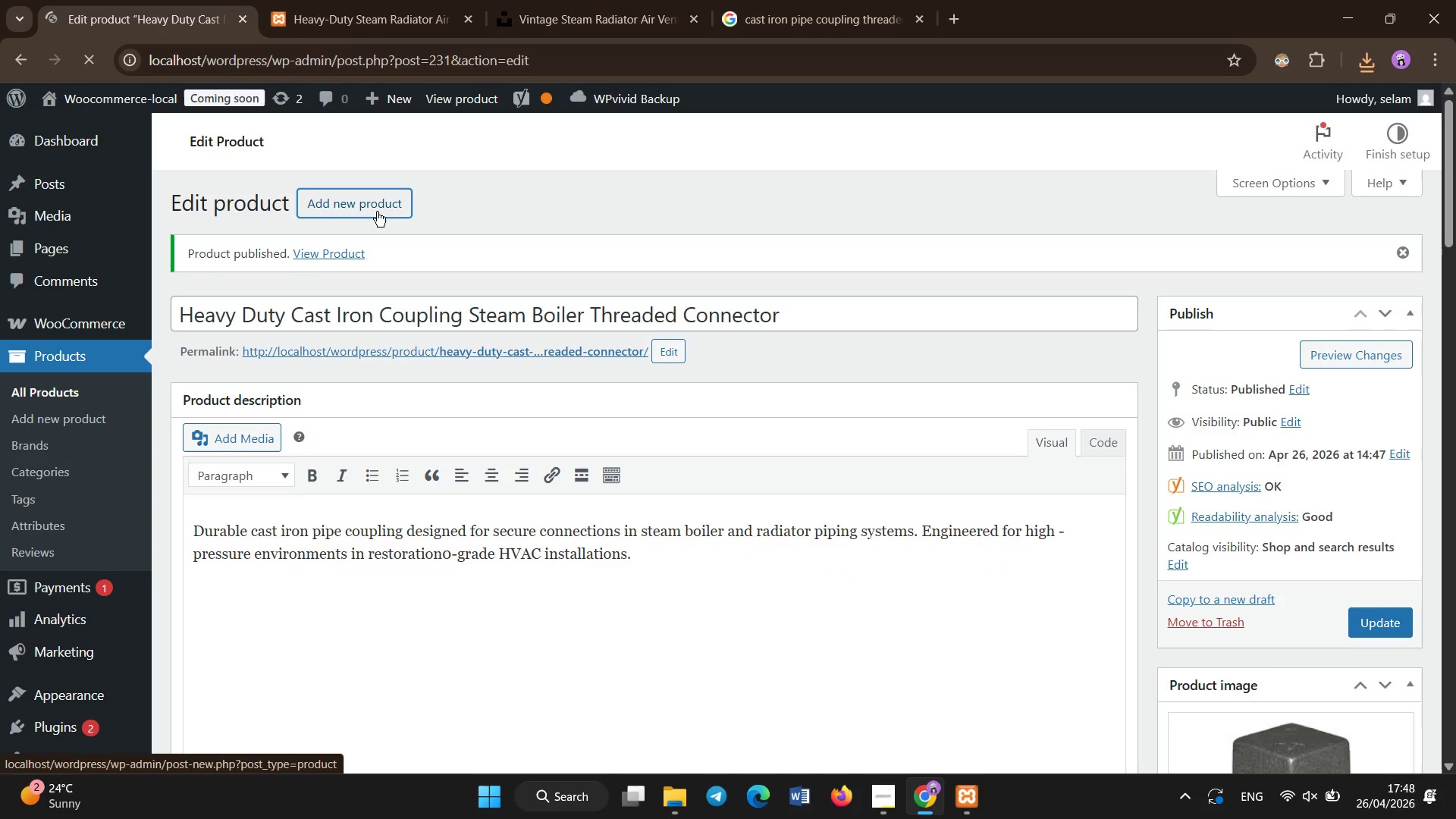 
left_click([388, 256])
 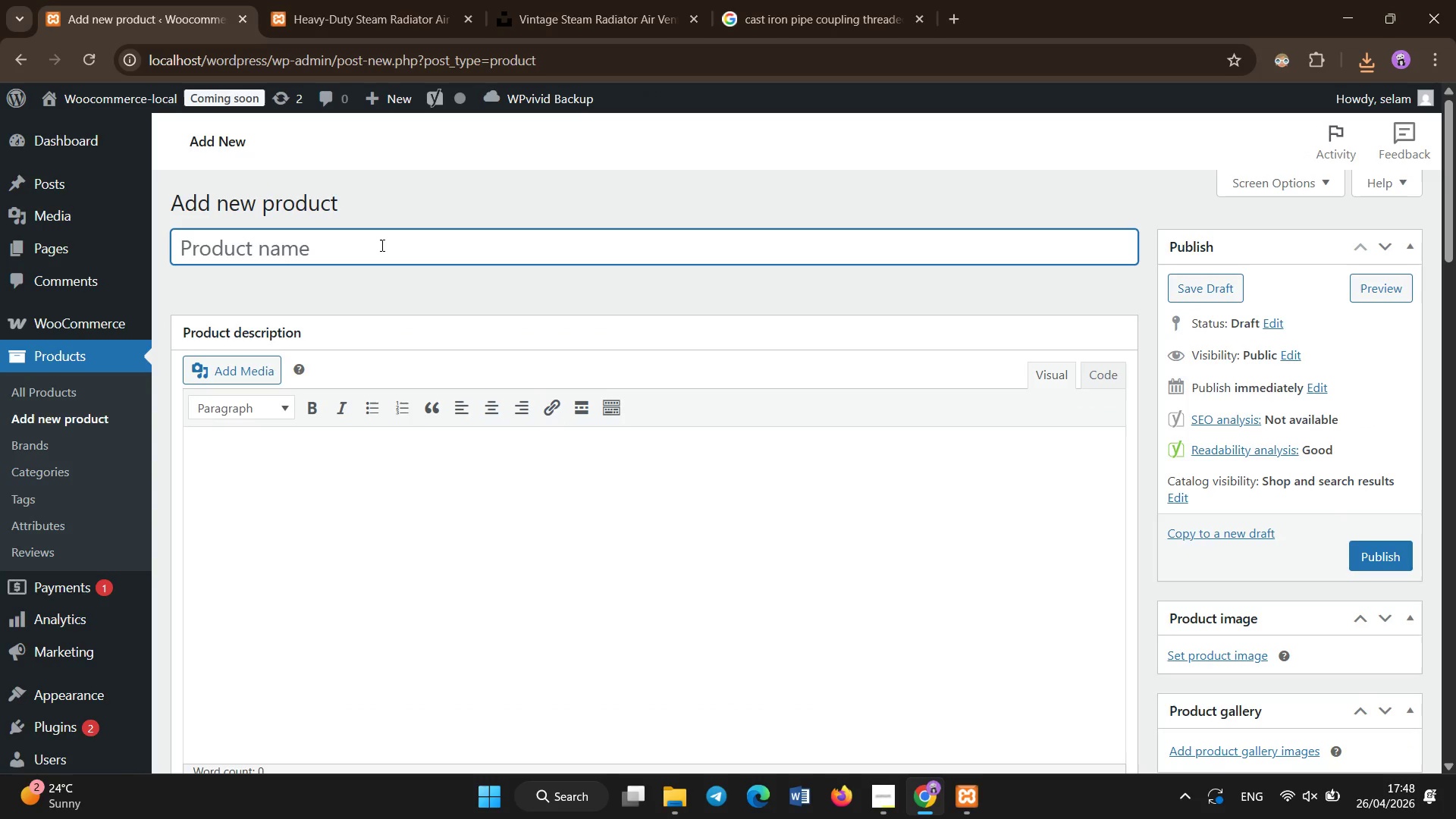 
hold_key(key=ShiftLeft, duration=0.89)
 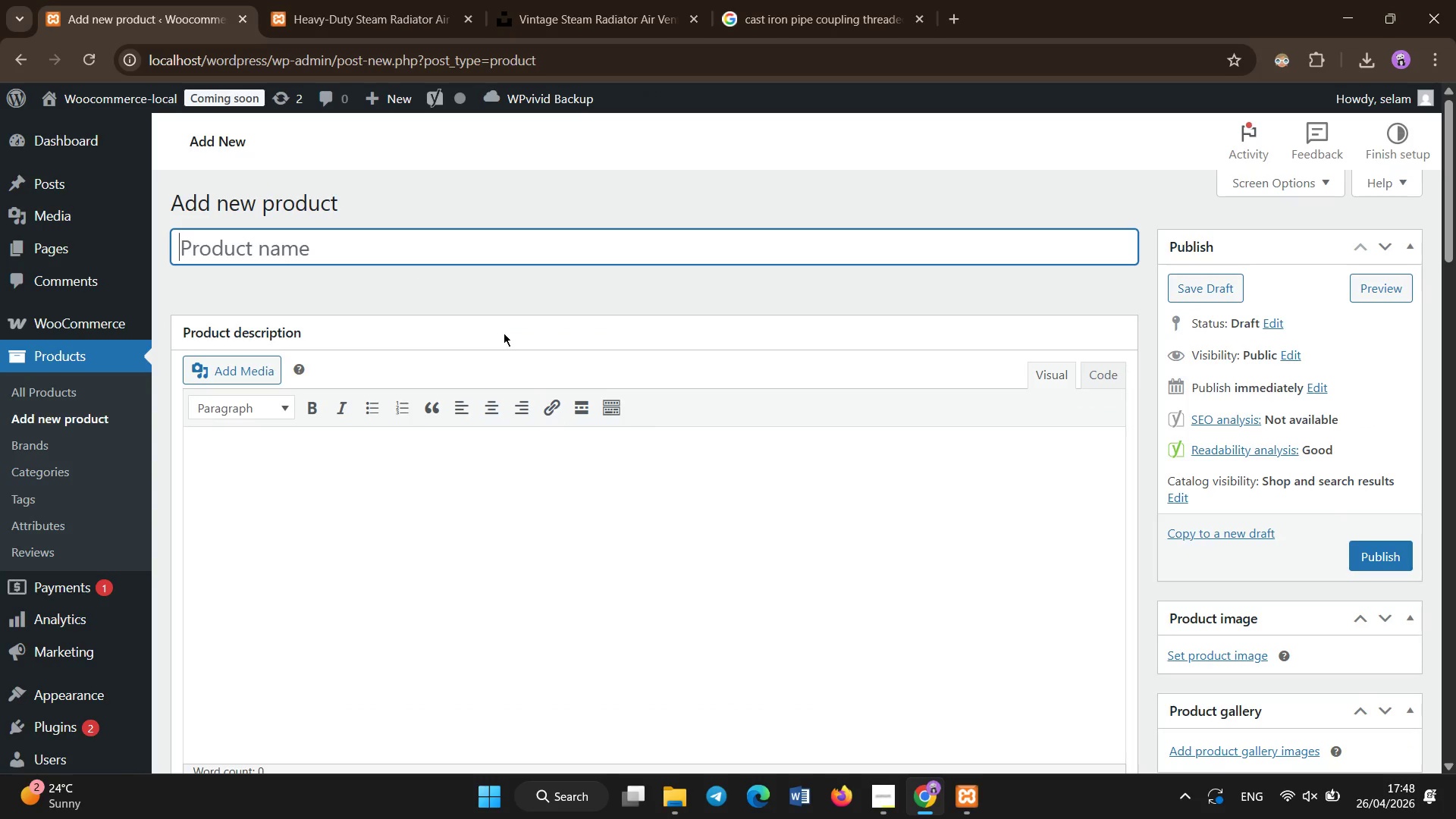 
scroll: coordinate [983, 386], scroll_direction: down, amount: 3.0
 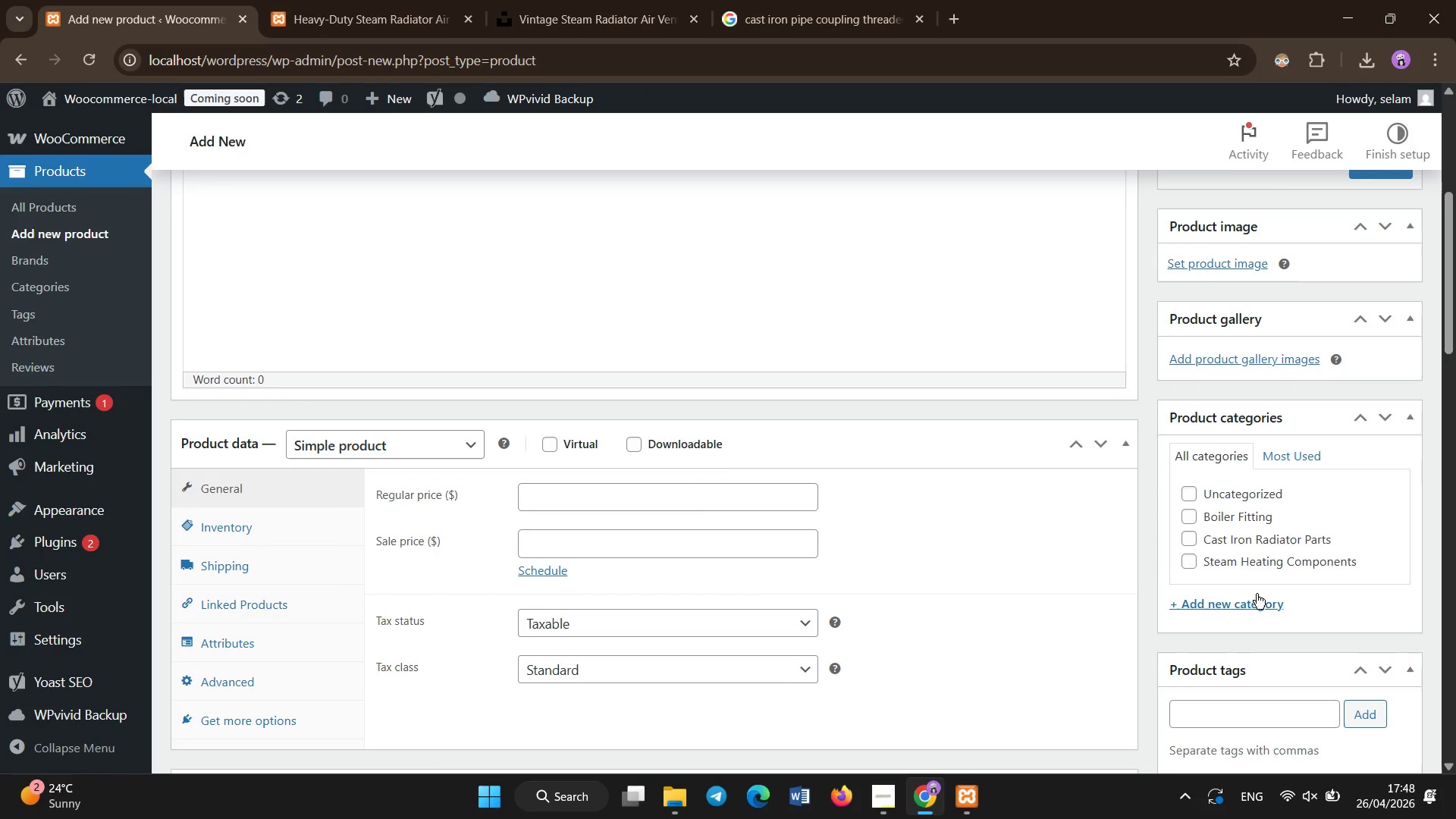 
left_click([1255, 604])
 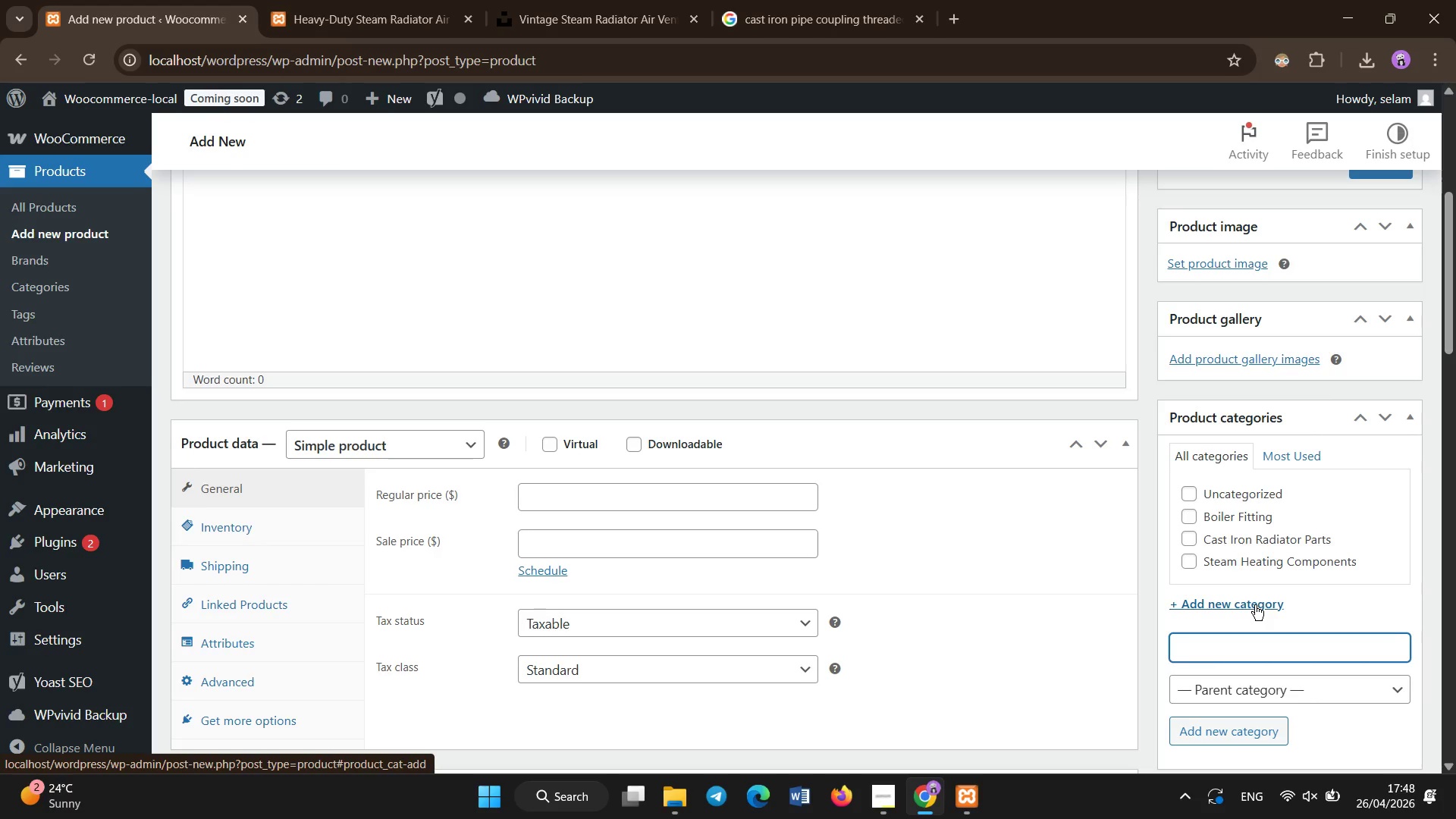 
type(valves % Air vents)
 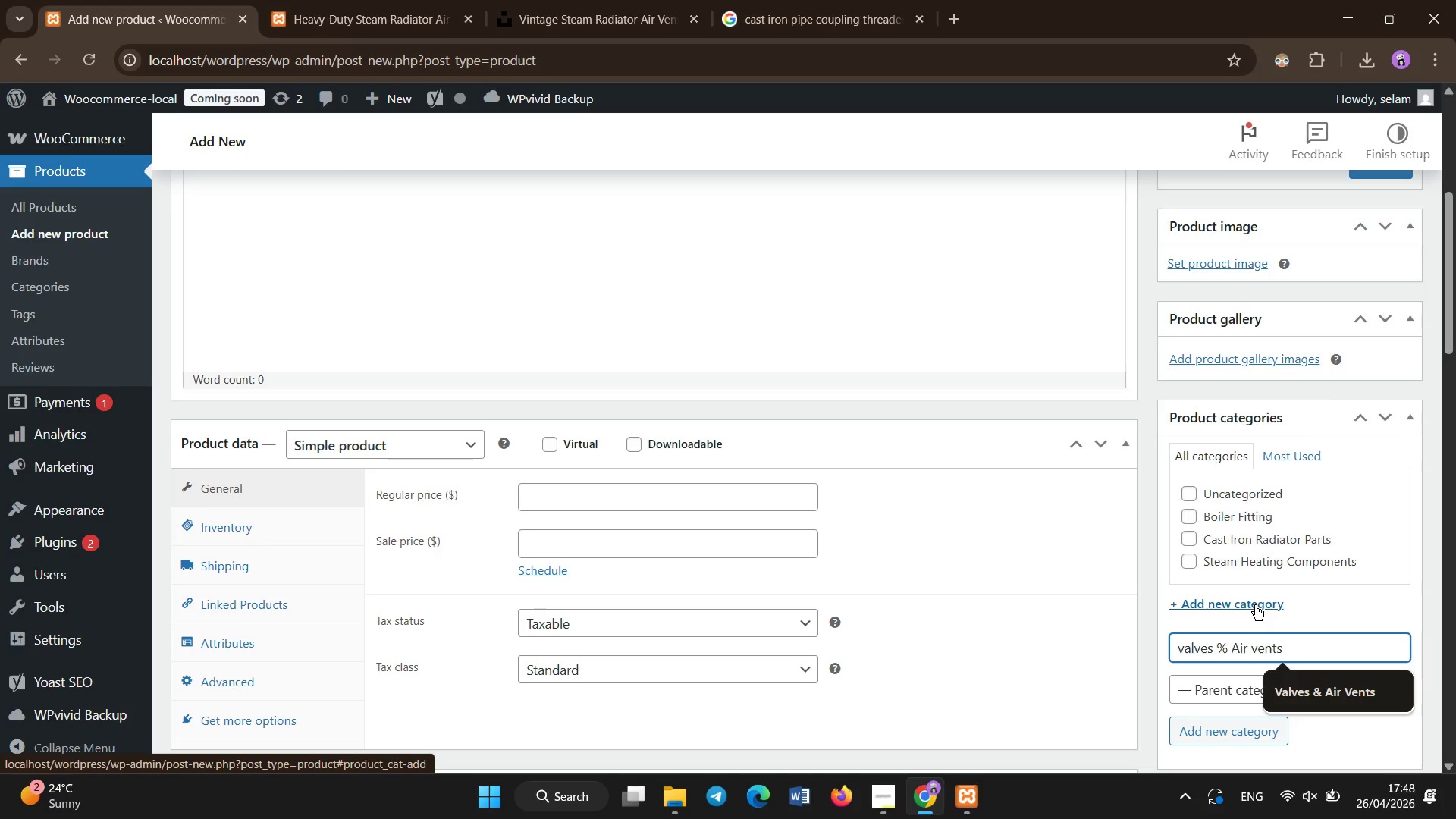 
scroll: coordinate [750, 551], scroll_direction: up, amount: 7.0
 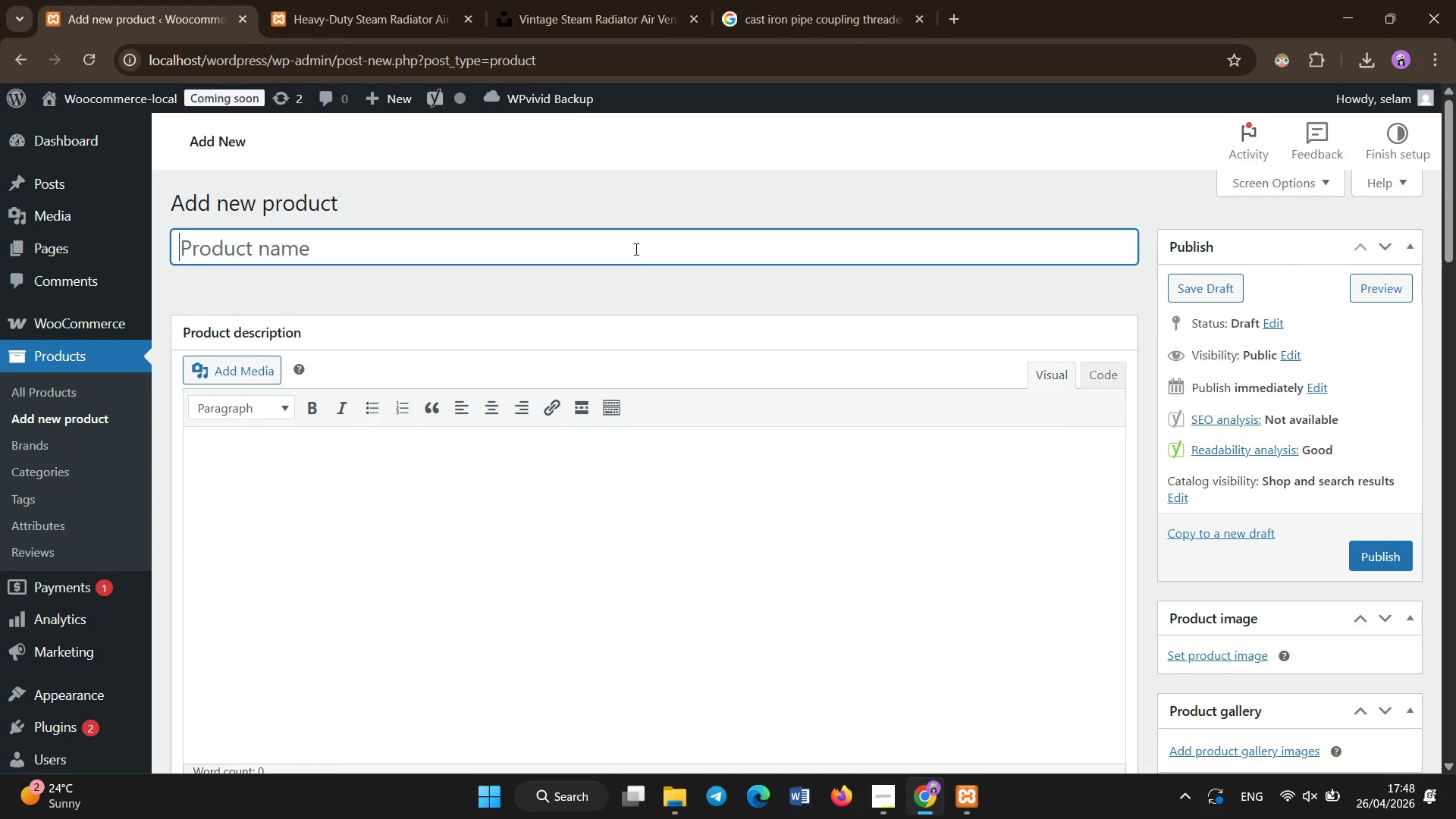 
type(Vintage Radiator Bleed Valve Steam Heating Air Release Control)
 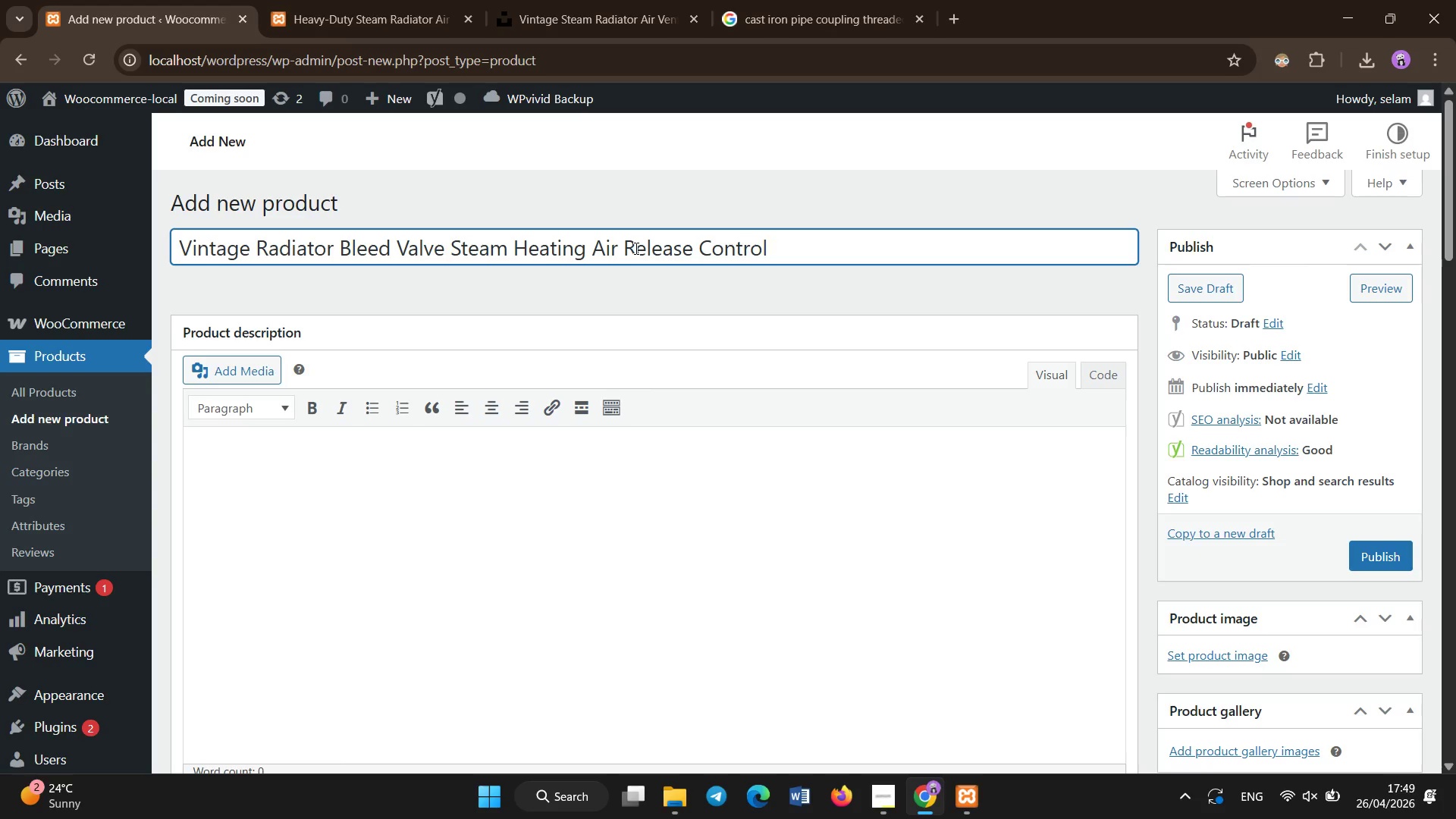 
left_click([393, 501])
 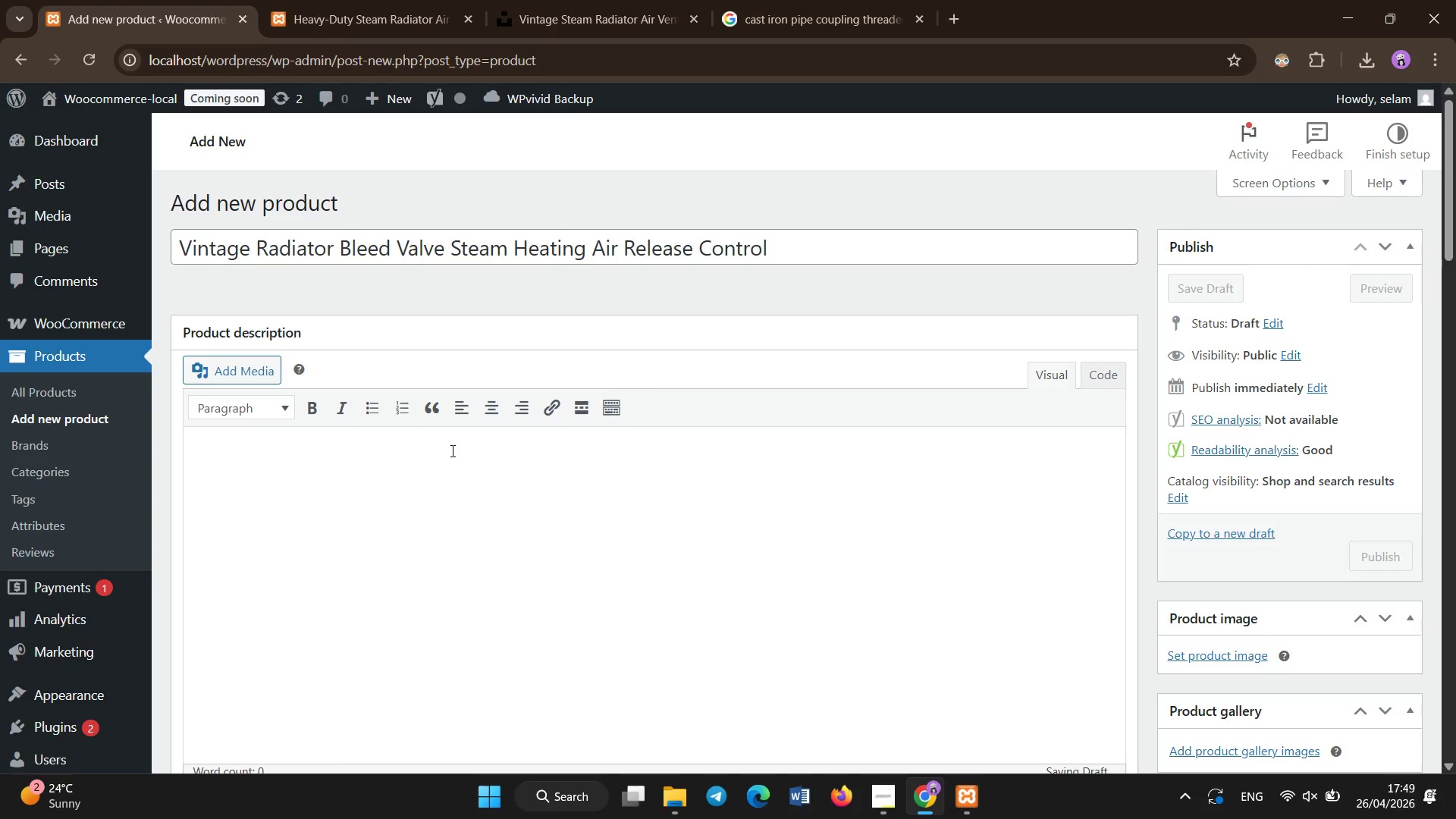 
type(Manual raidator )
key(Backspace)
key(Backspace)
key(Backspace)
key(Backspace)
key(Backspace)
type(iao)
key(Backspace)
type(tor blee)
key(Backspace)
key(Backspace)
key(Backspace)
key(Backspace)
key(Backspace)
key(Backspace)
key(Backspace)
key(Backspace)
key(Backspace)
key(Backspace)
key(Backspace)
key(Backspace)
type(diator bleed valve designed fo )
key(Backspace)
type(r controlled air rel)
key(Backspace)
type(lease in steam heating and cast iron radiator system. Ensures effe)
key(Backspace)
type(icient heat circulai)
key(Backspace)
type(tion and system balancng )
key(Backspace)
key(Backspace)
key(Backspace)
type(ing in restoration HVAC setups.)
 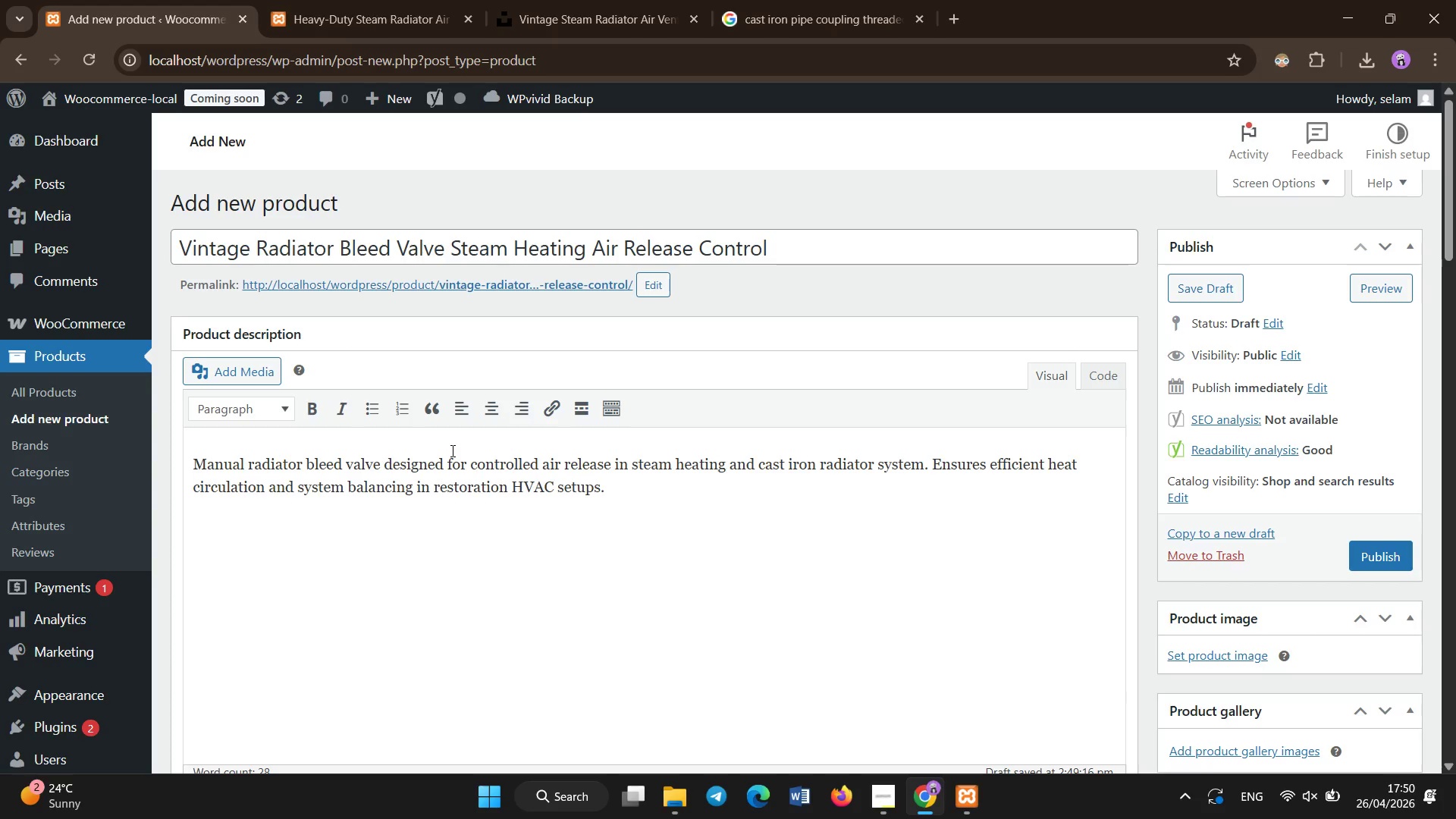 
left_click([463, 510])
 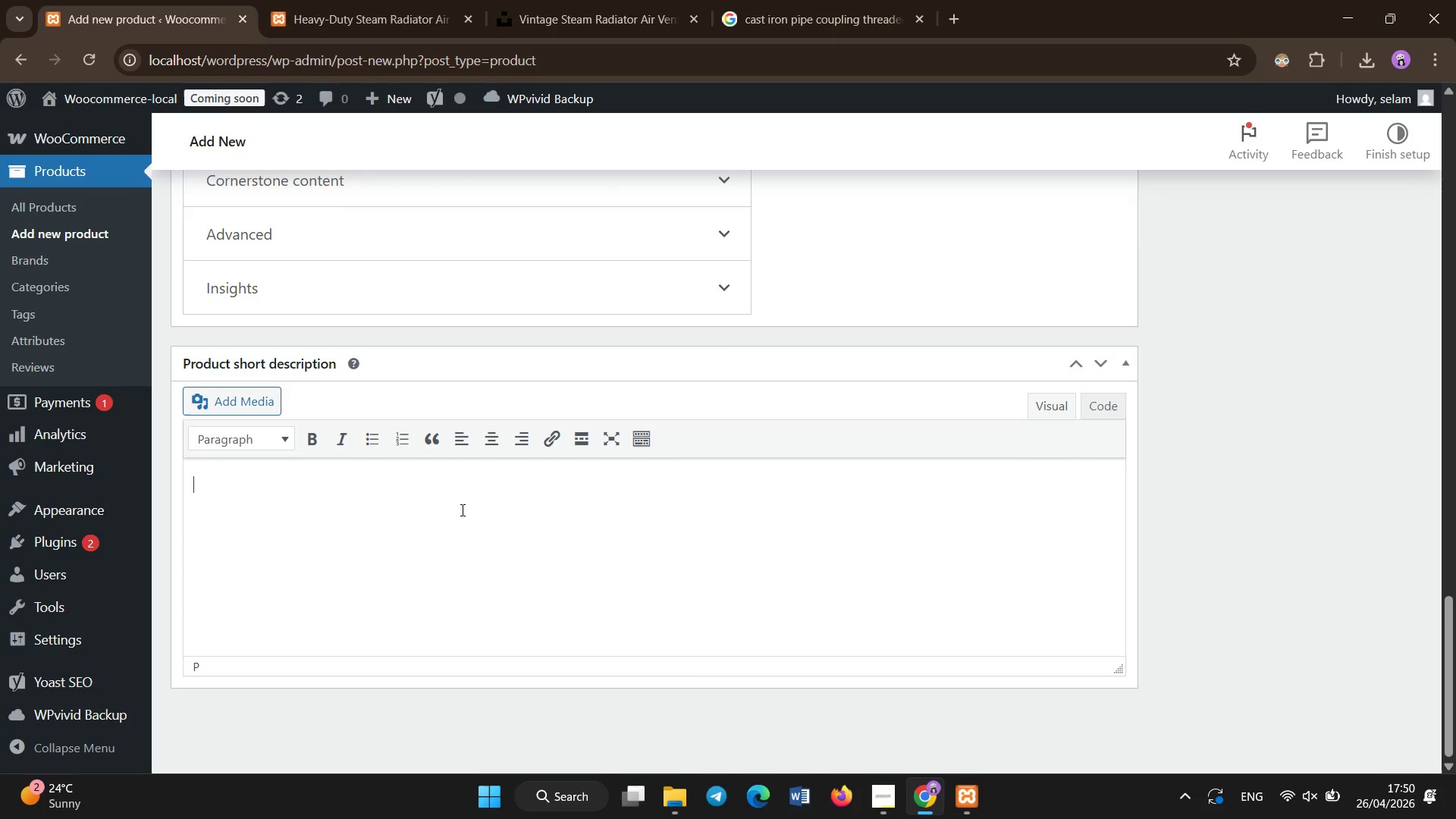 
scroll: coordinate [453, 504], scroll_direction: down, amount: 24.0
 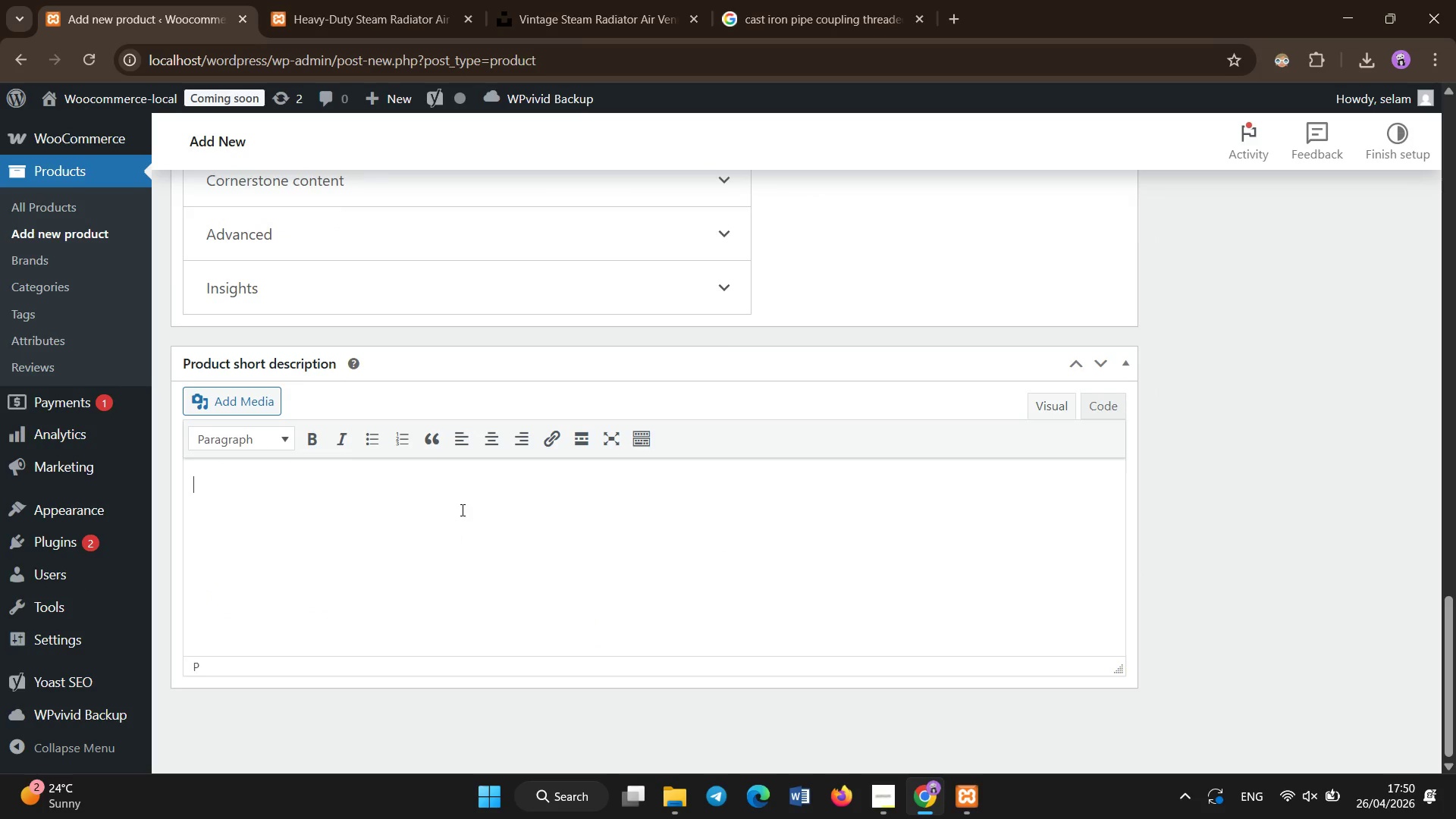 
type(Radiator bleed valve for steam sytems. M)
key(Backspace)
key(Backspace)
key(Backspace)
key(Backspace)
key(Backspace)
key(Backspace)
key(Backspace)
type(stems. Manual air release contol fo)
key(Backspace)
key(Backspace)
key(Backspace)
key(Backspace)
key(Backspace)
key(Backspace)
type(rol for )
key(Backspace)
key(Backspace)
key(Backspace)
key(Backspace)
key(Backspace)
key(Backspace)
key(Backspace)
key(Backspace)
type(trol for cast iron heating.)
 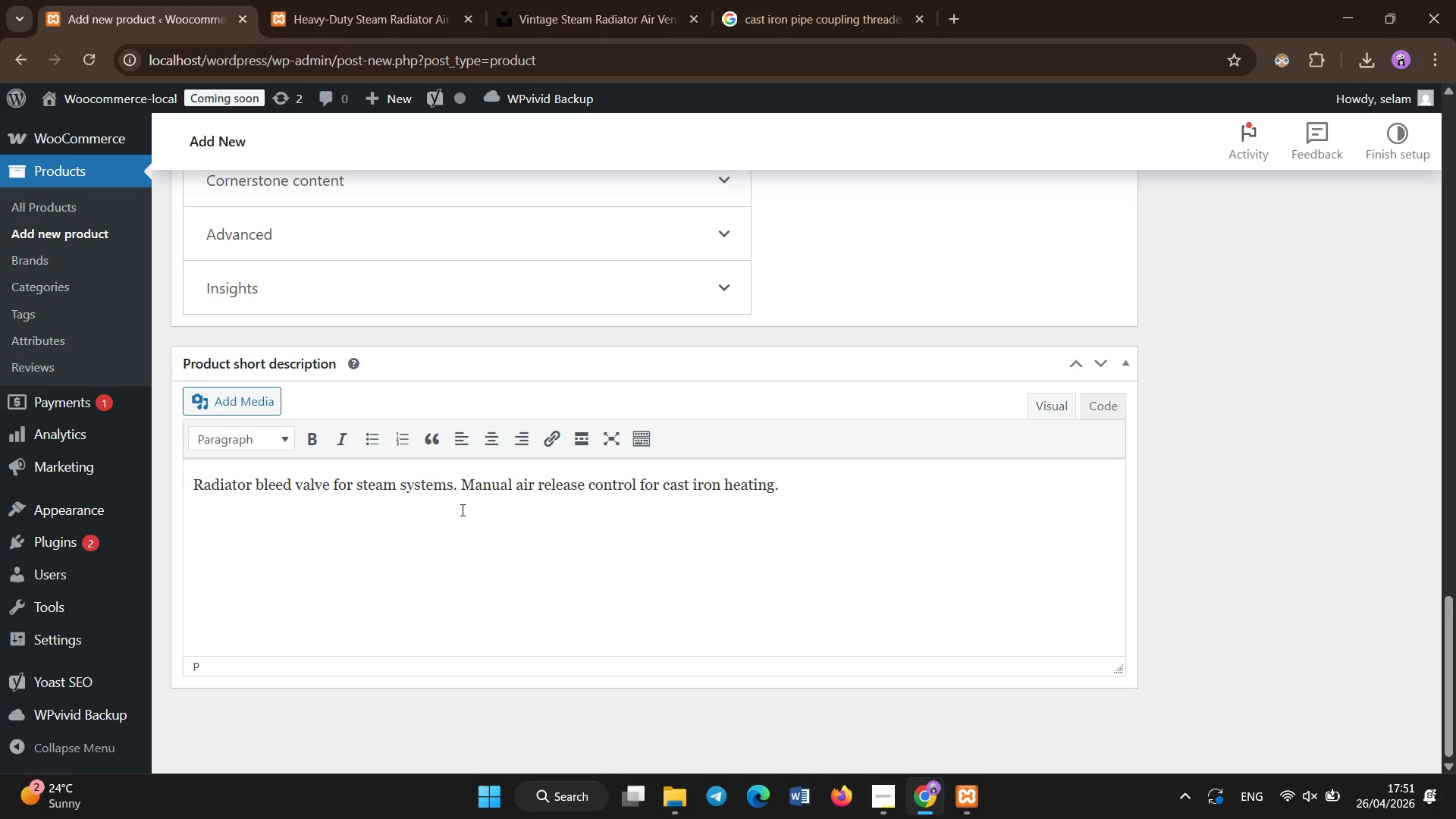 
scroll: coordinate [452, 494], scroll_direction: up, amount: 32.0
 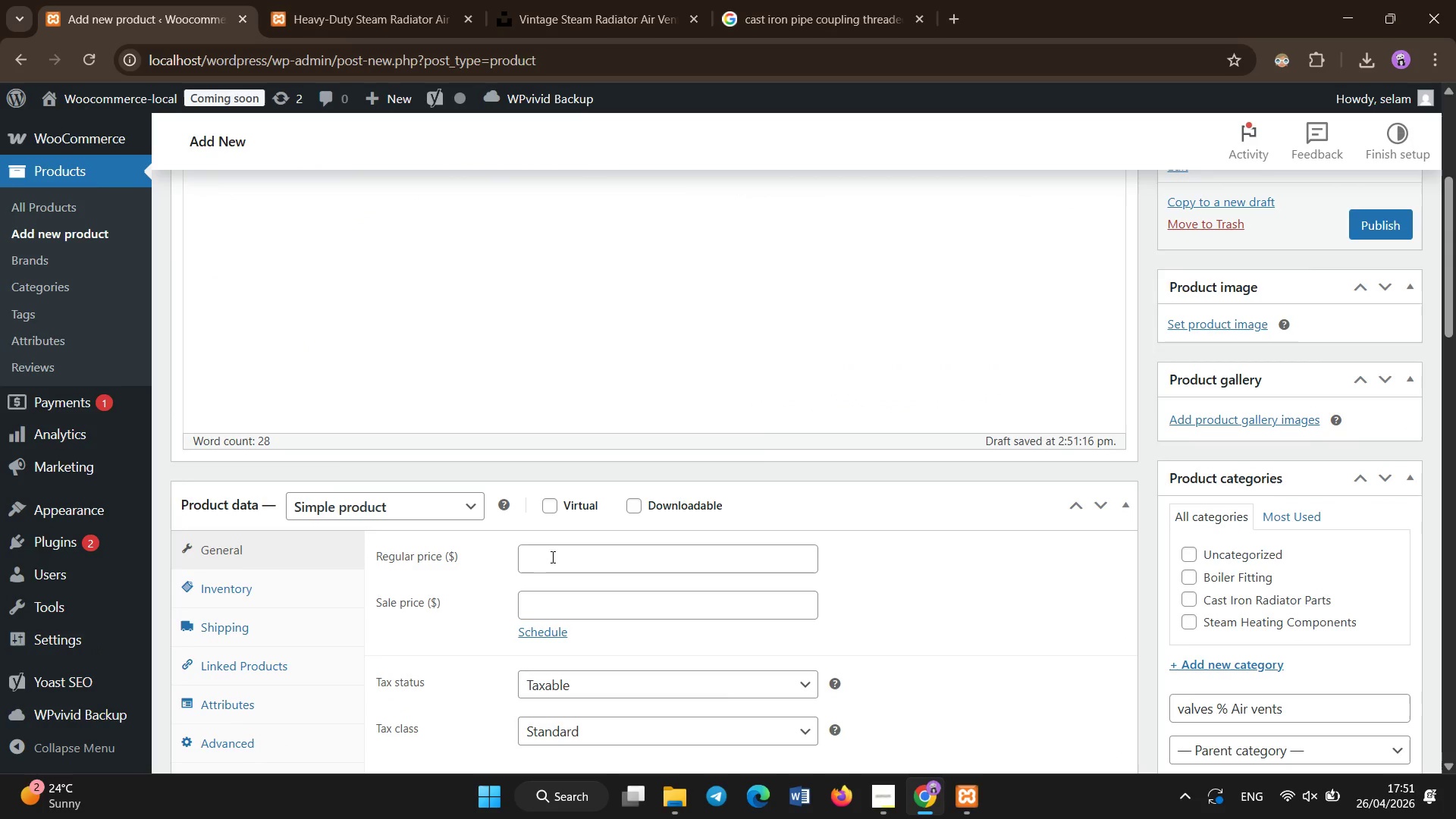 
left_click([554, 561])
 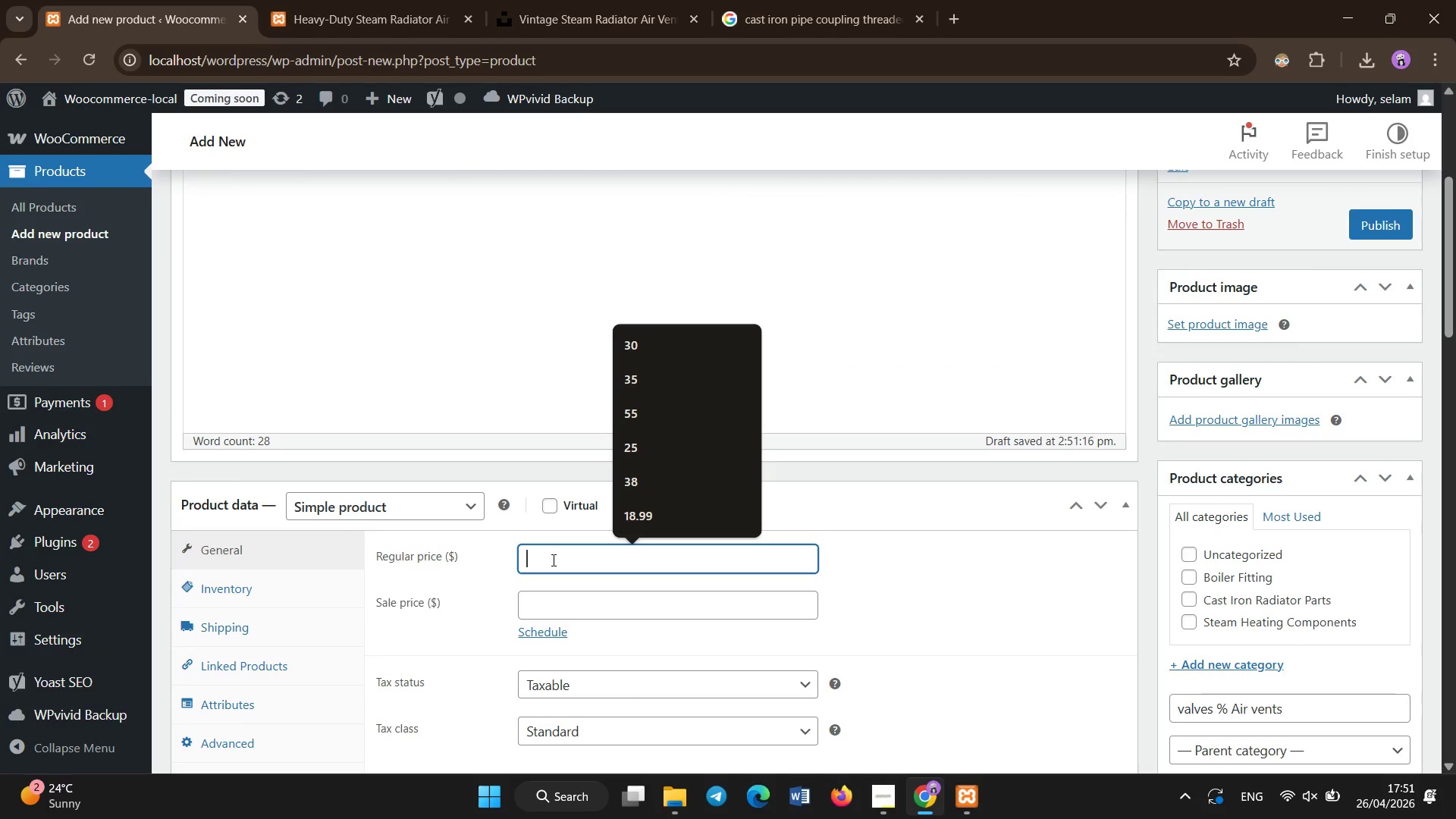 
type(22.99)
 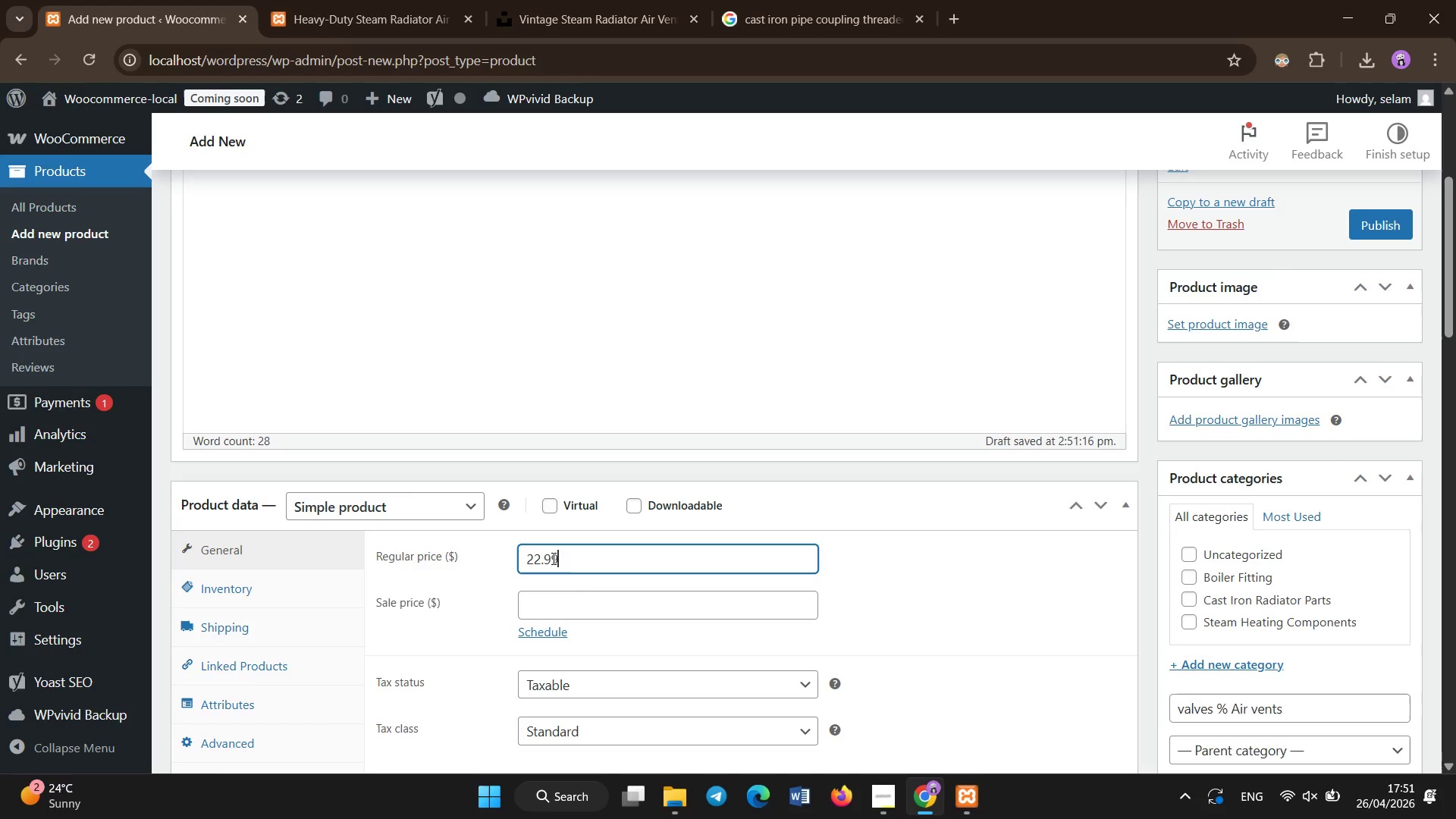 
scroll: coordinate [554, 559], scroll_direction: down, amount: 3.0
 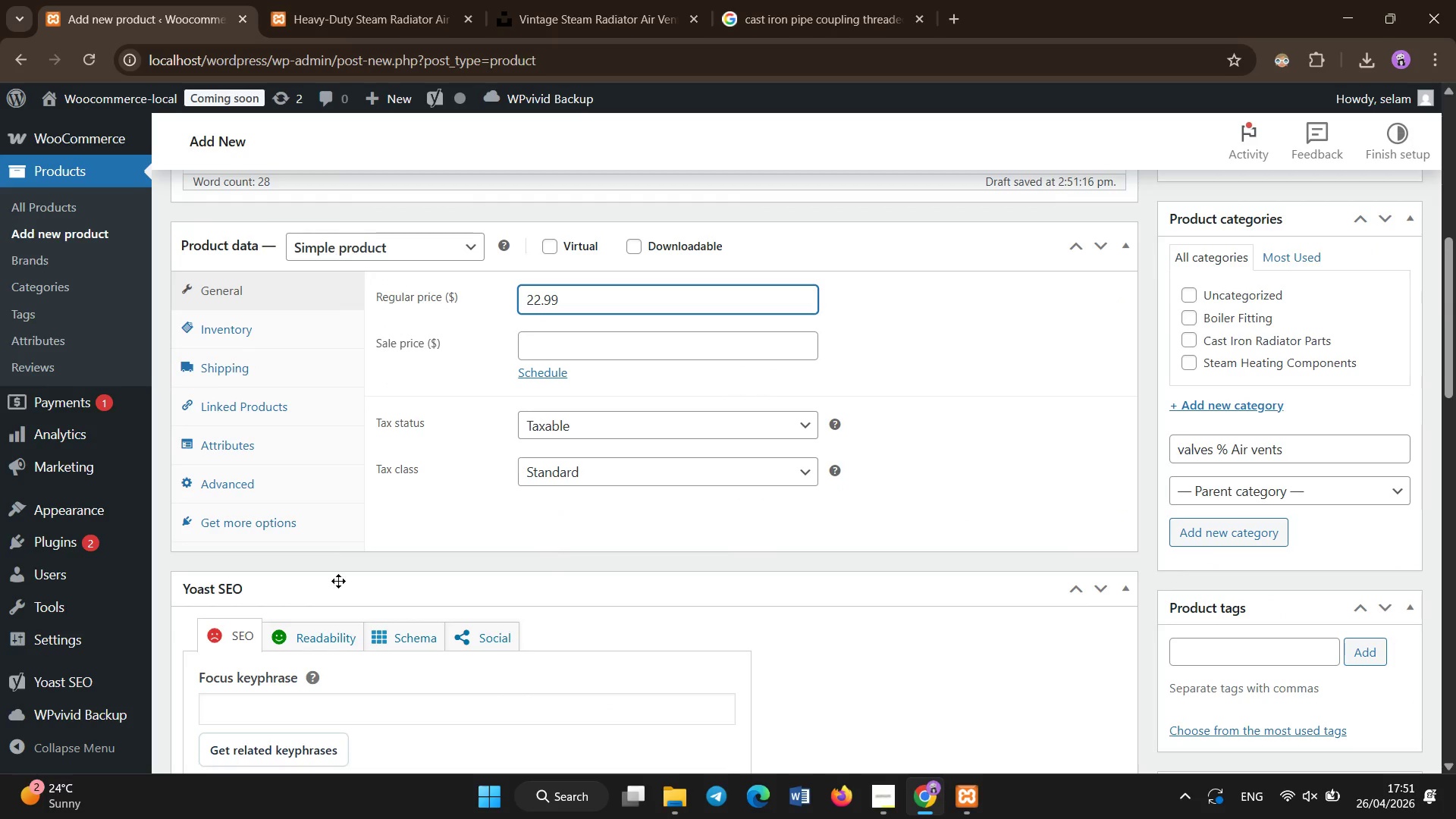 
left_click([284, 315])
 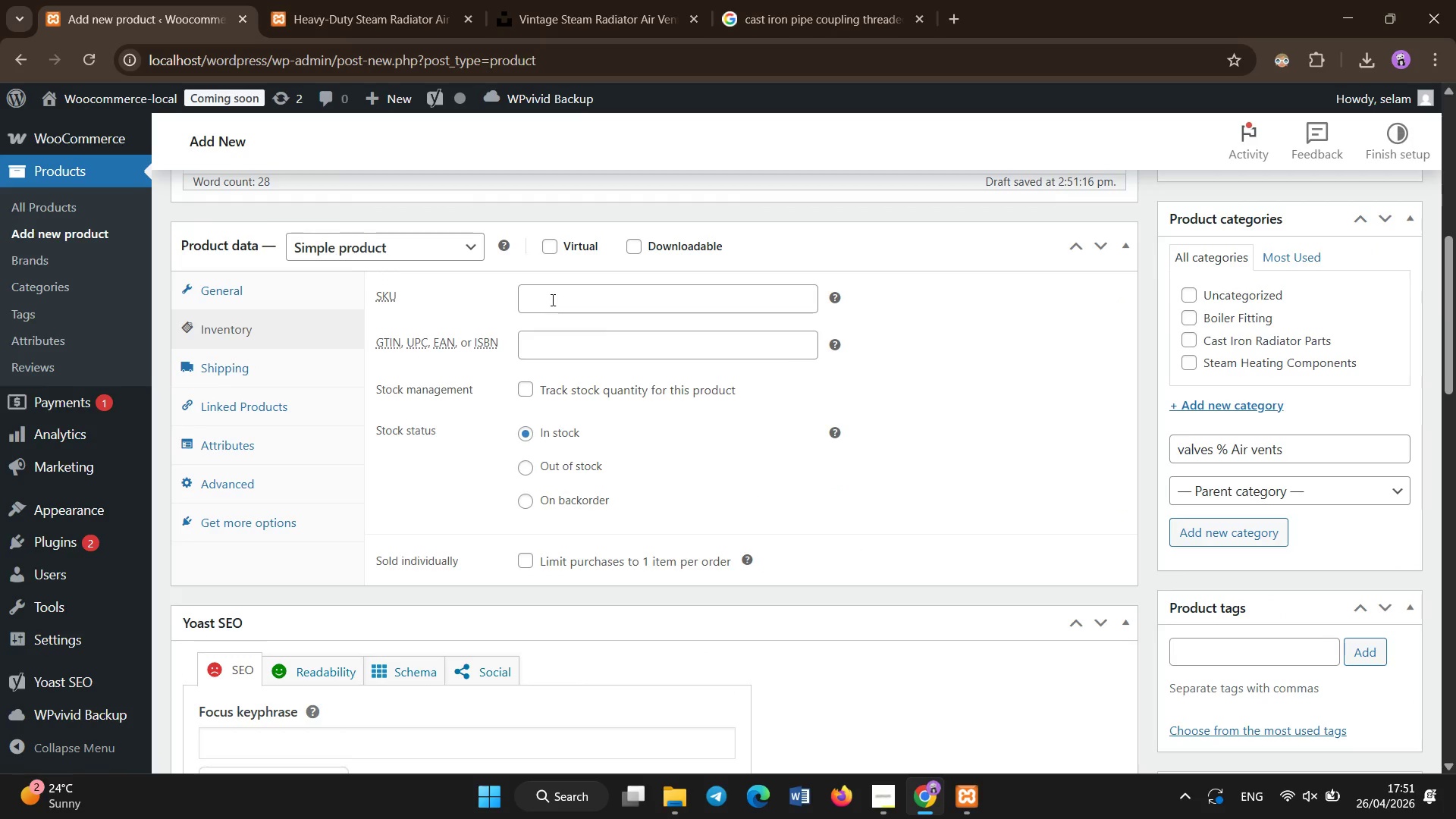 
left_click([548, 300])
 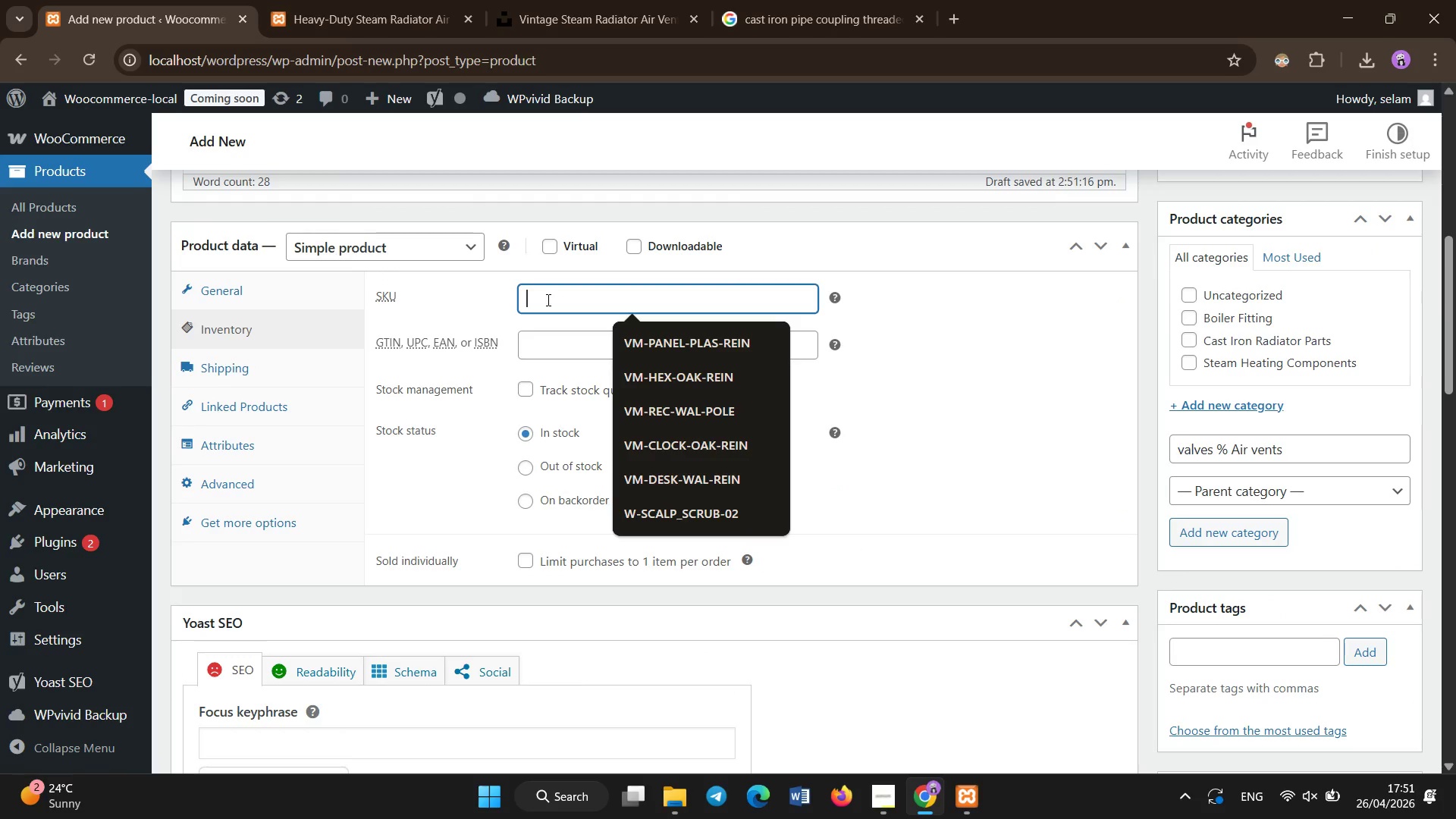 
type(ISH-RBV-007)
 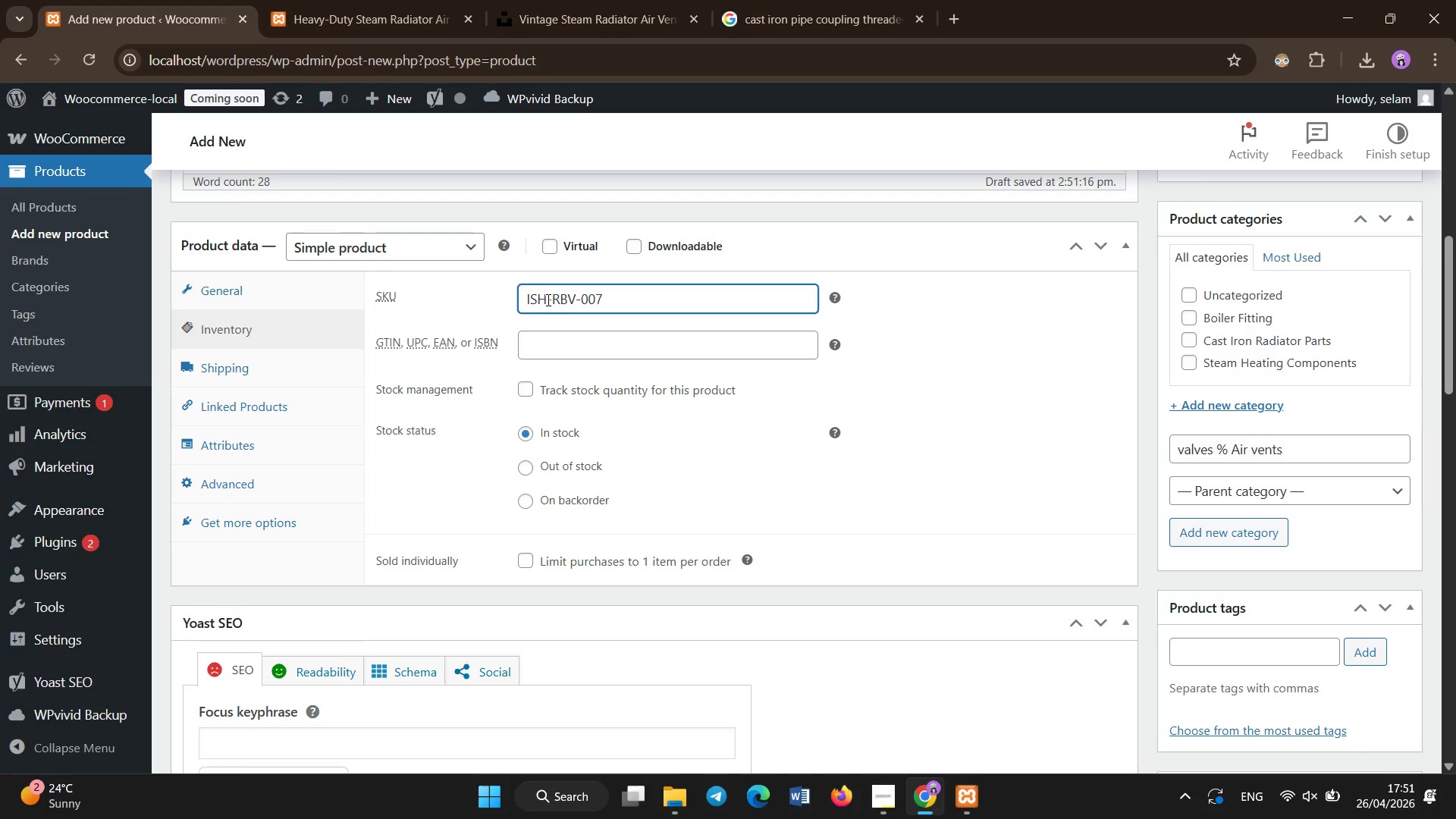 
wait(10.38)
 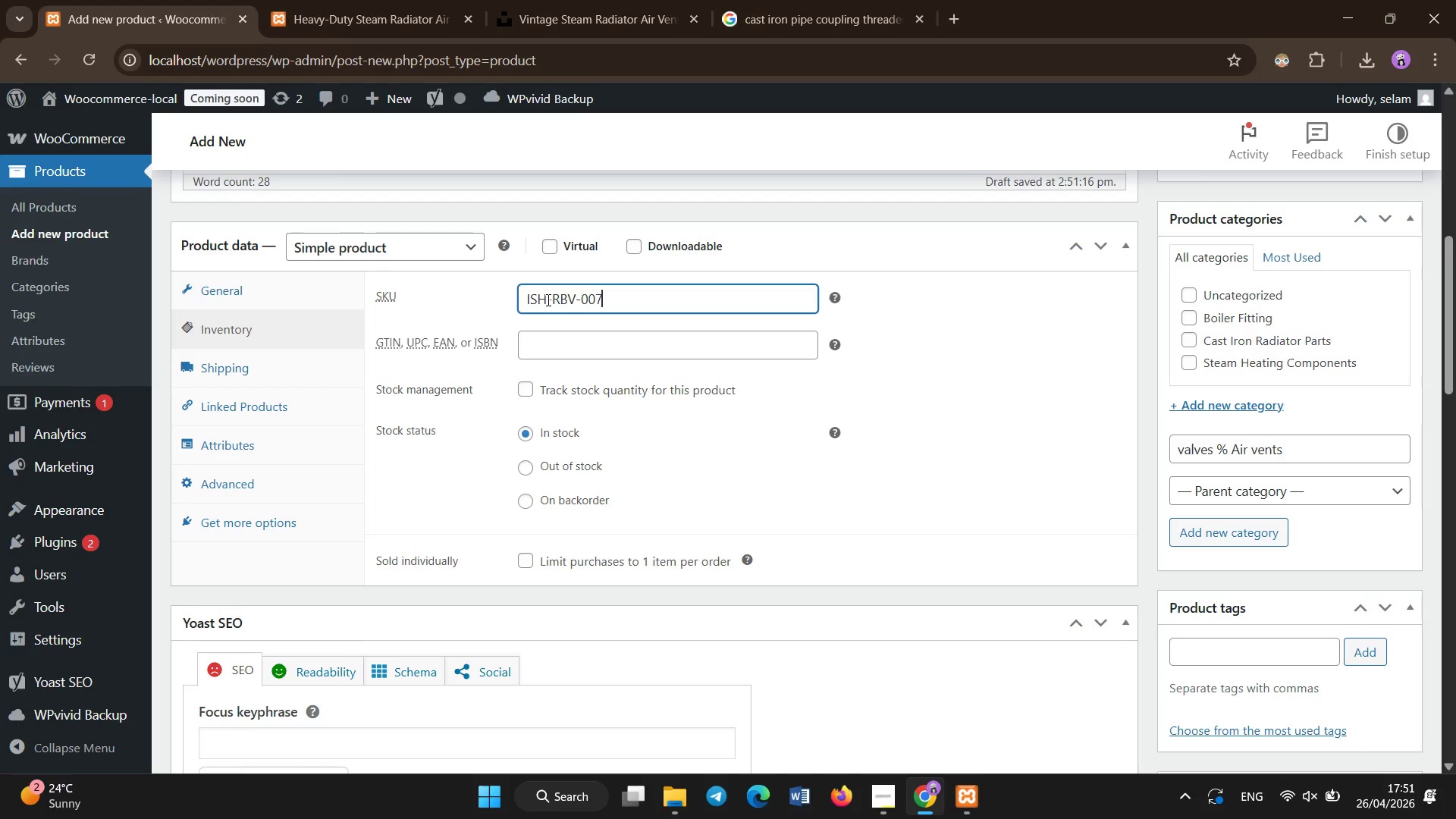 
left_click([231, 438])
 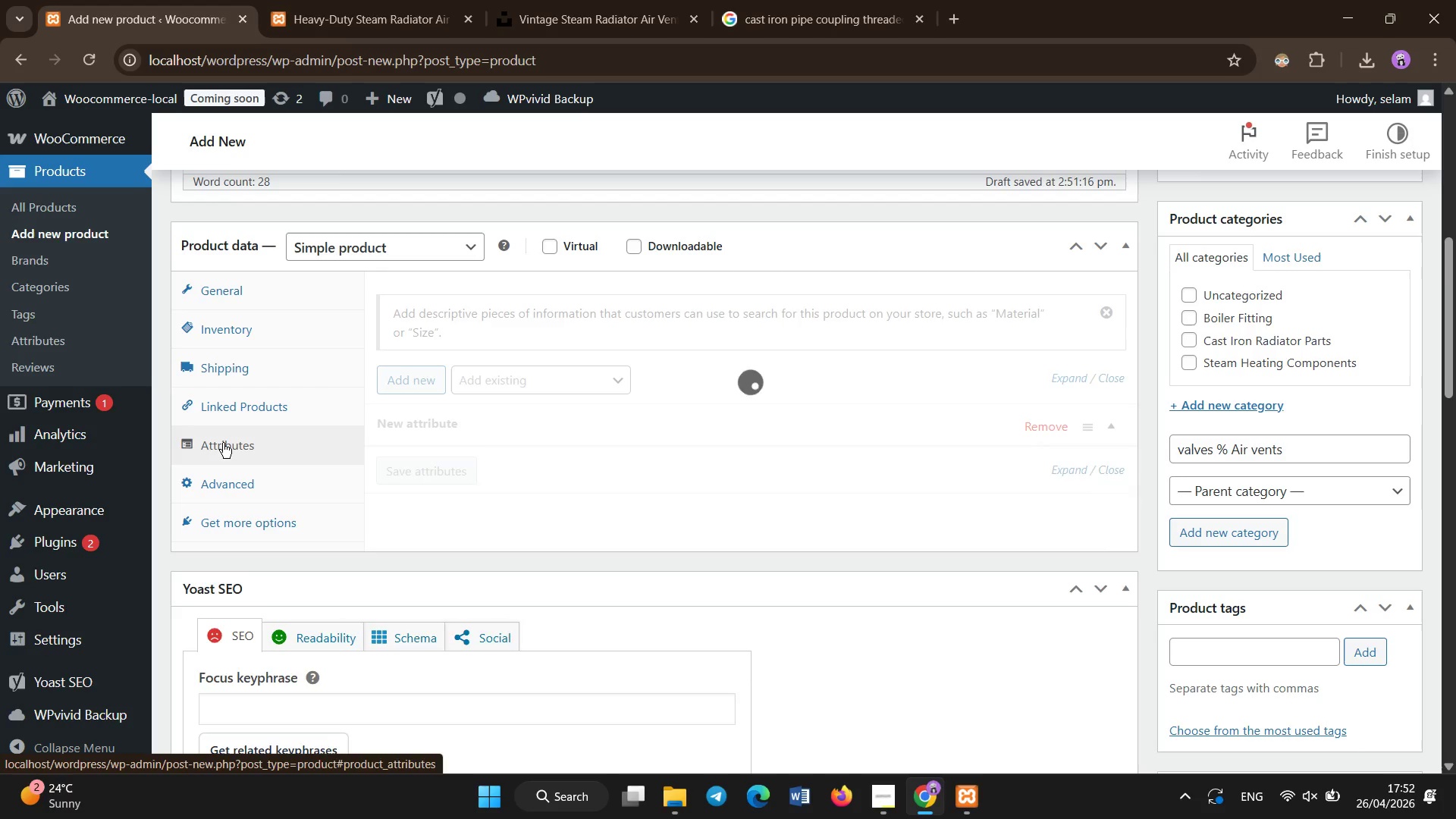 
wait(6.05)
 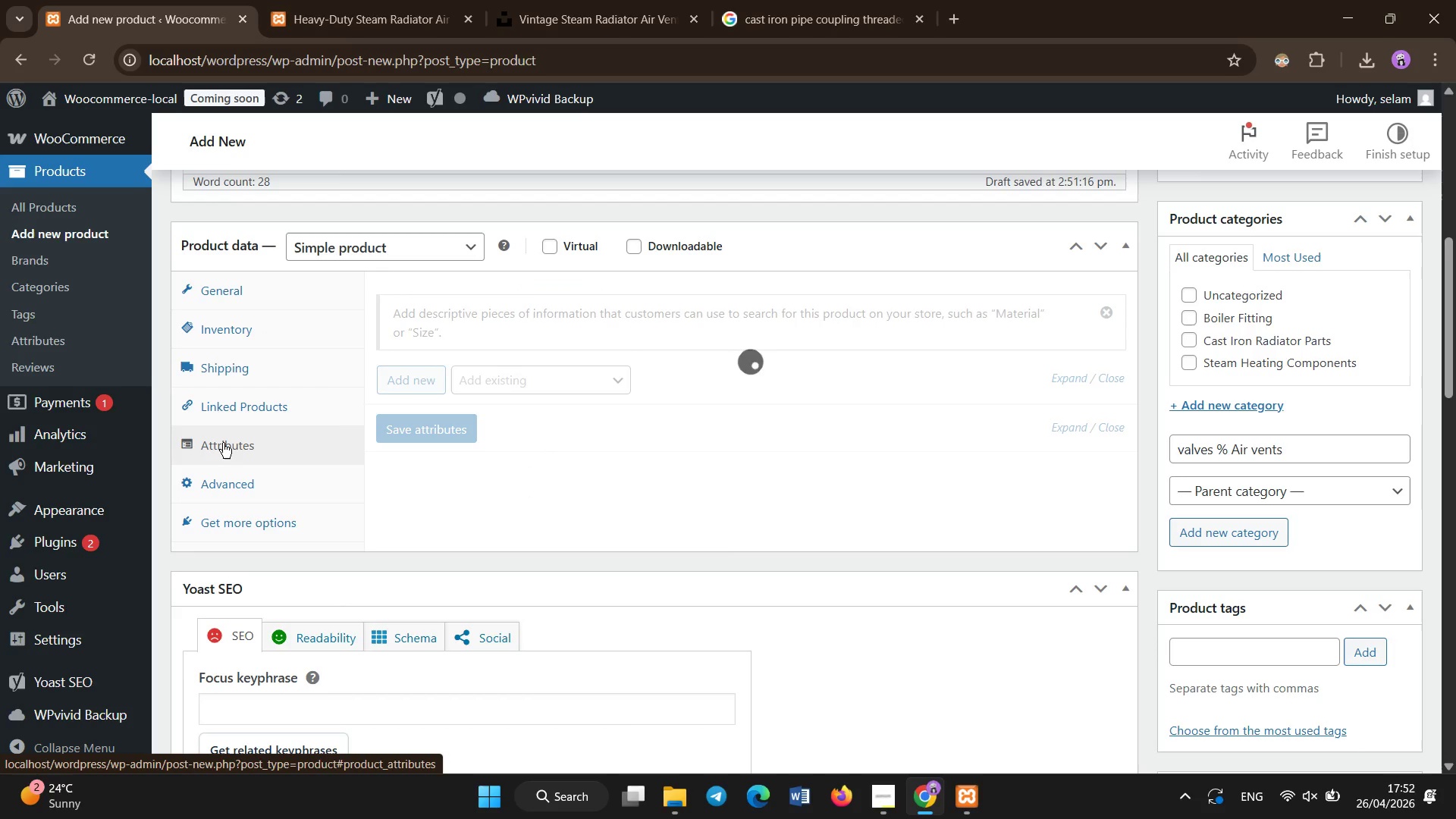 
left_click([466, 500])
 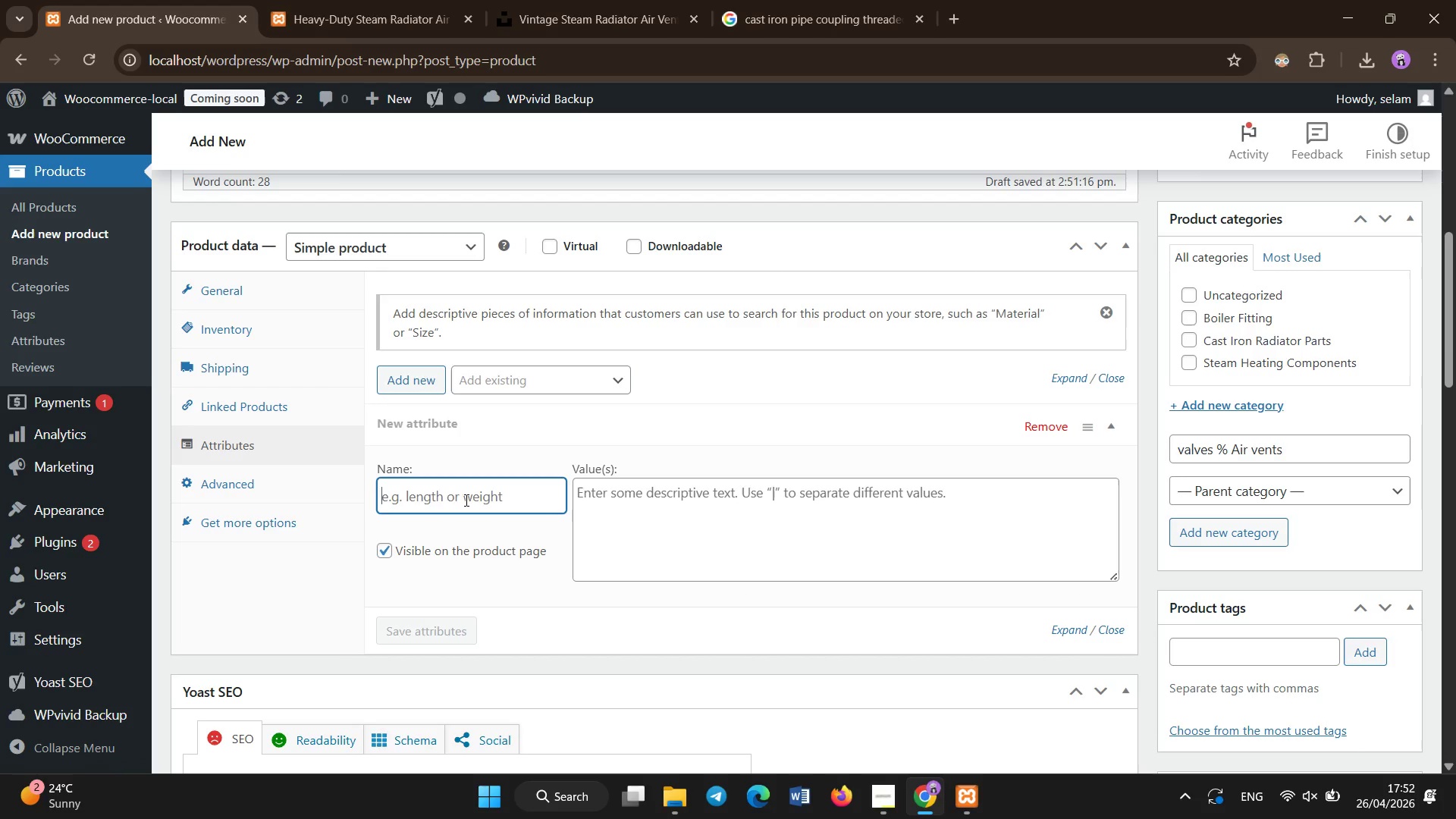 
type(Material Compostition)
 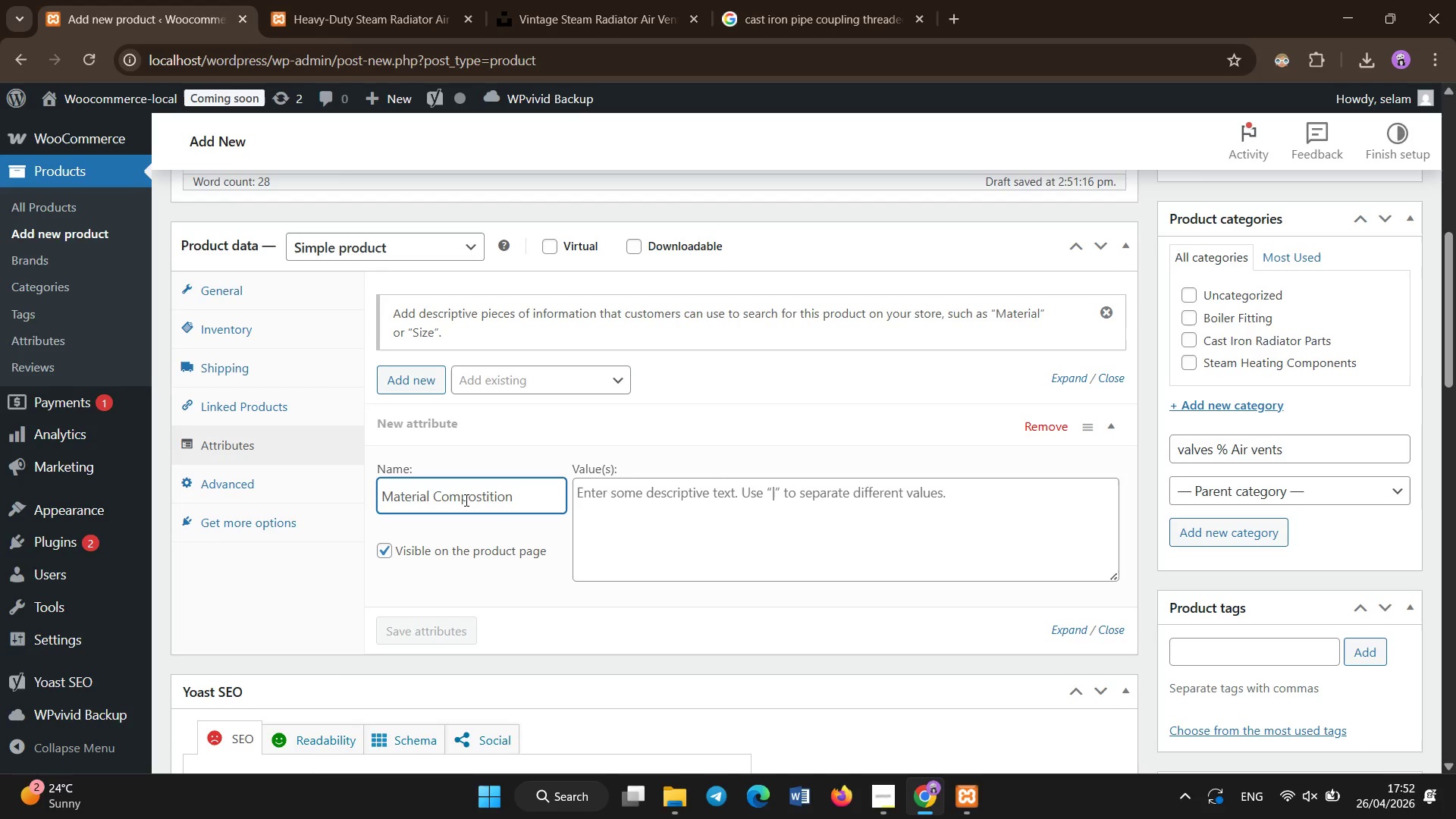 
left_click([626, 518])
 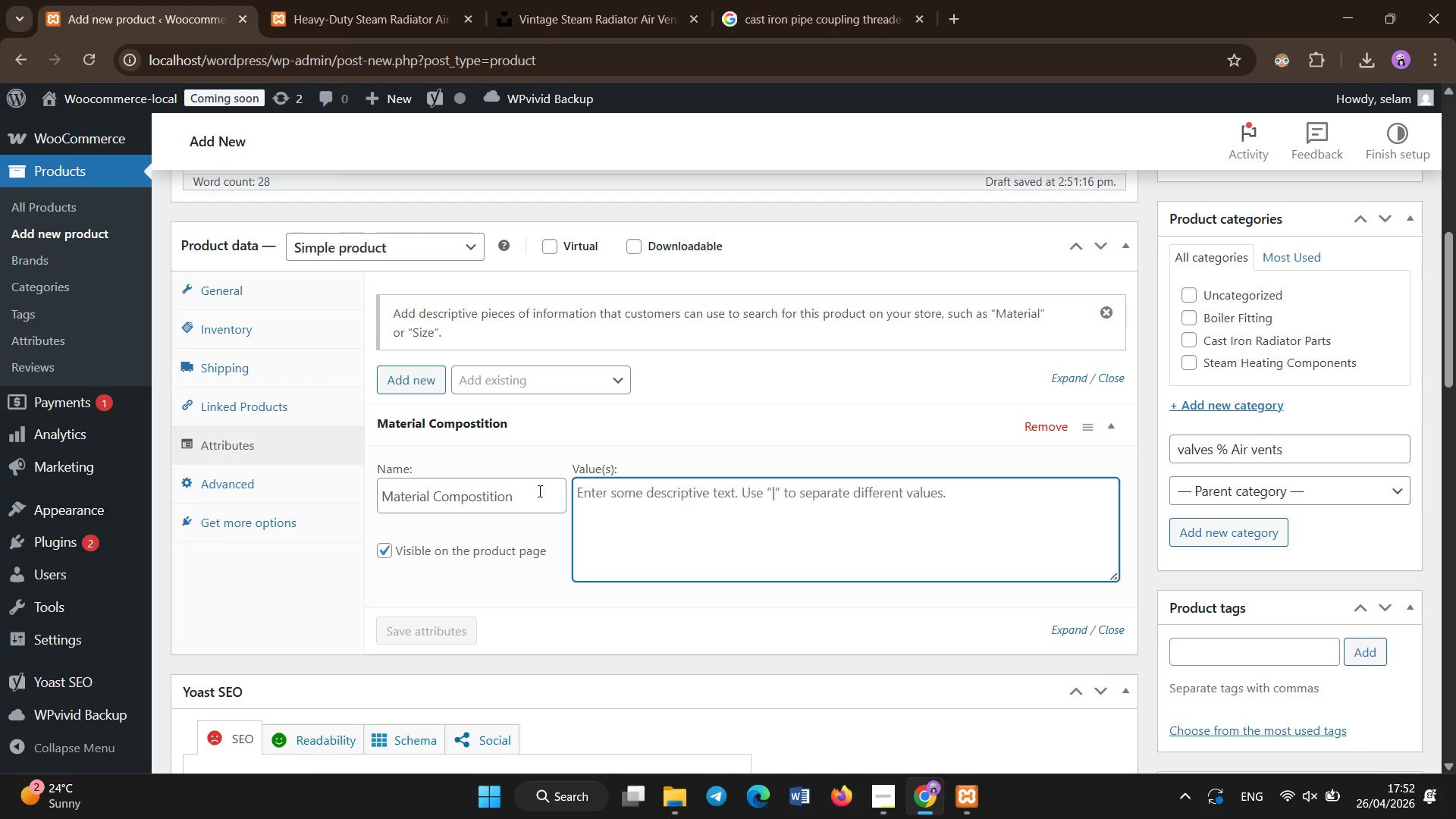 
left_click([541, 495])
 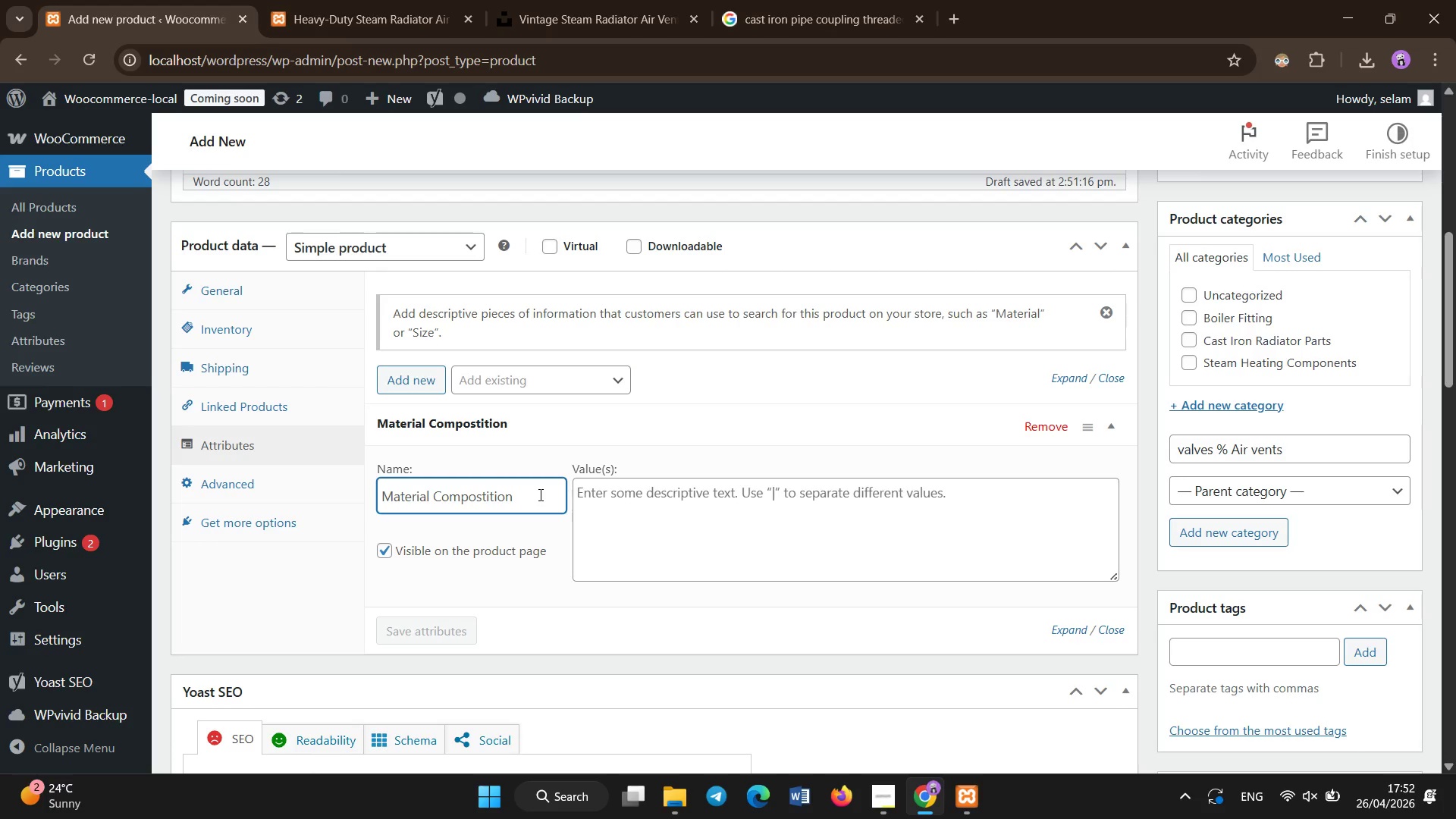 
key(Backspace)
key(Backspace)
key(Backspace)
key(Backspace)
key(Backspace)
key(Backspace)
type(ition)
 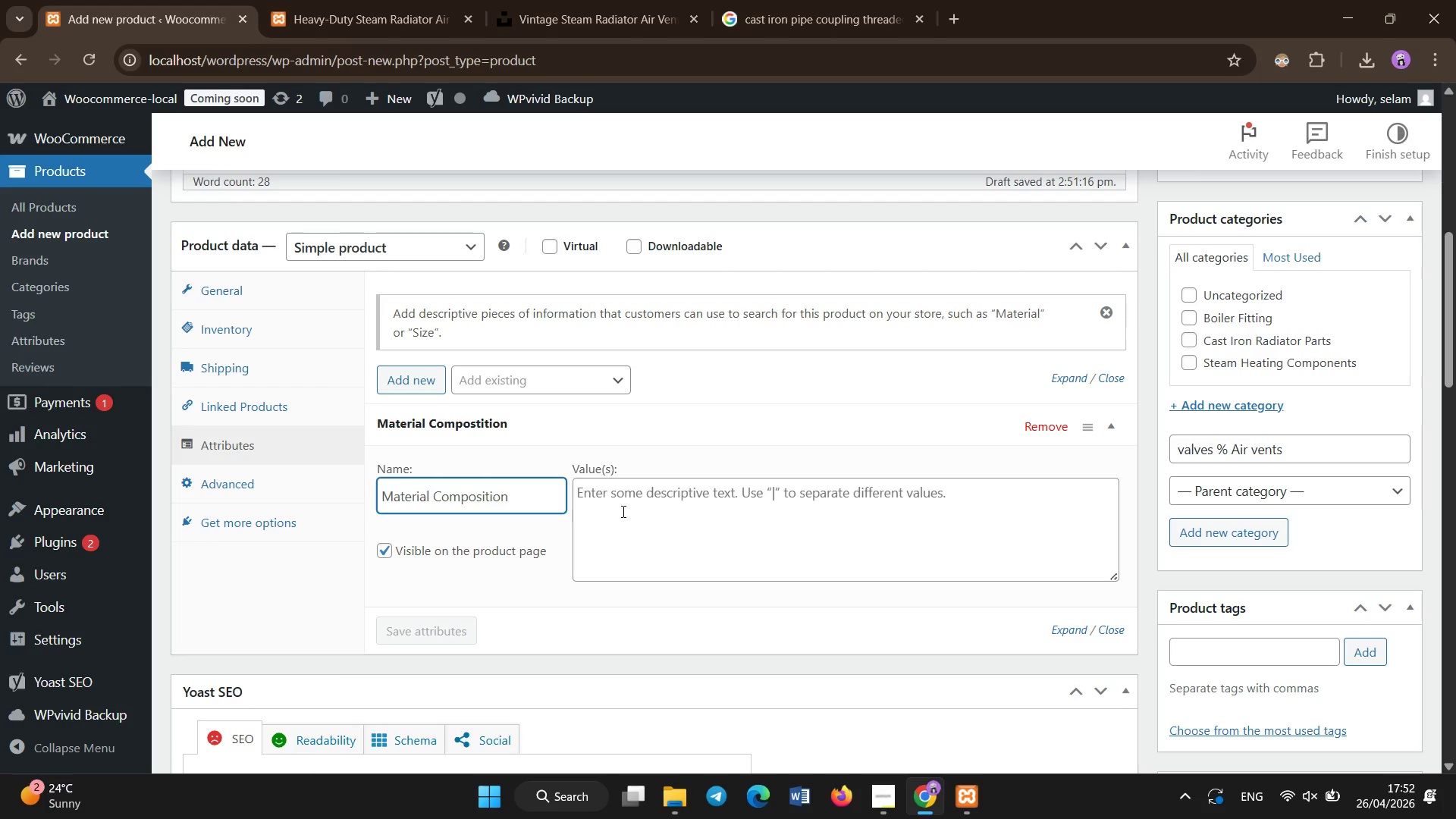 
left_click([656, 516])
 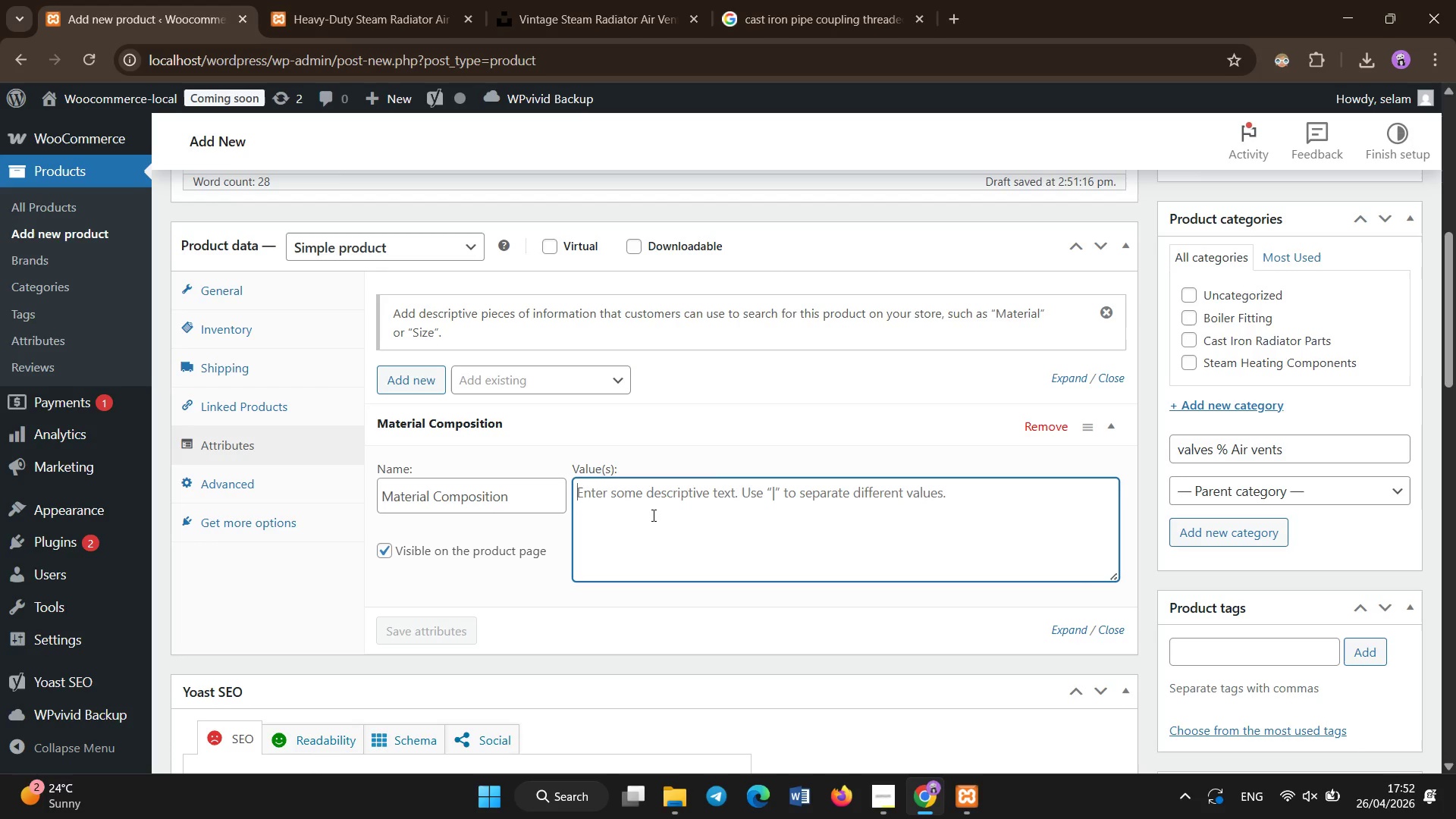 
type(Brass)
 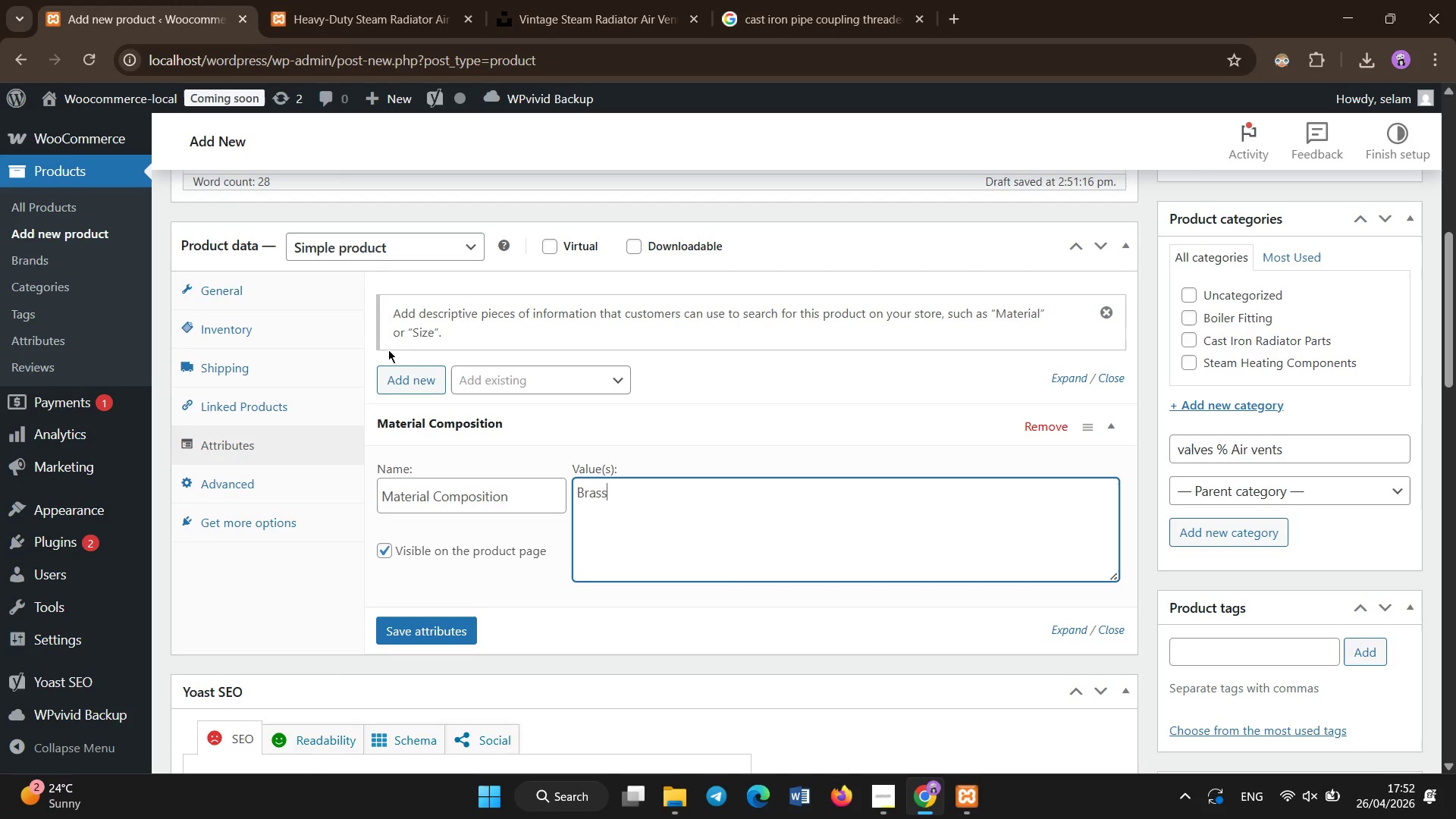 
left_click([396, 374])
 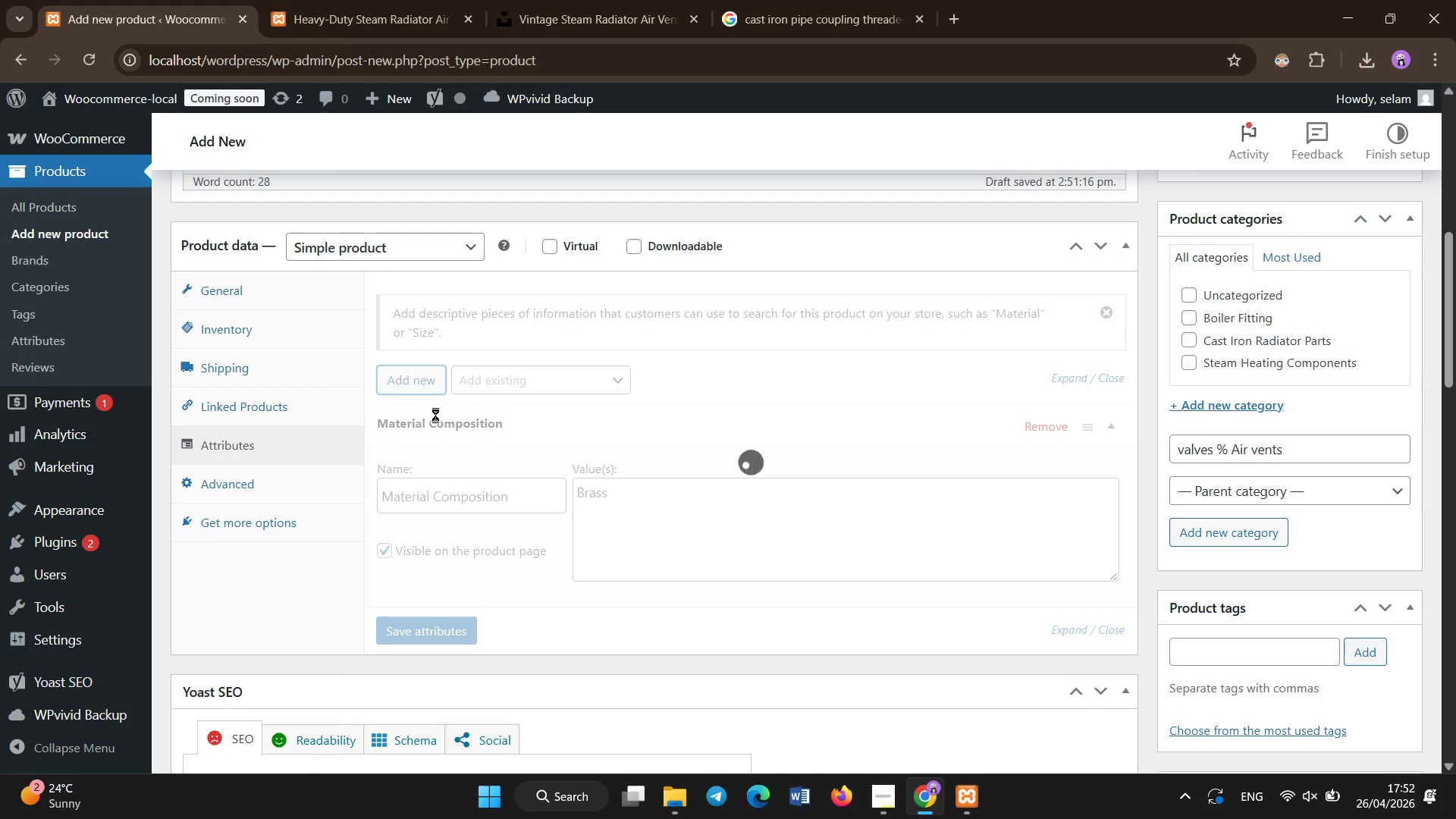 
hold_key(key=ControlLeft, duration=1.42)
 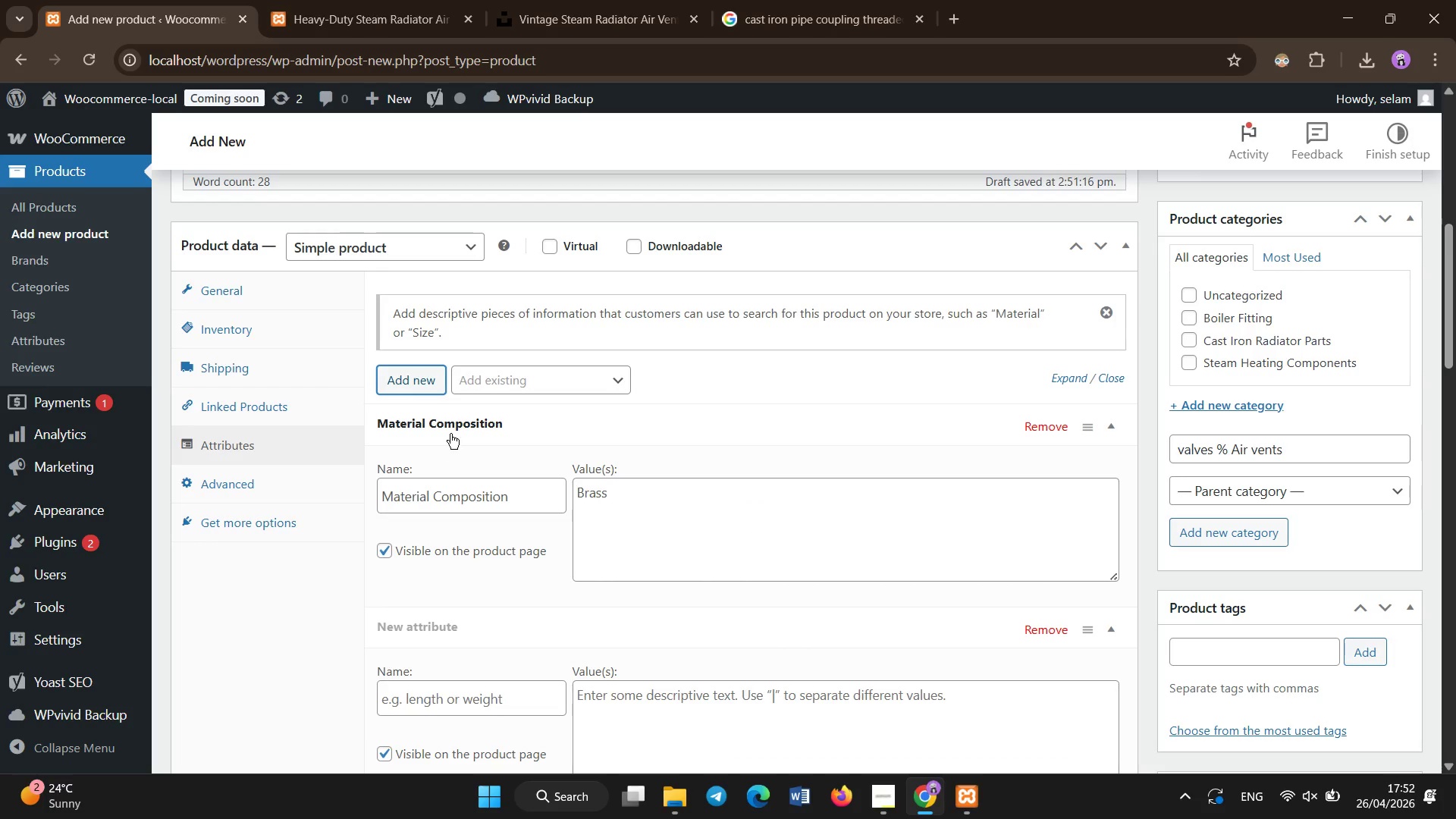 
left_click([453, 428])
 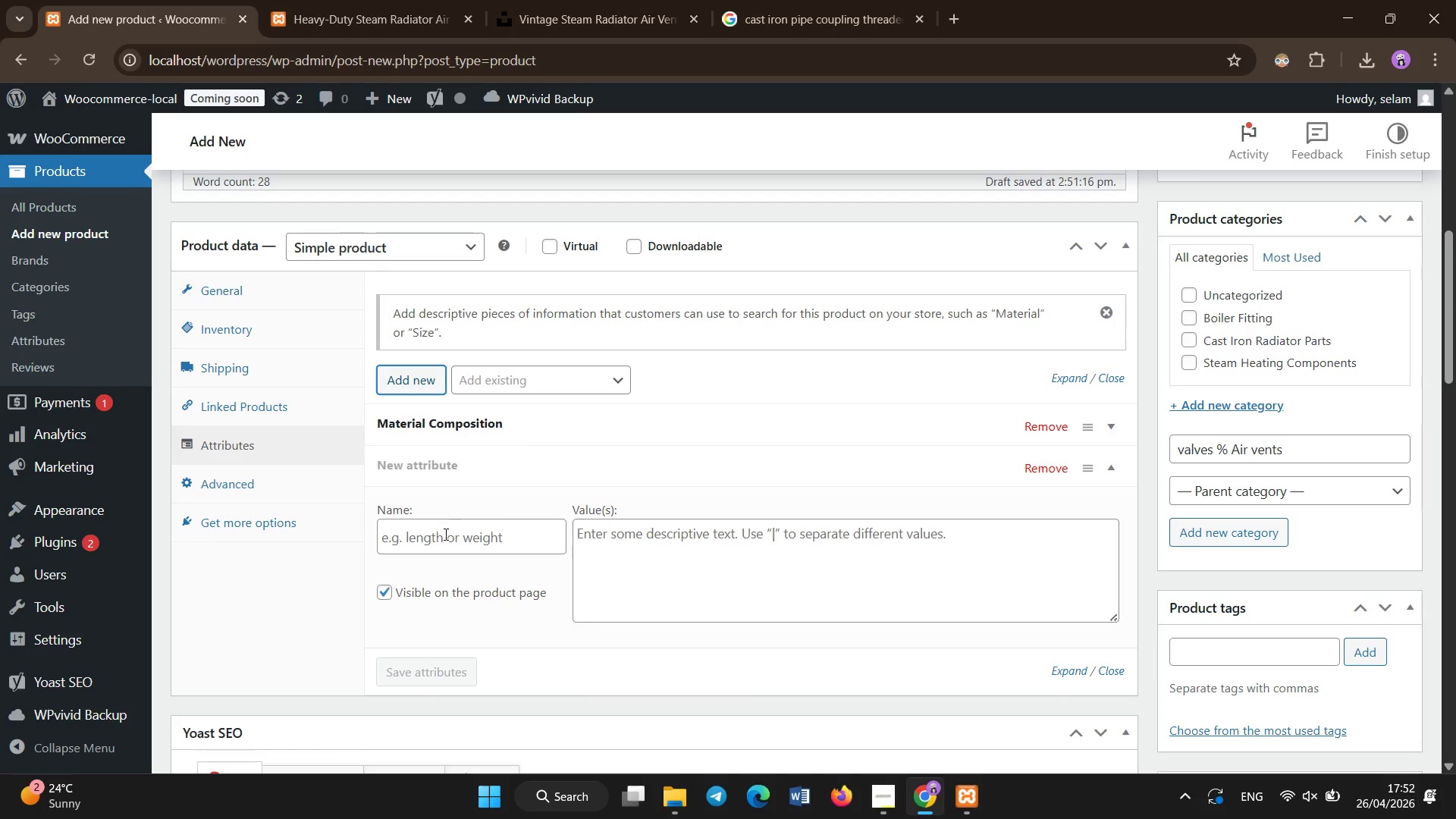 
left_click([446, 535])
 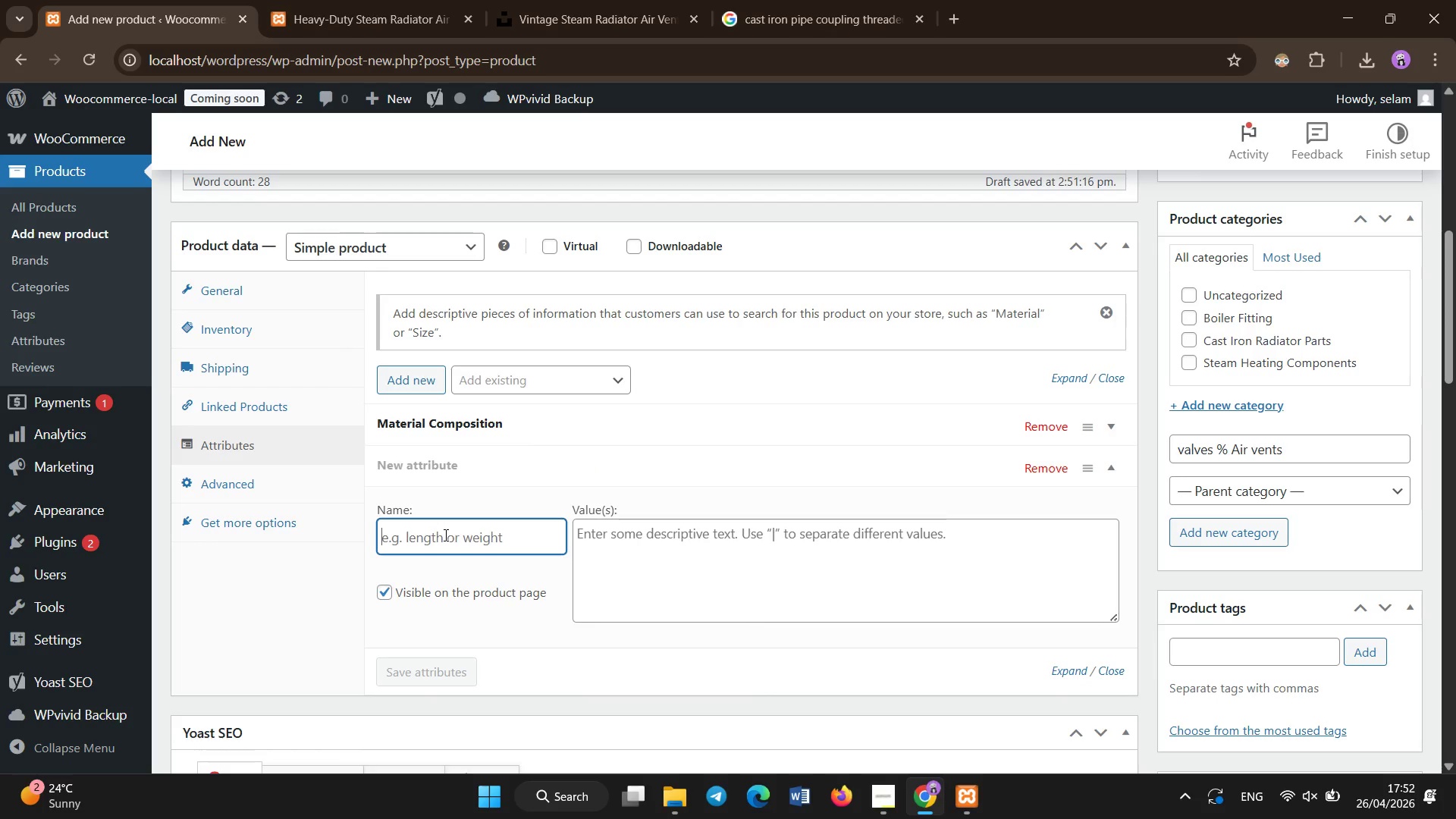 
type(PSI Rating )
 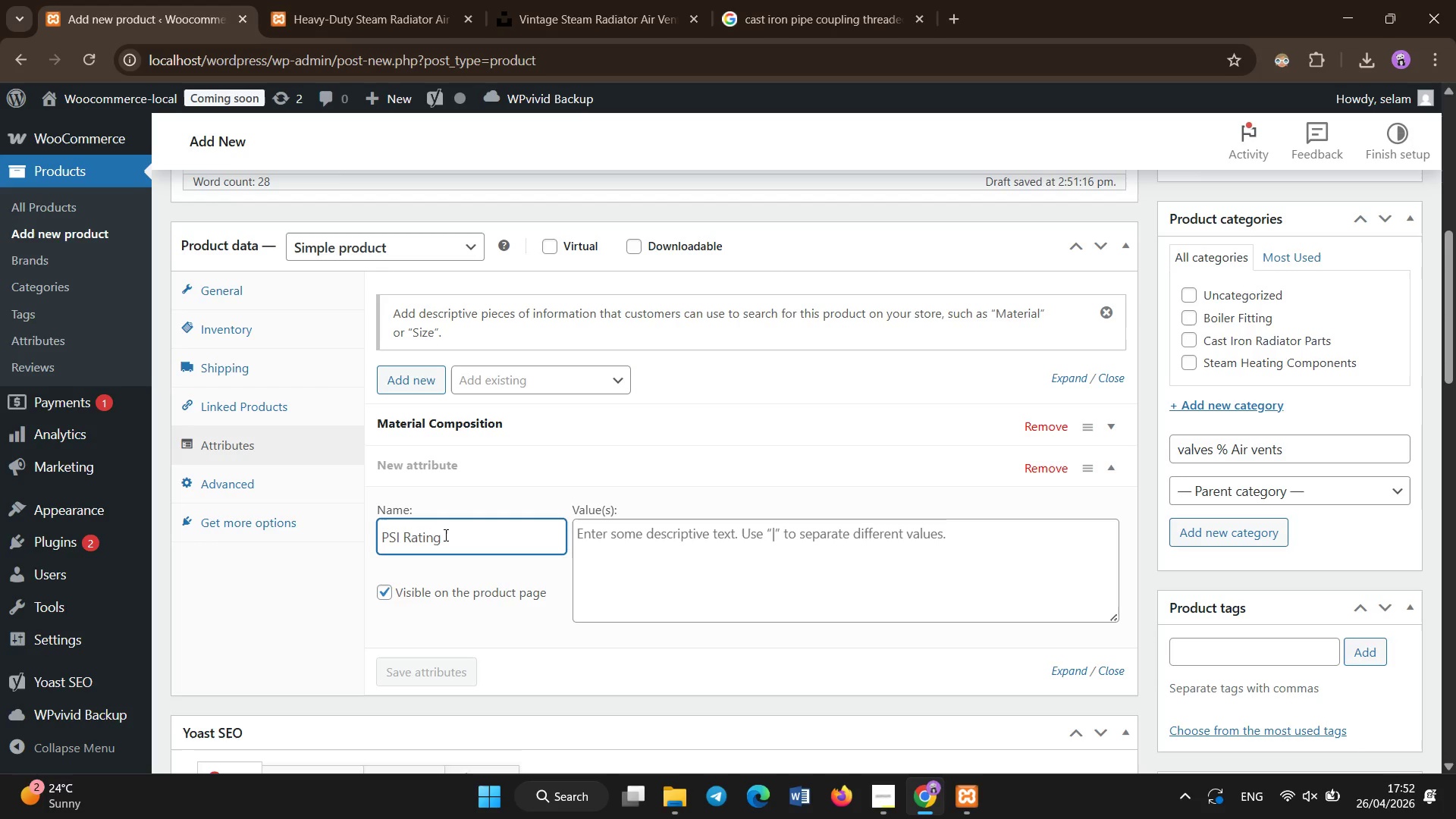 
left_click([849, 588])
 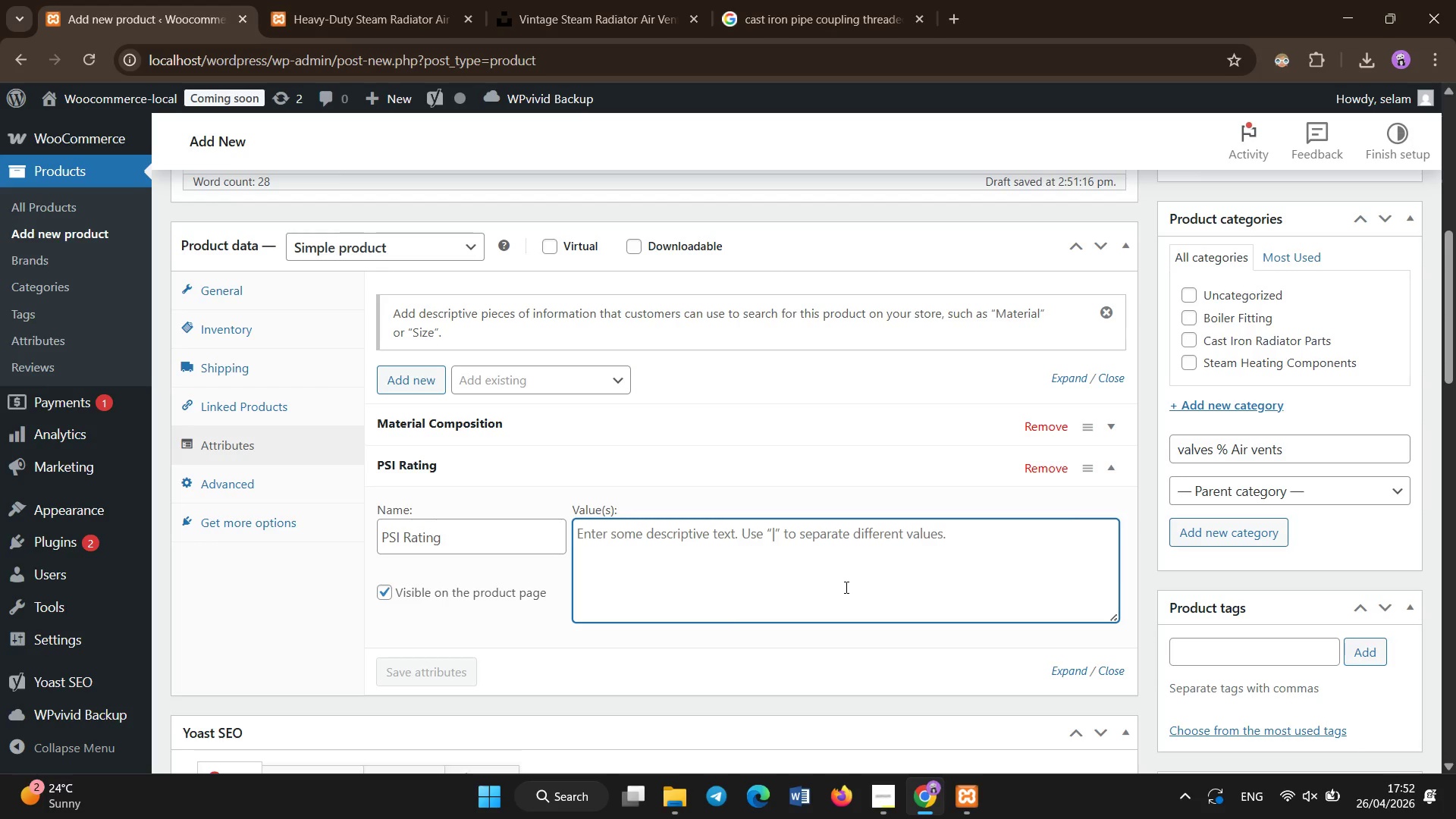 
type(50-150 PSI)
 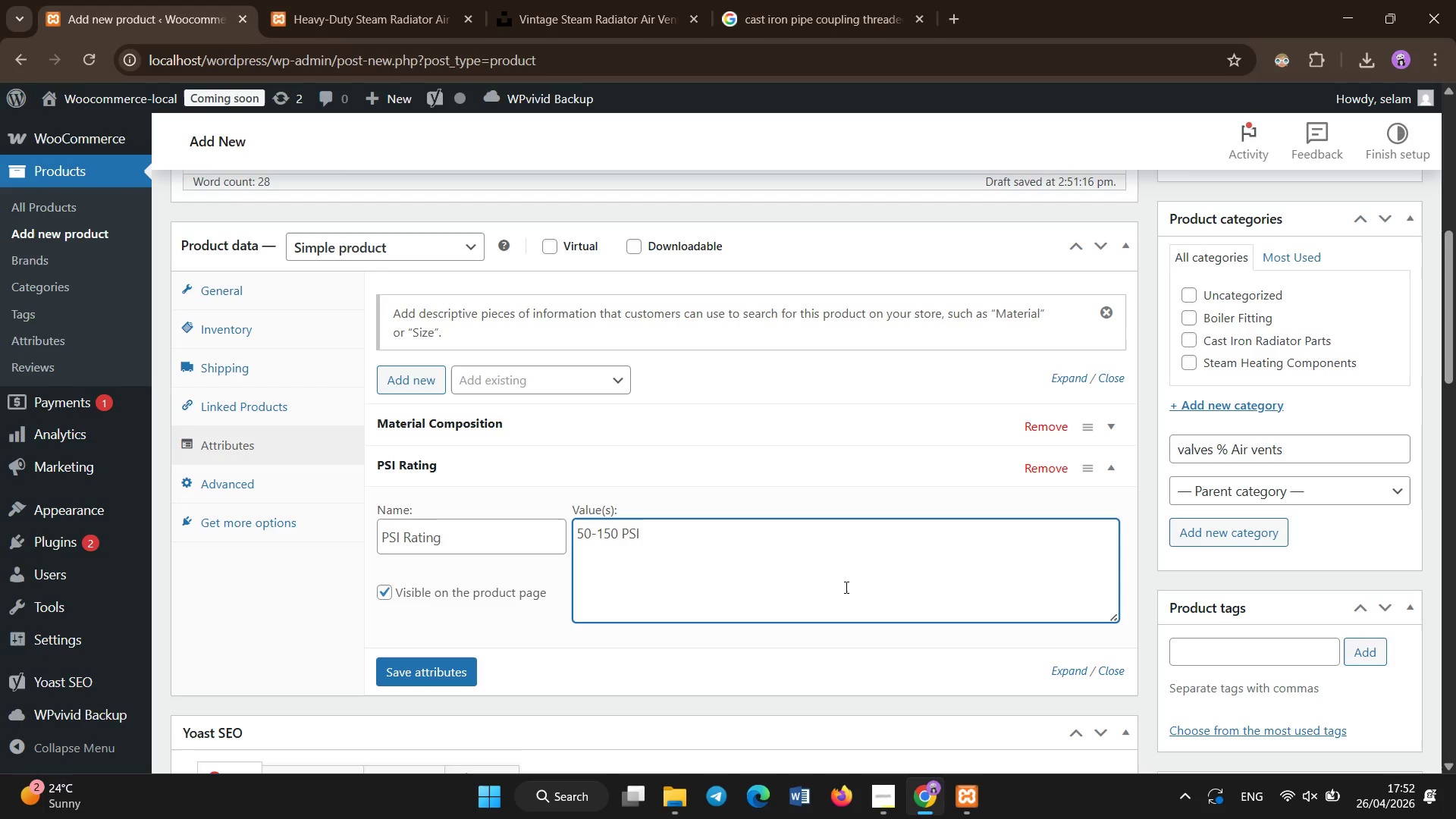 
left_click([417, 661])
 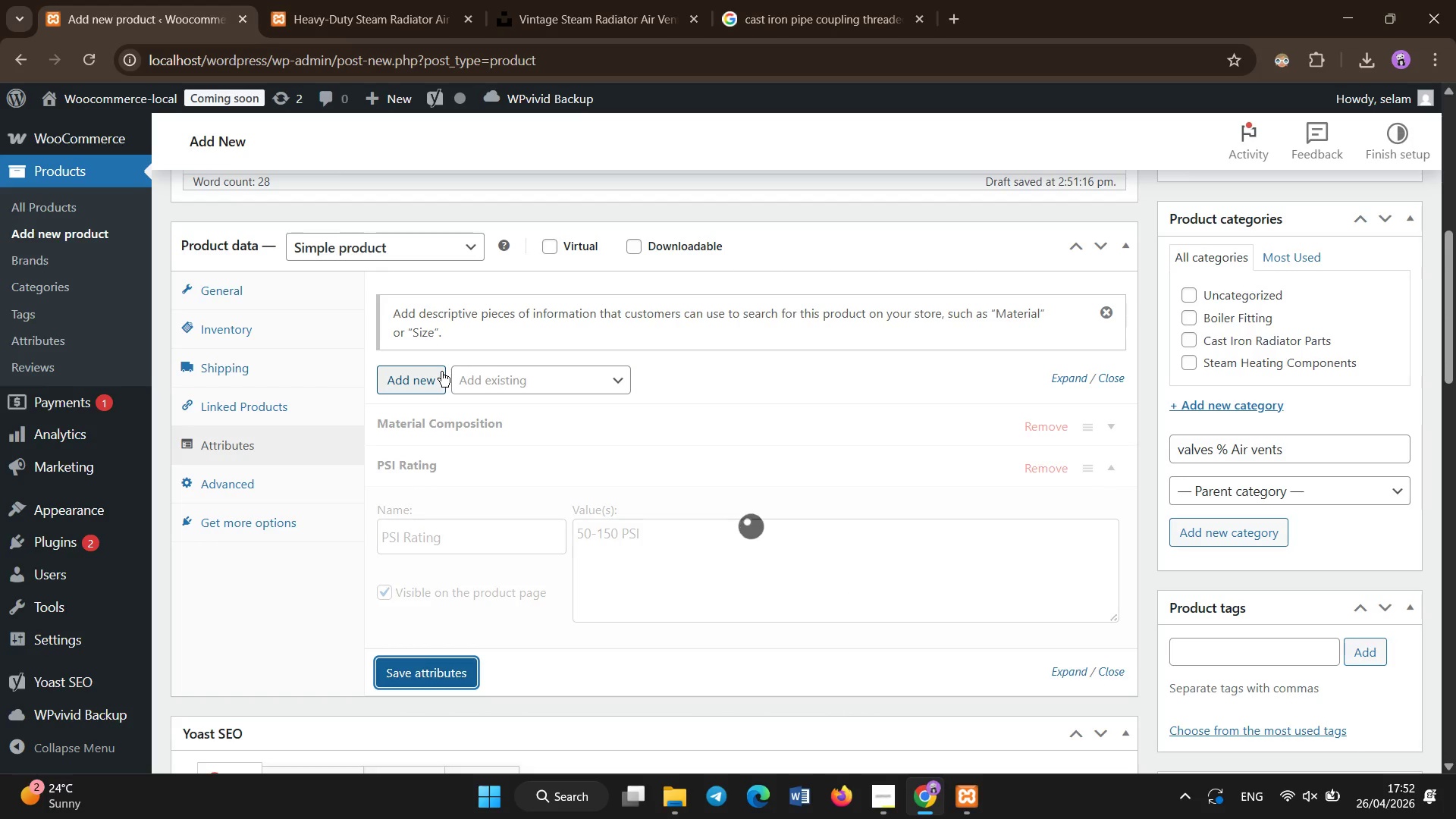 
wait(7.8)
 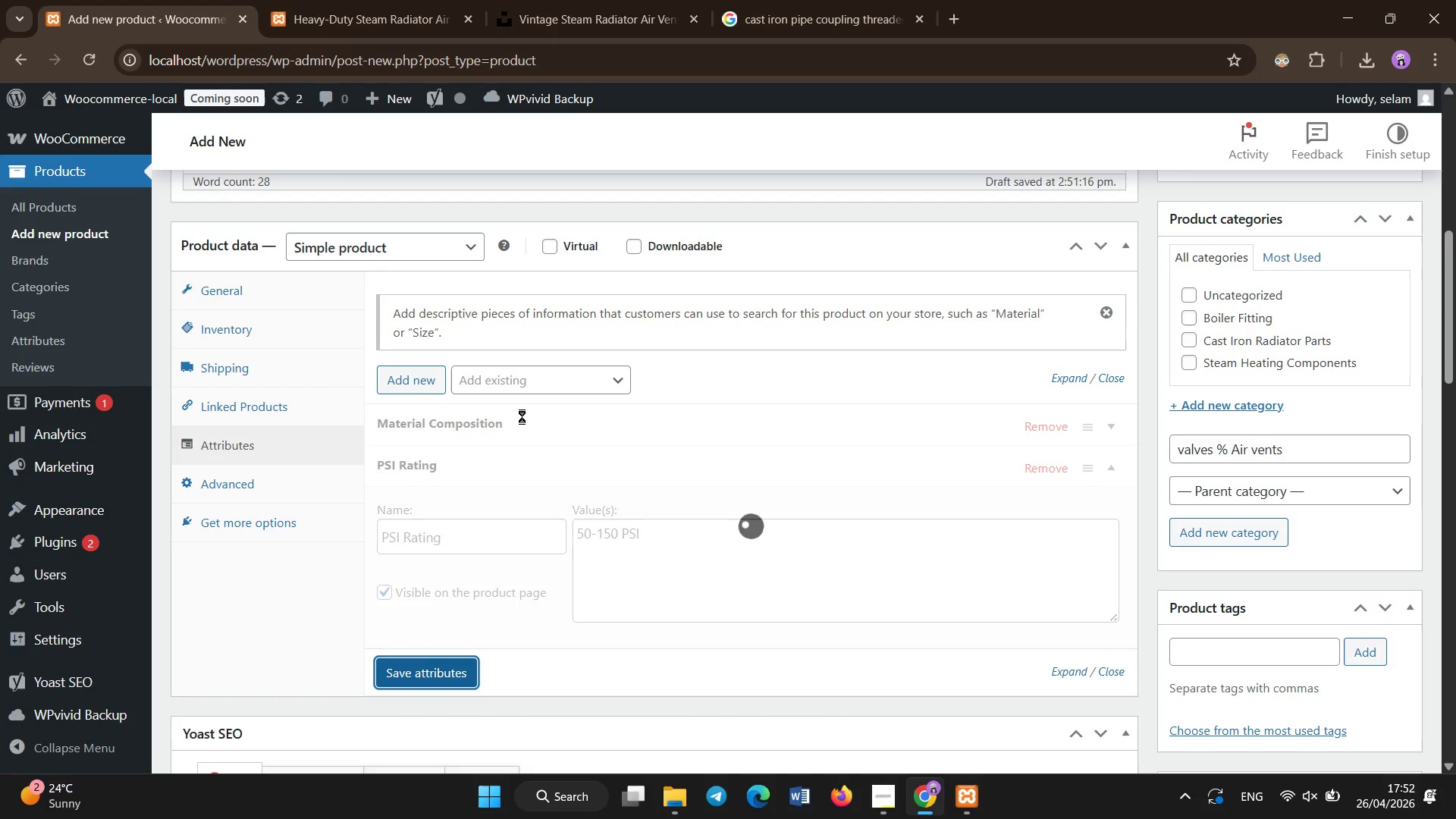 
left_click([441, 372])
 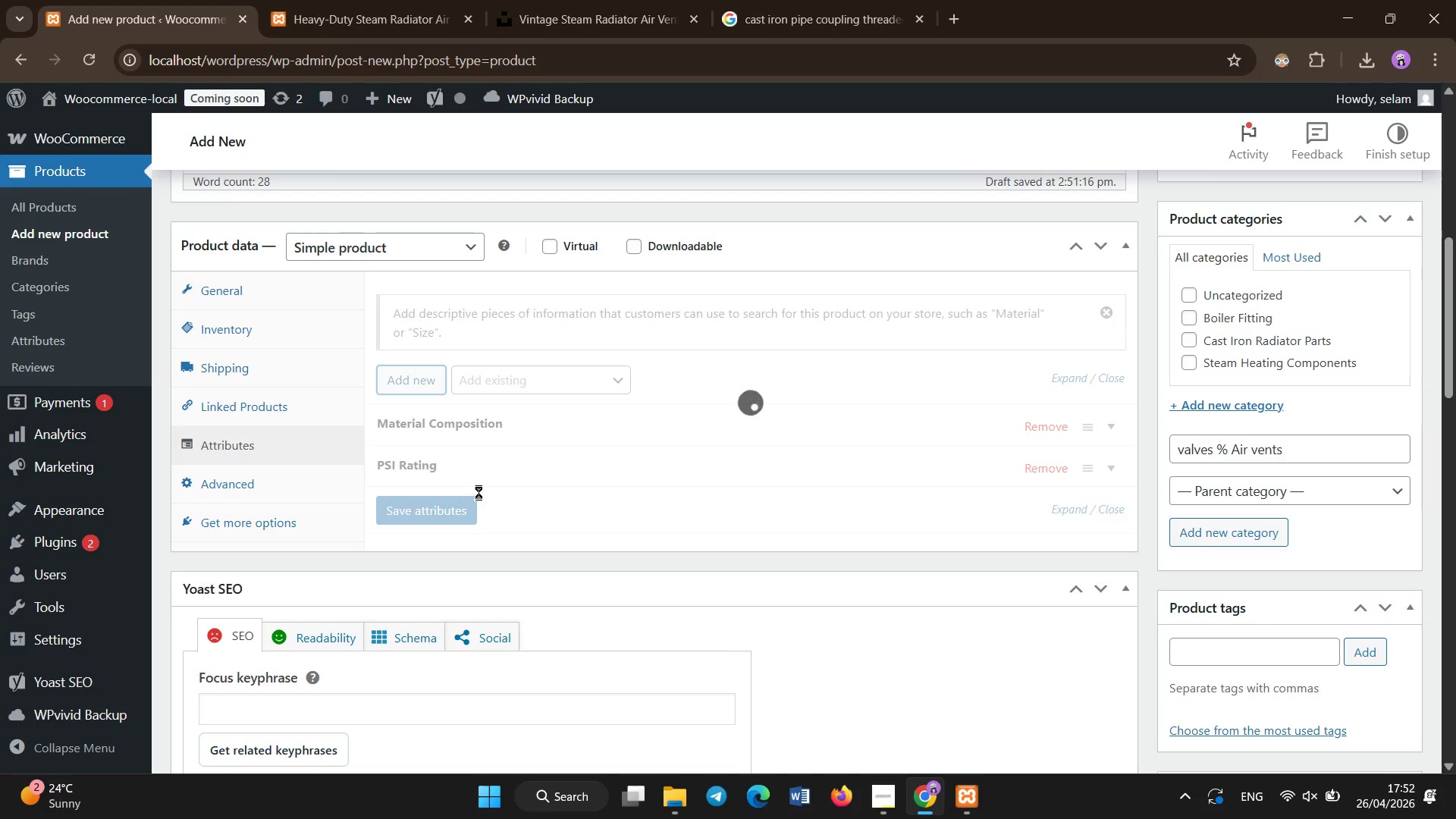 
mouse_move([467, 530])
 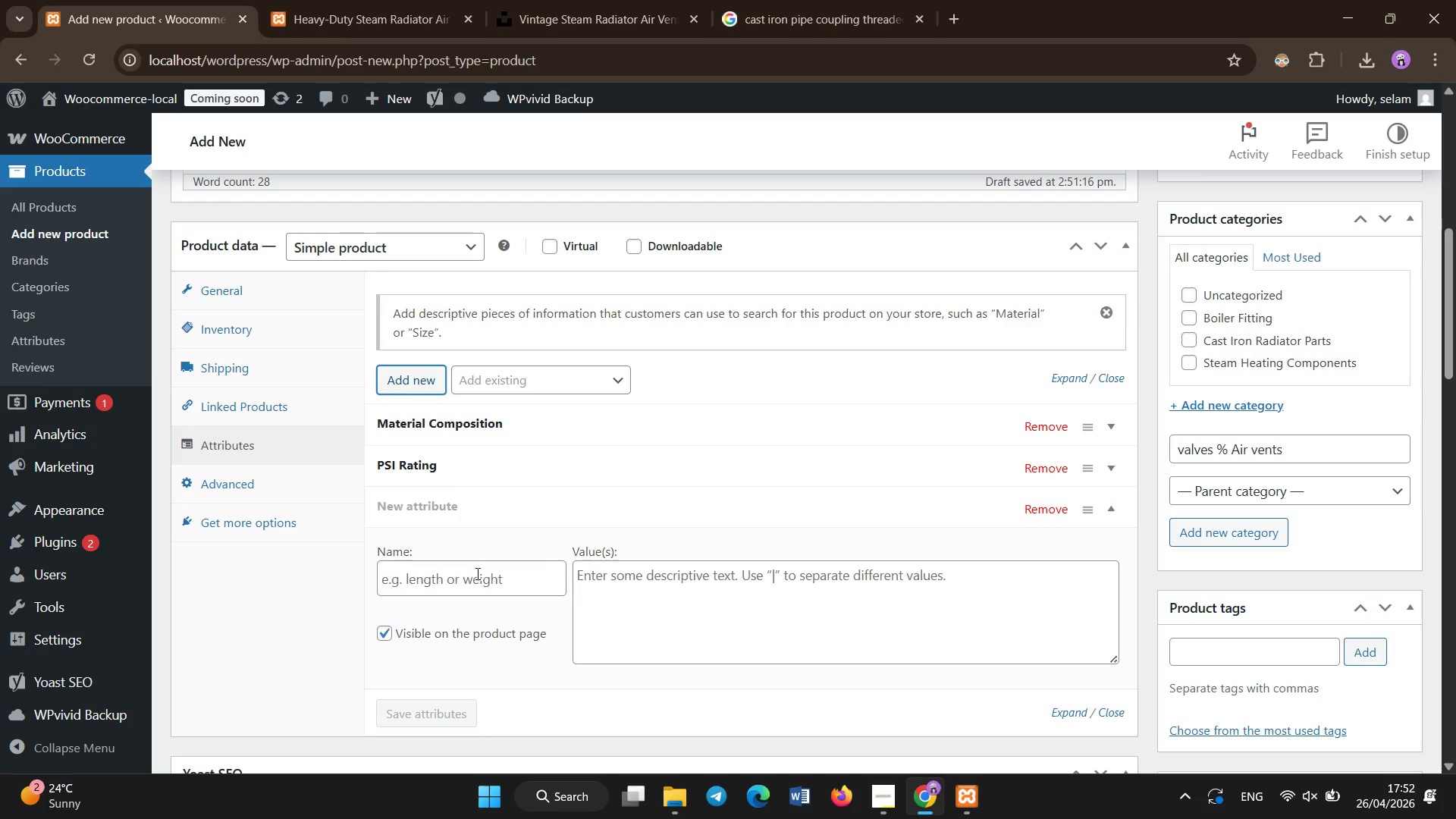 
left_click([478, 574])
 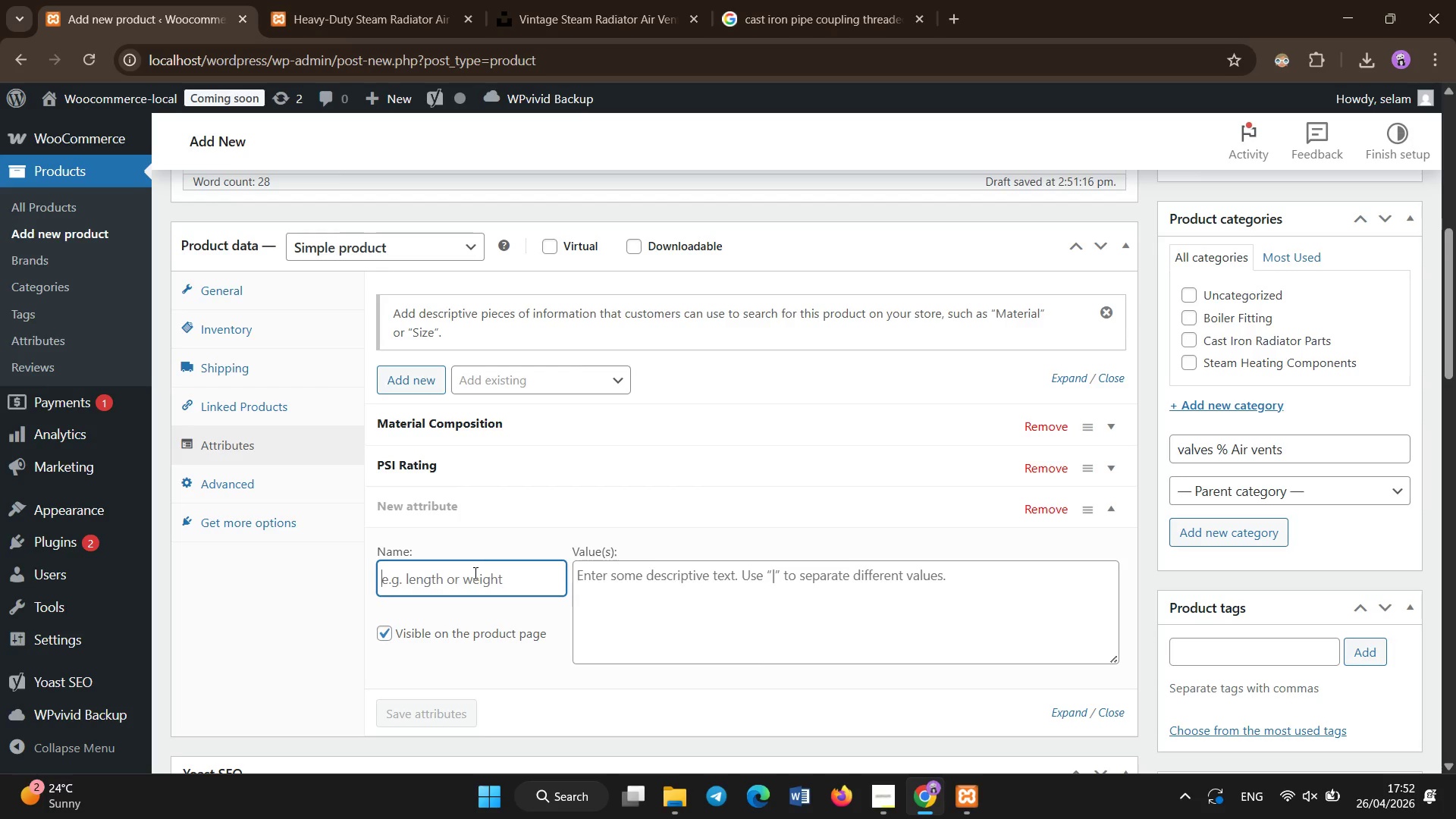 
type(Thread Type)
 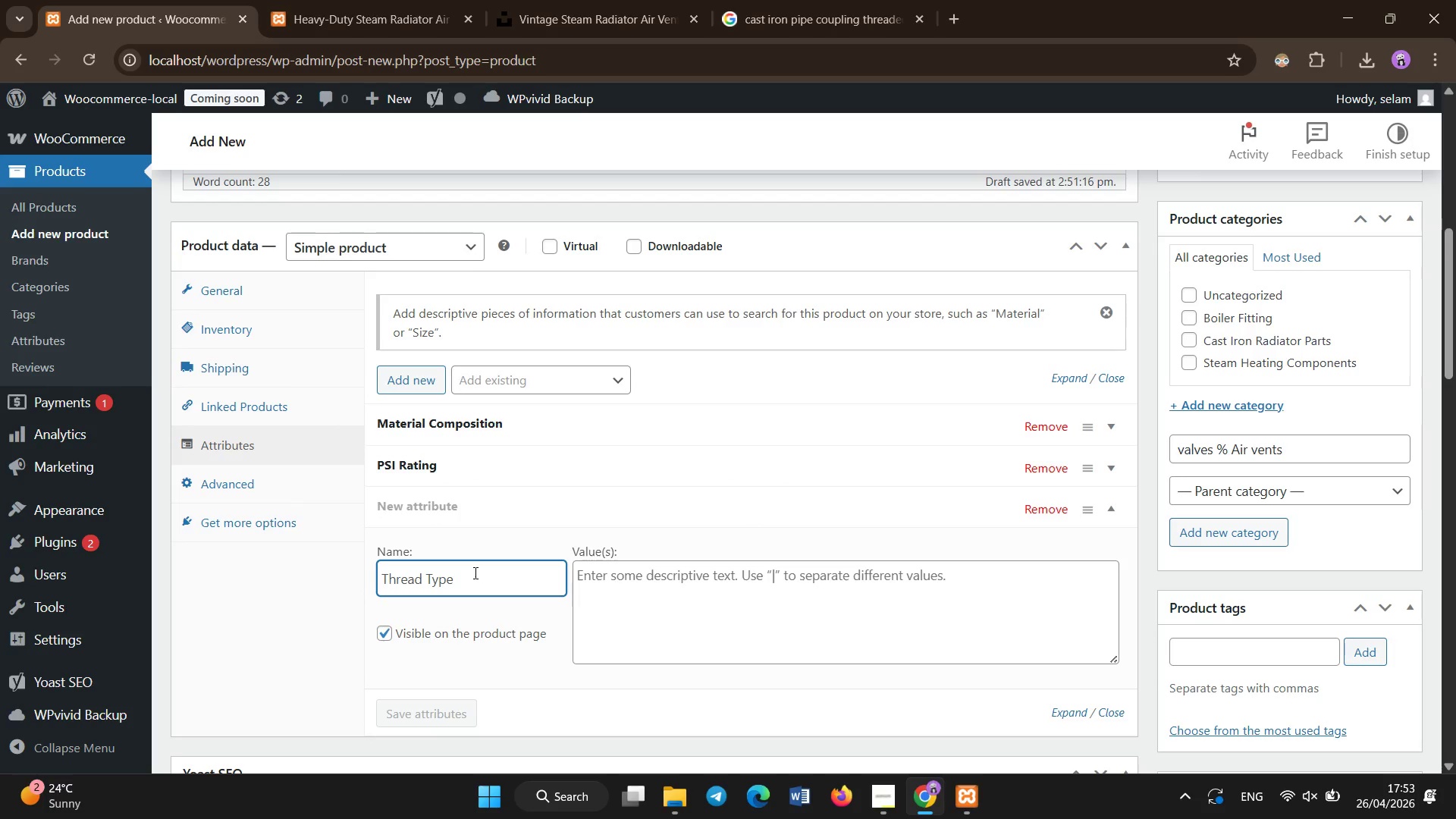 
left_click([638, 579])
 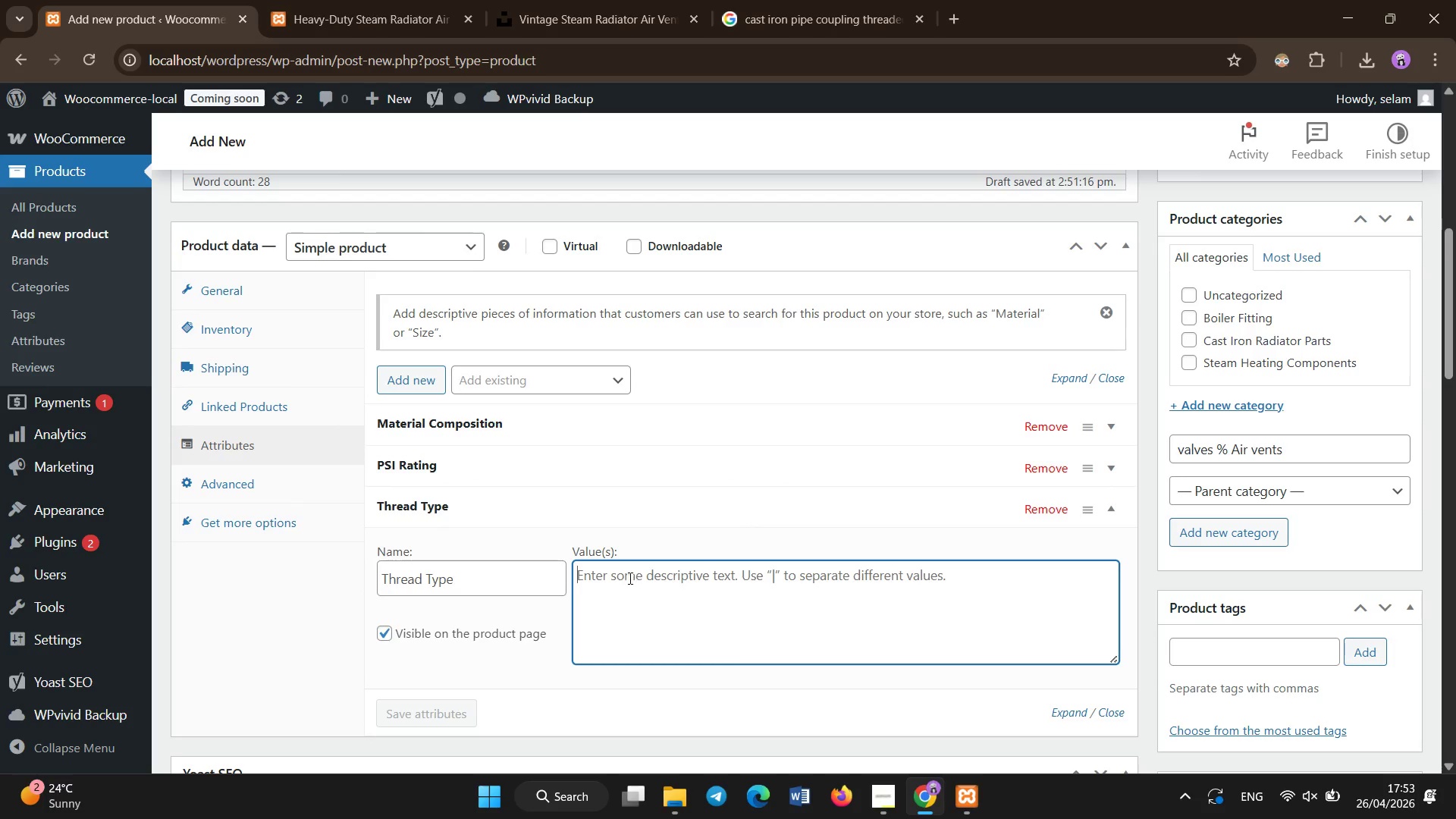 
type(NPT)
 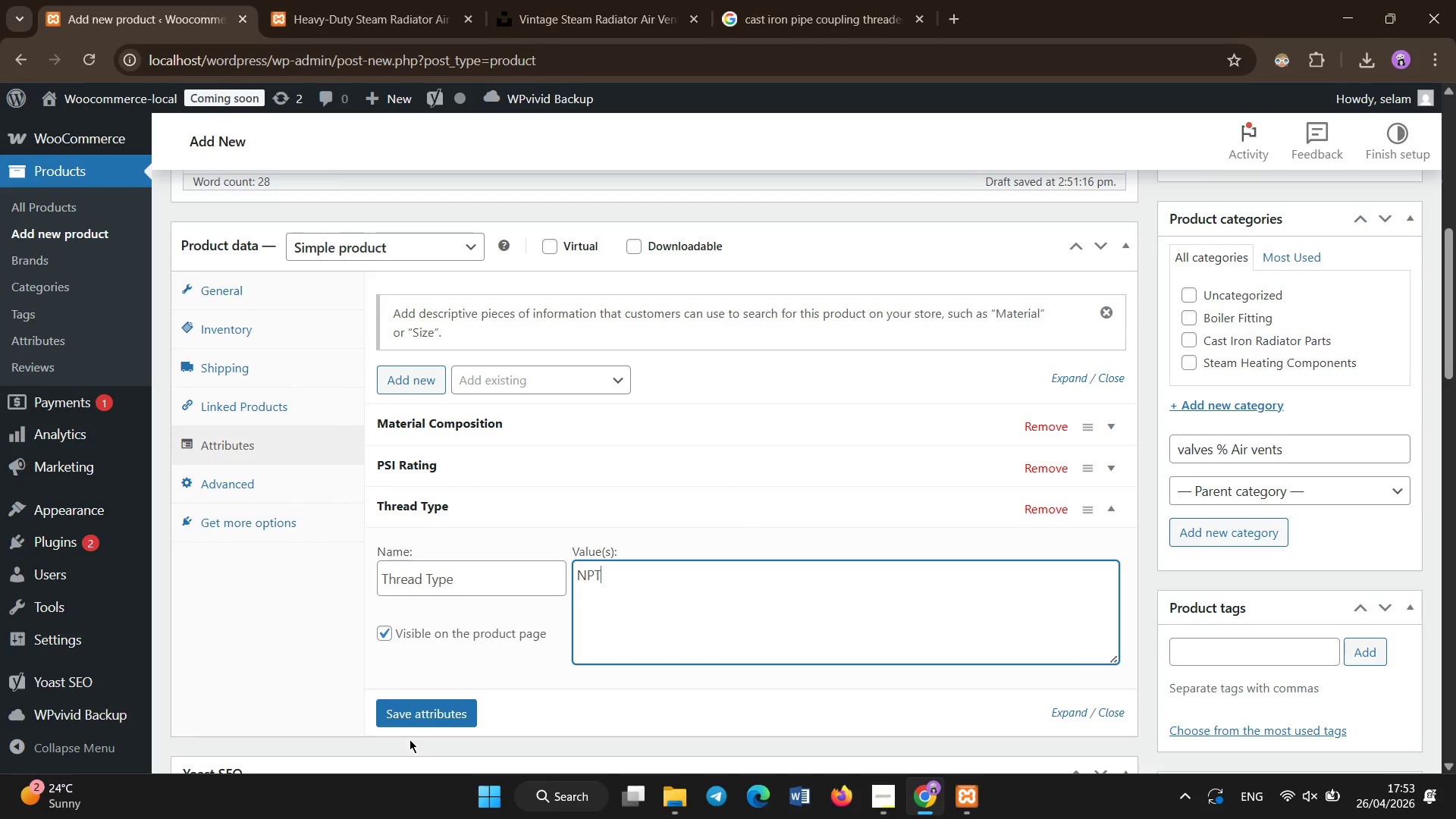 
left_click([412, 718])
 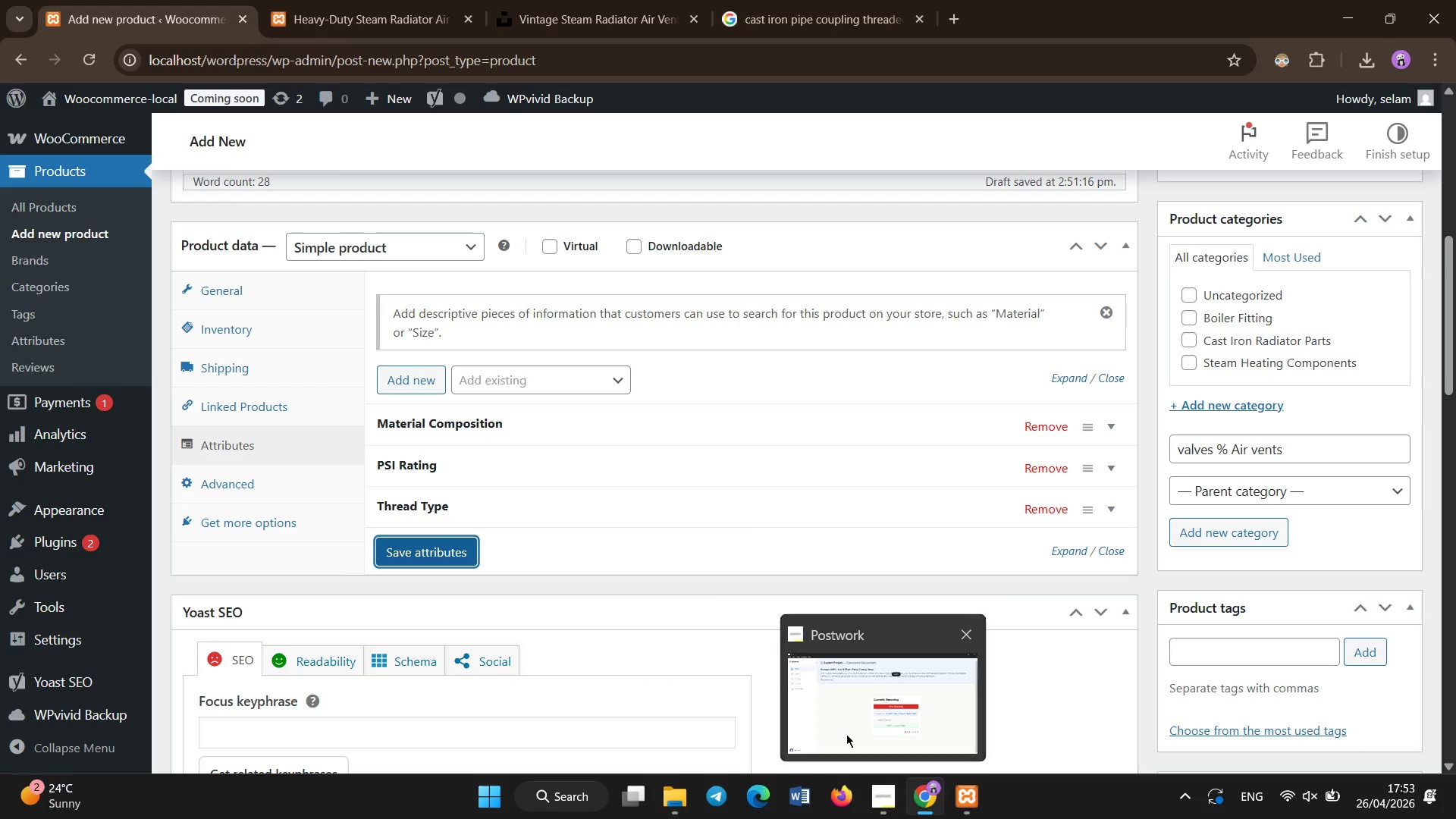 
wait(6.08)
 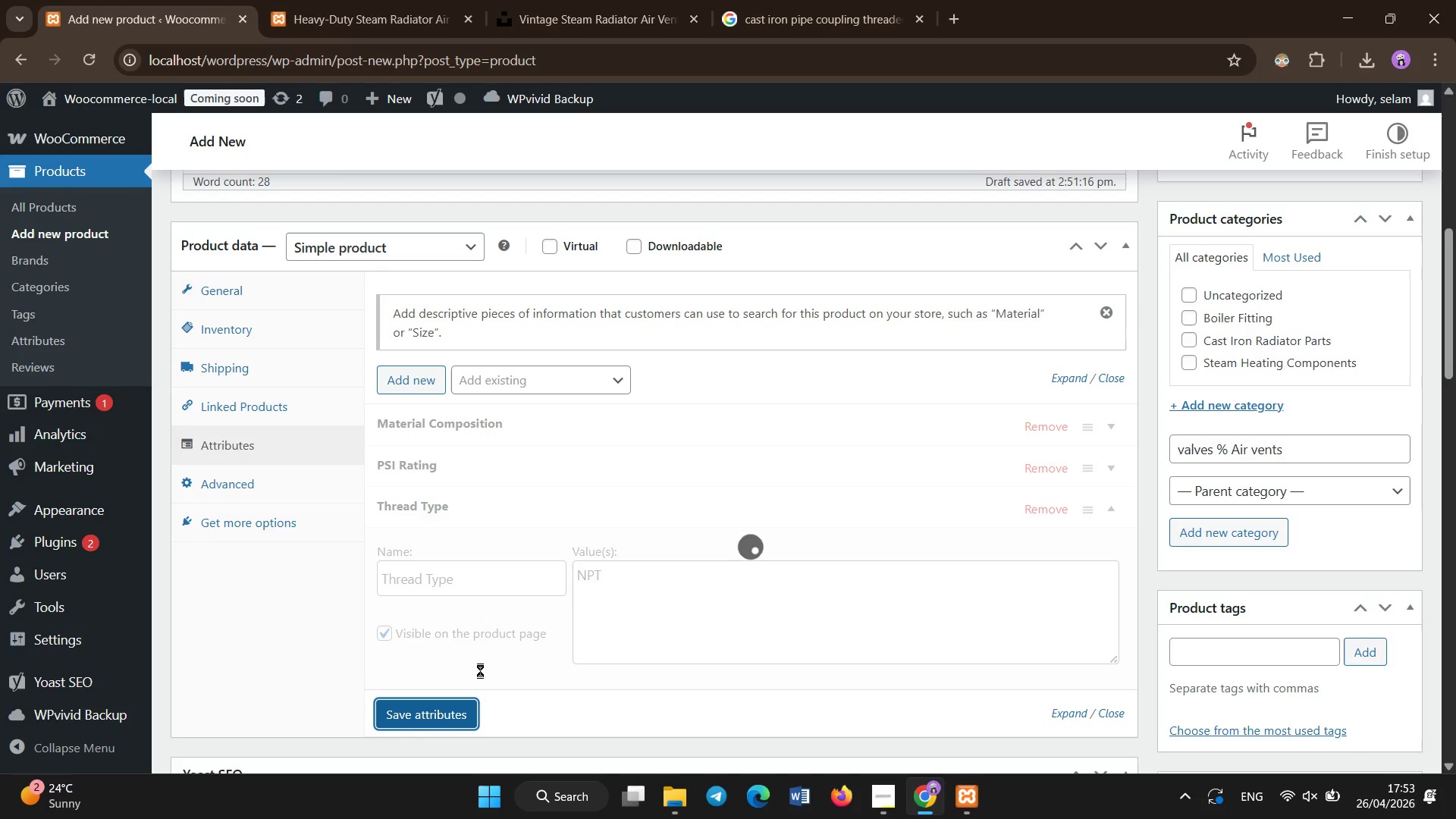 
left_click([442, 386])
 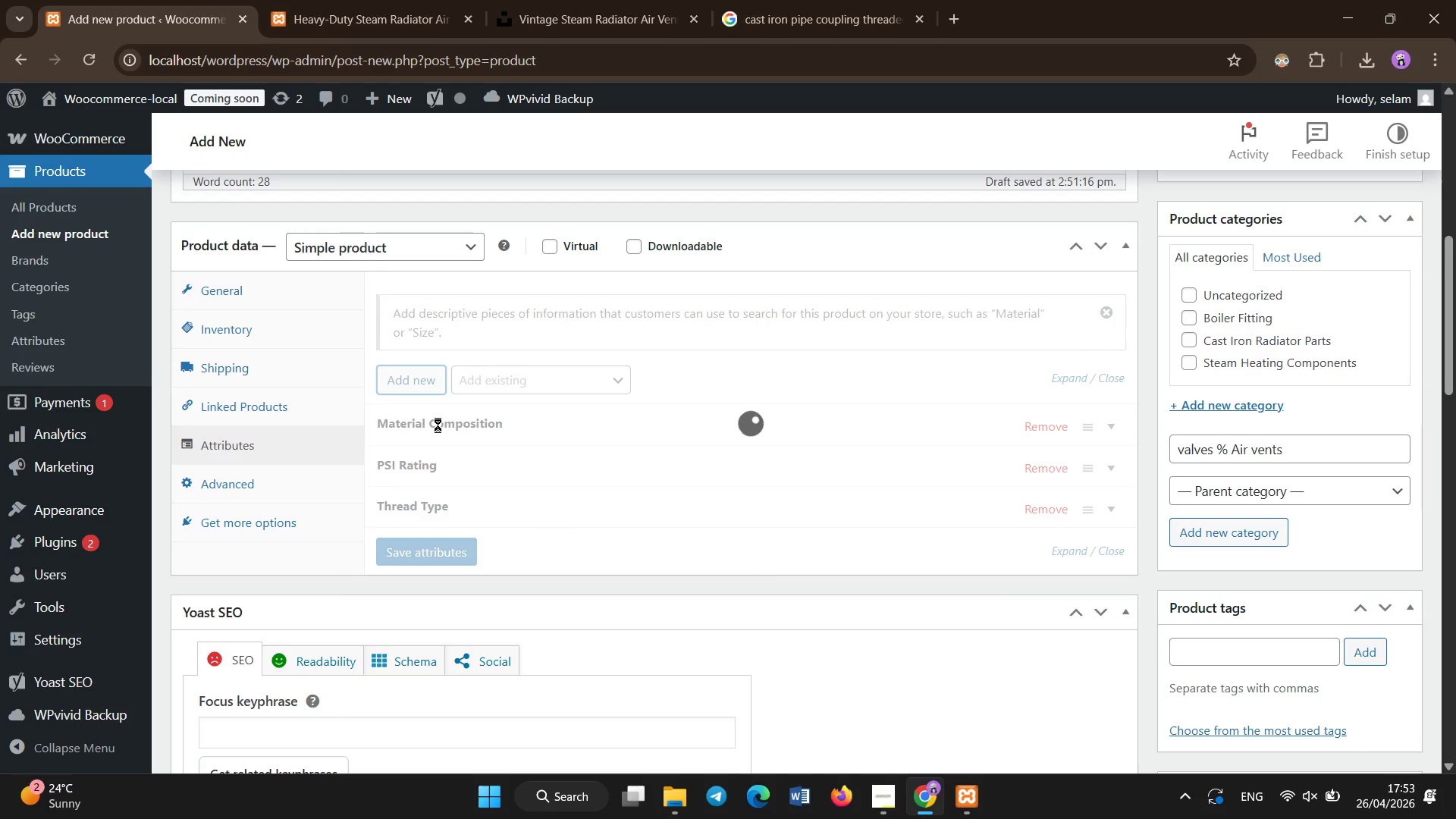 
mouse_move([482, 518])
 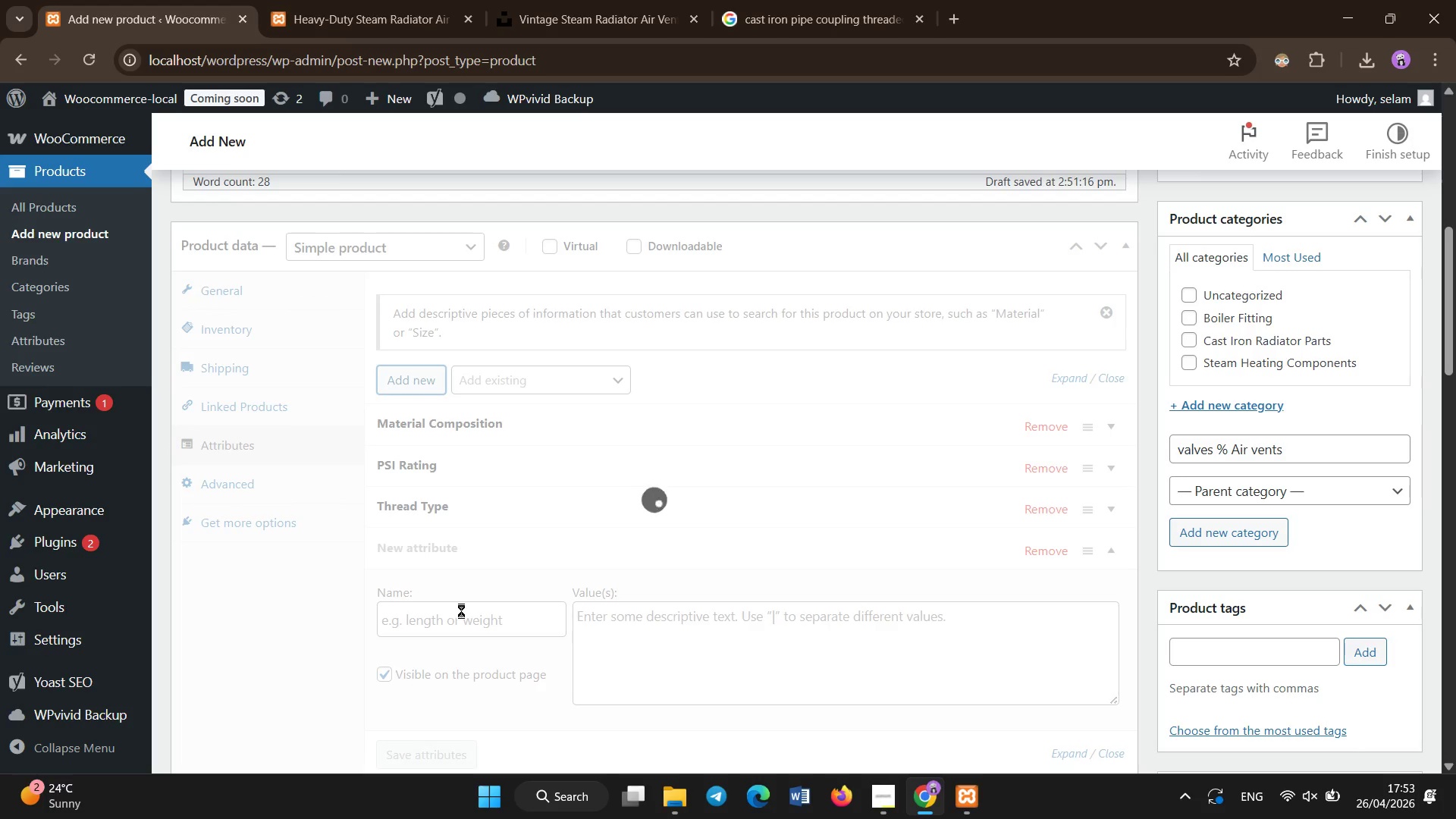 
left_click([461, 610])
 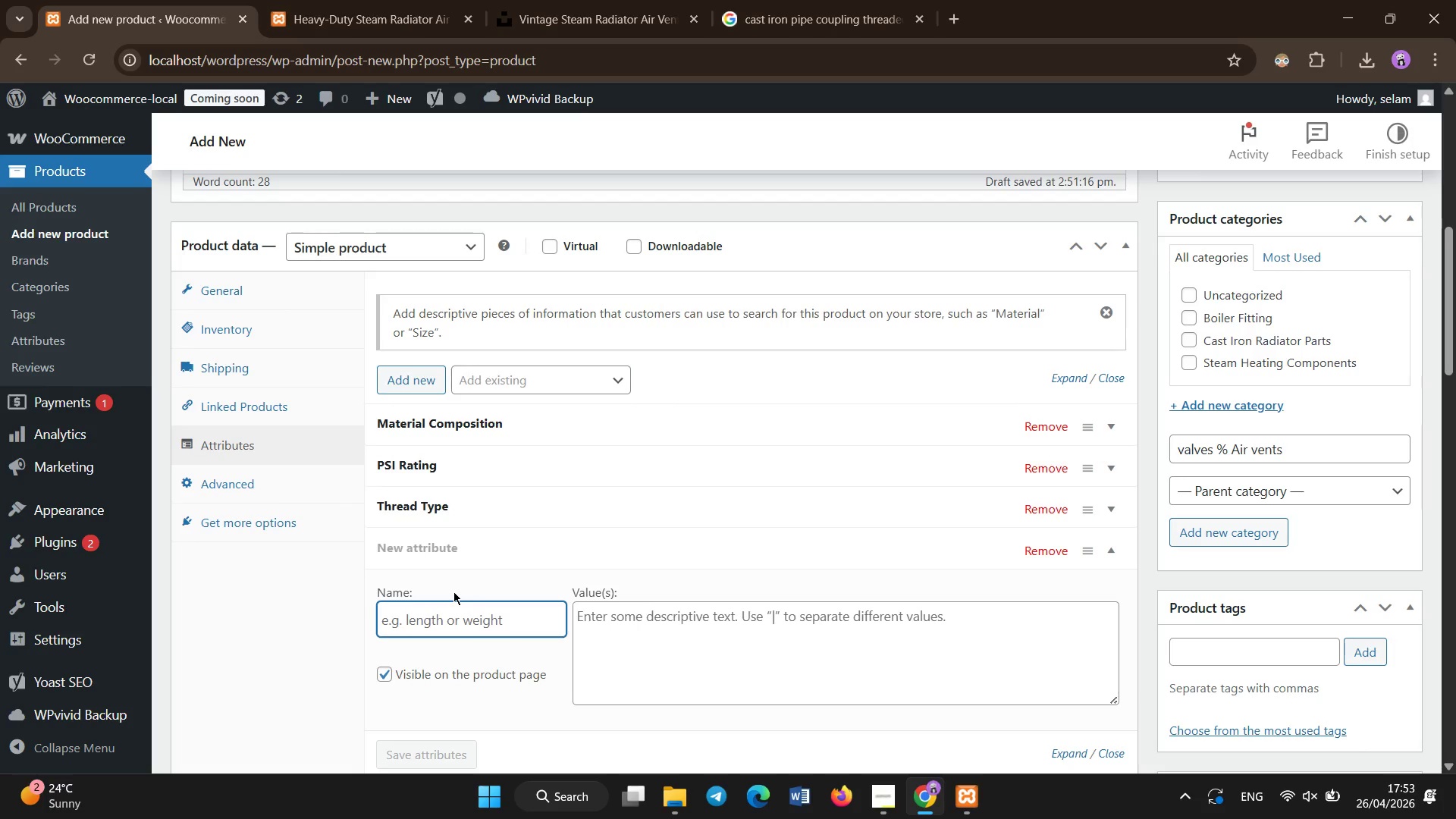 
type(Finish)
 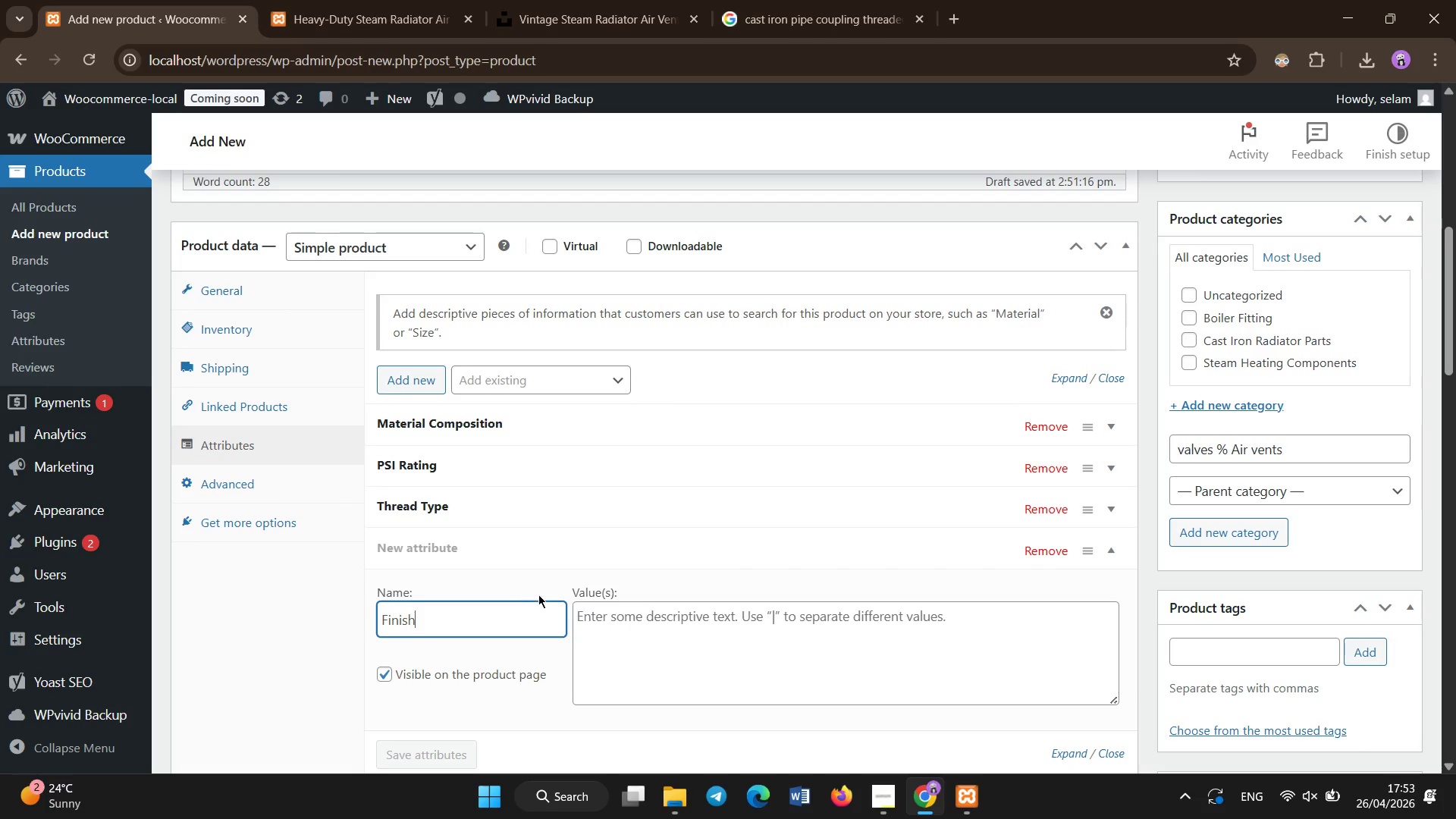 
left_click([623, 613])
 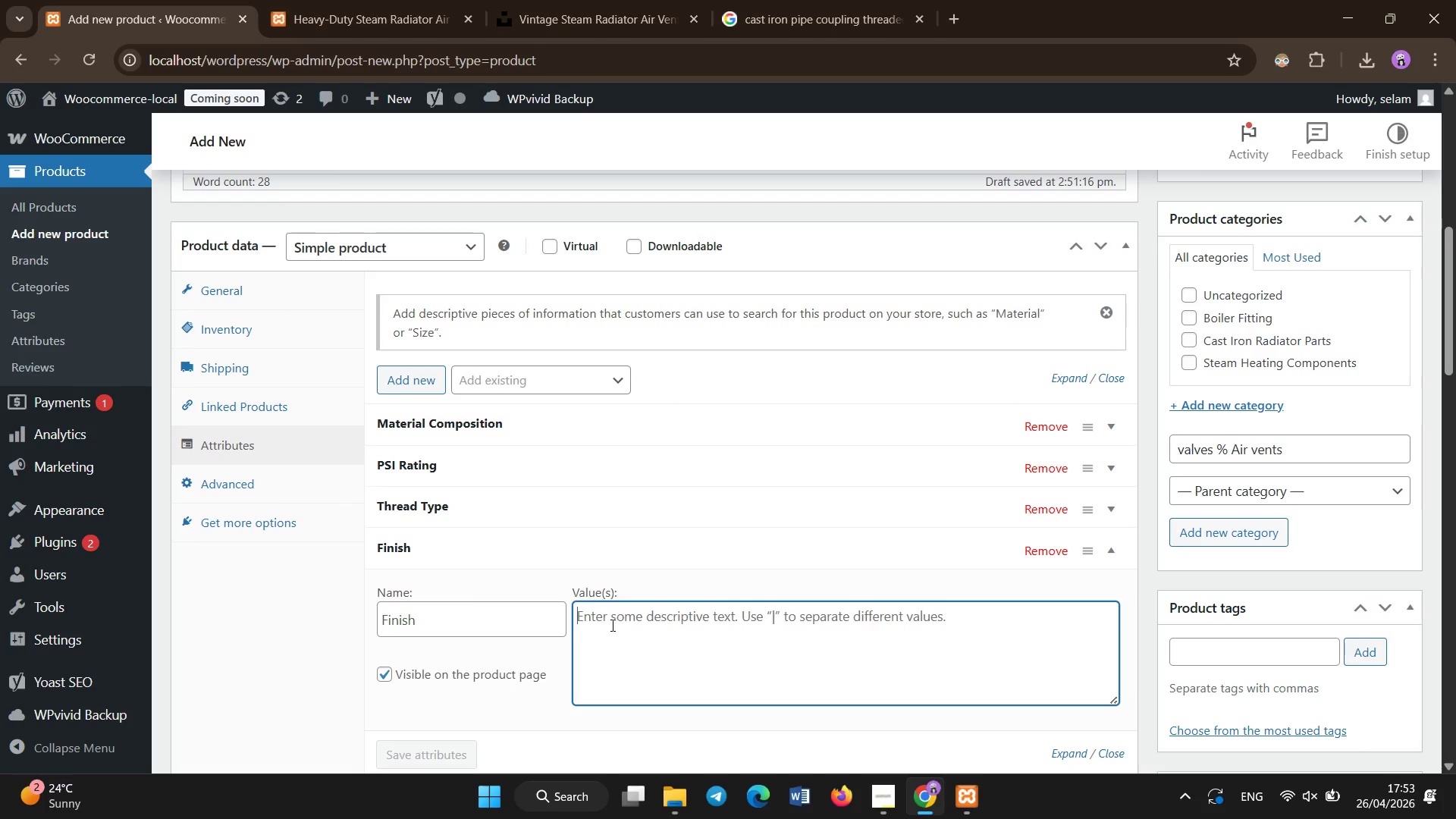 
type(Antique Brass)
 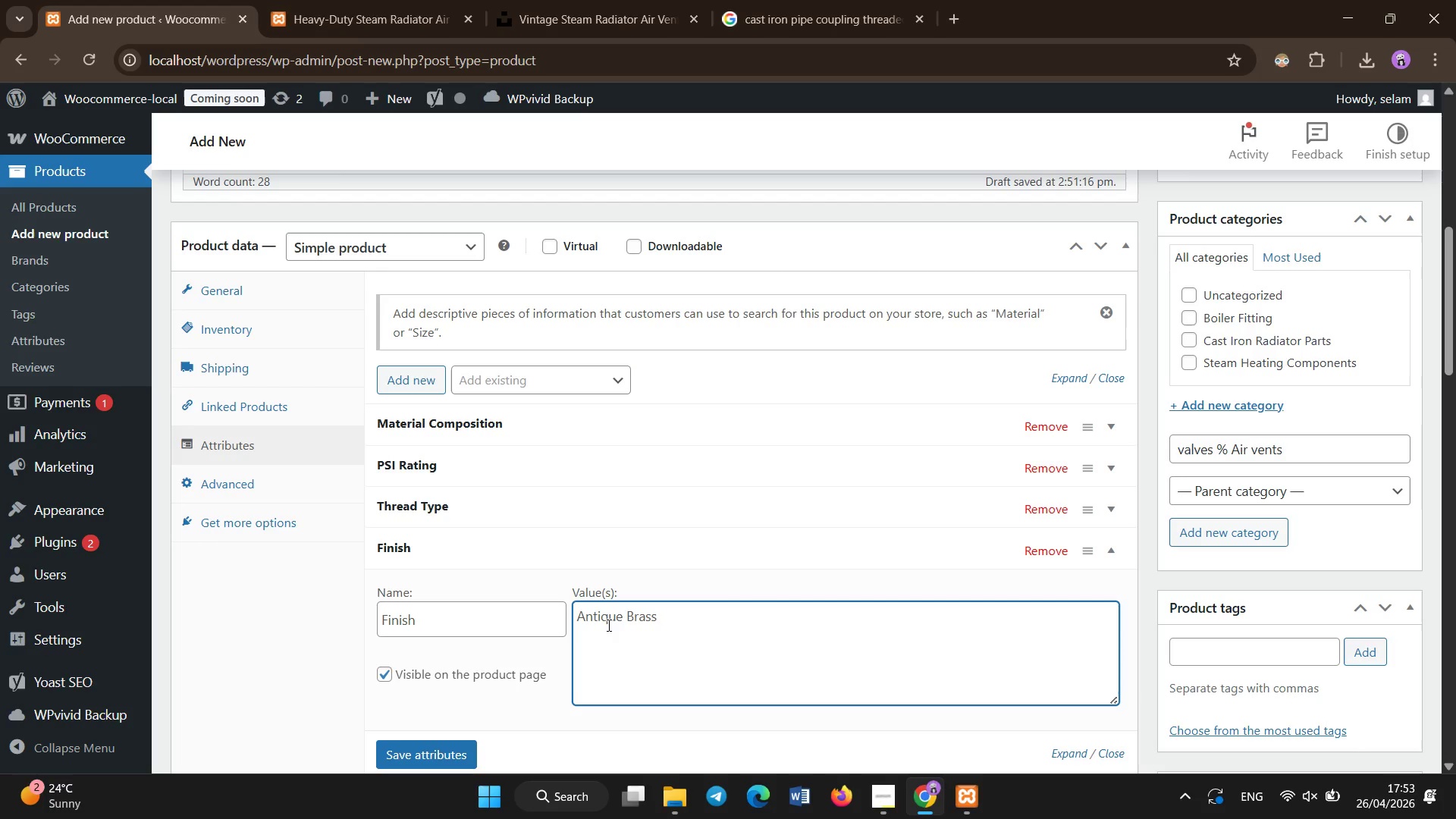 
left_click([457, 752])
 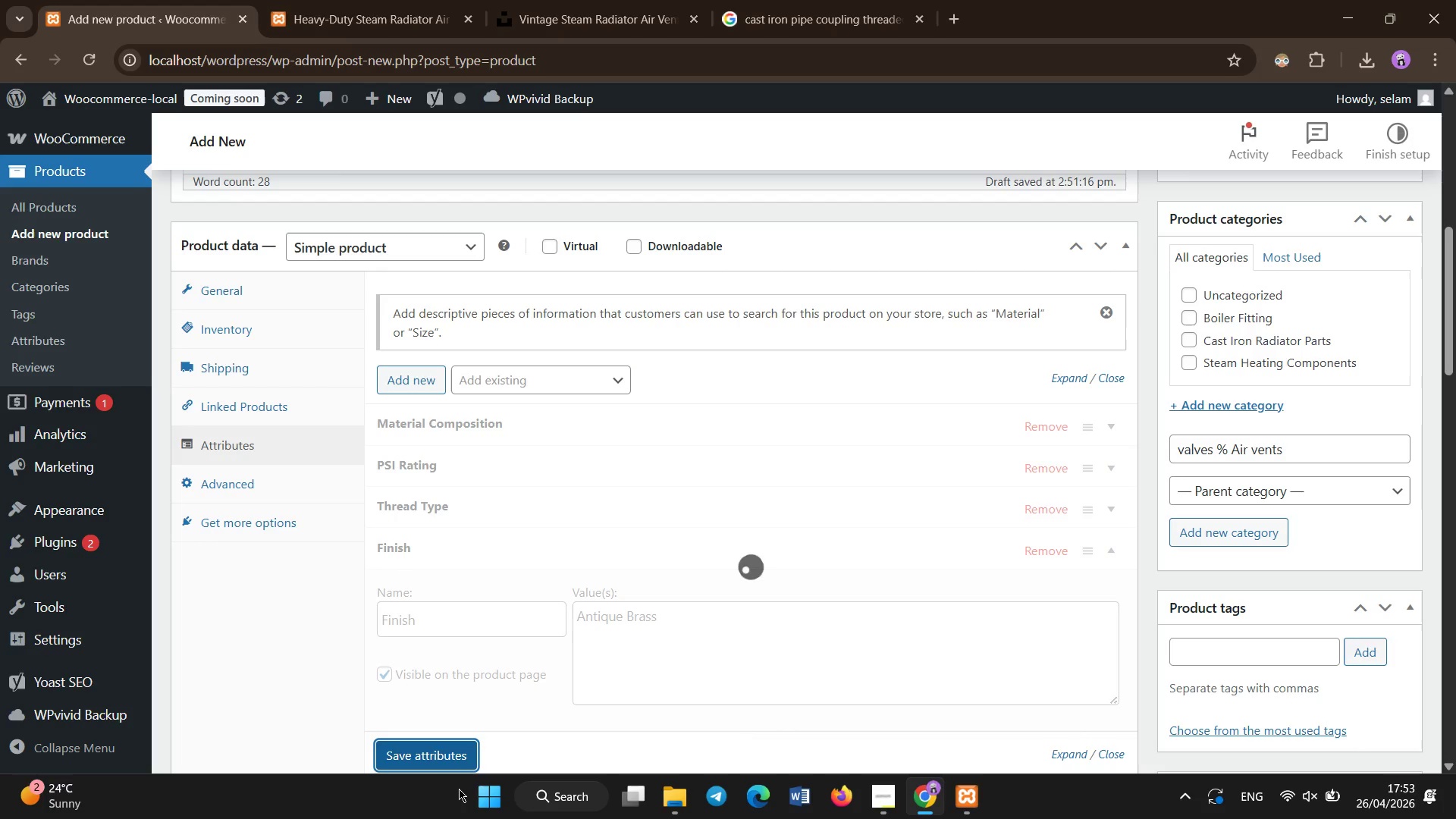 
wait(7.64)
 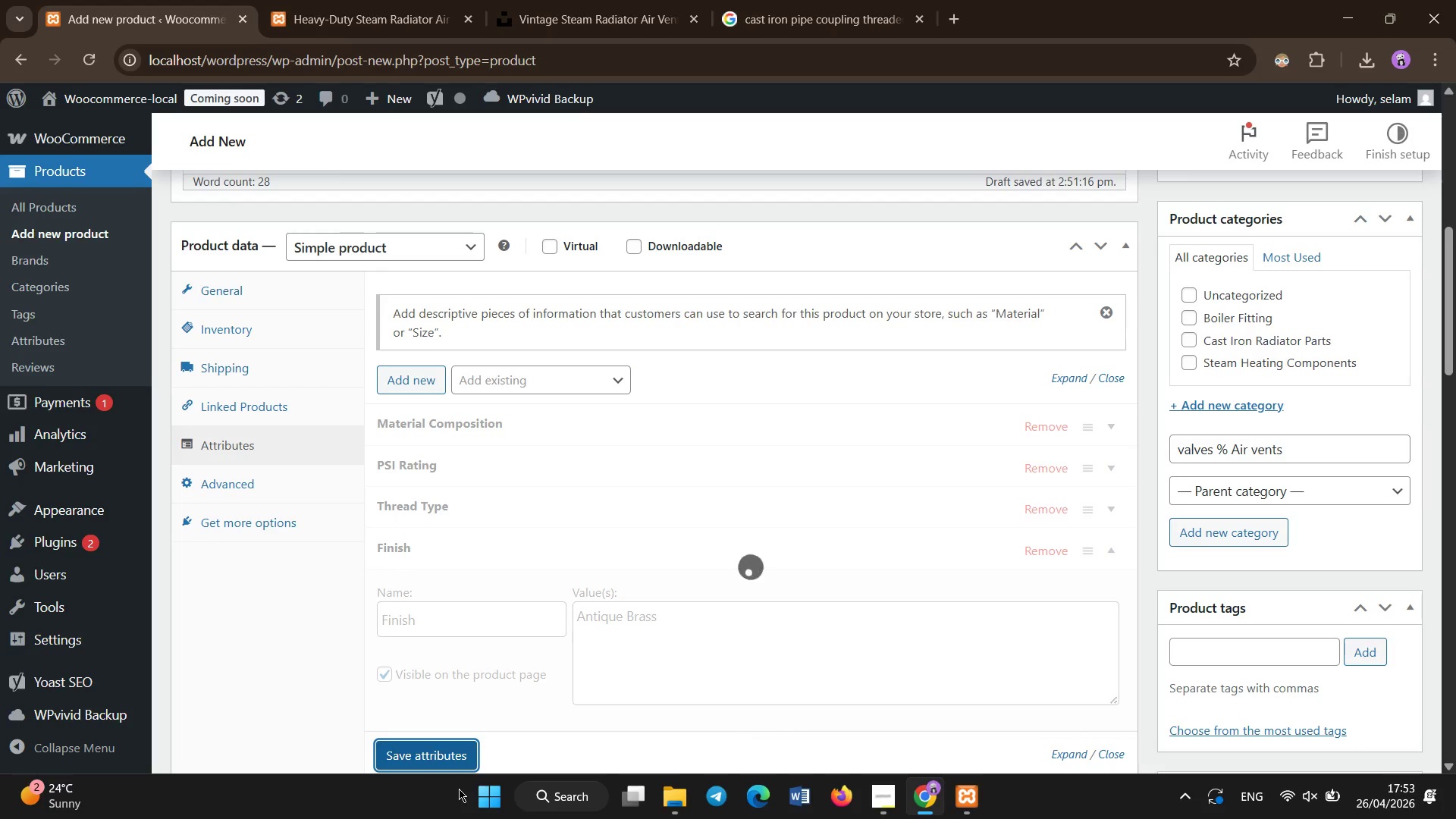 
left_click([425, 382])
 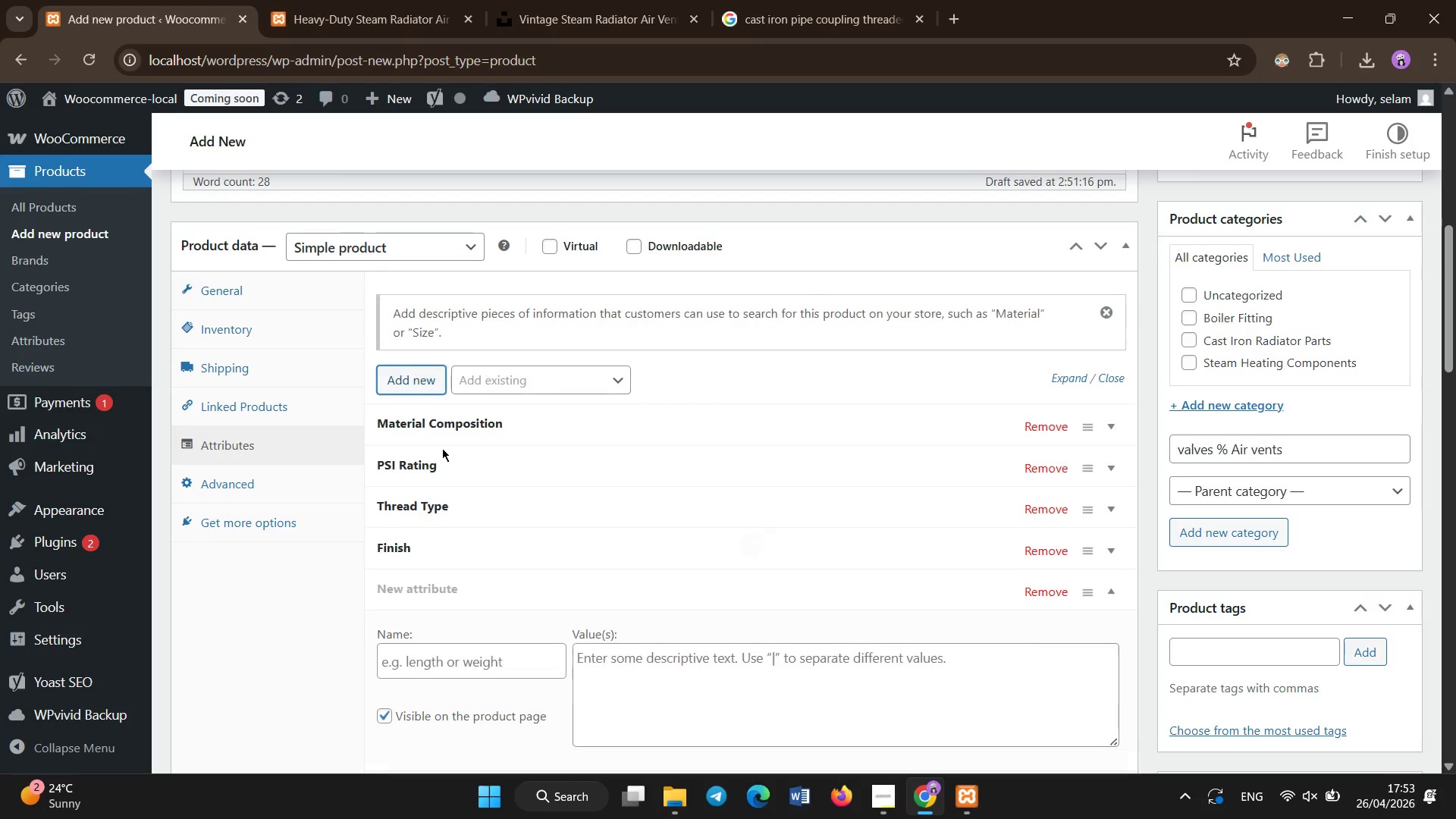 
left_click([453, 667])
 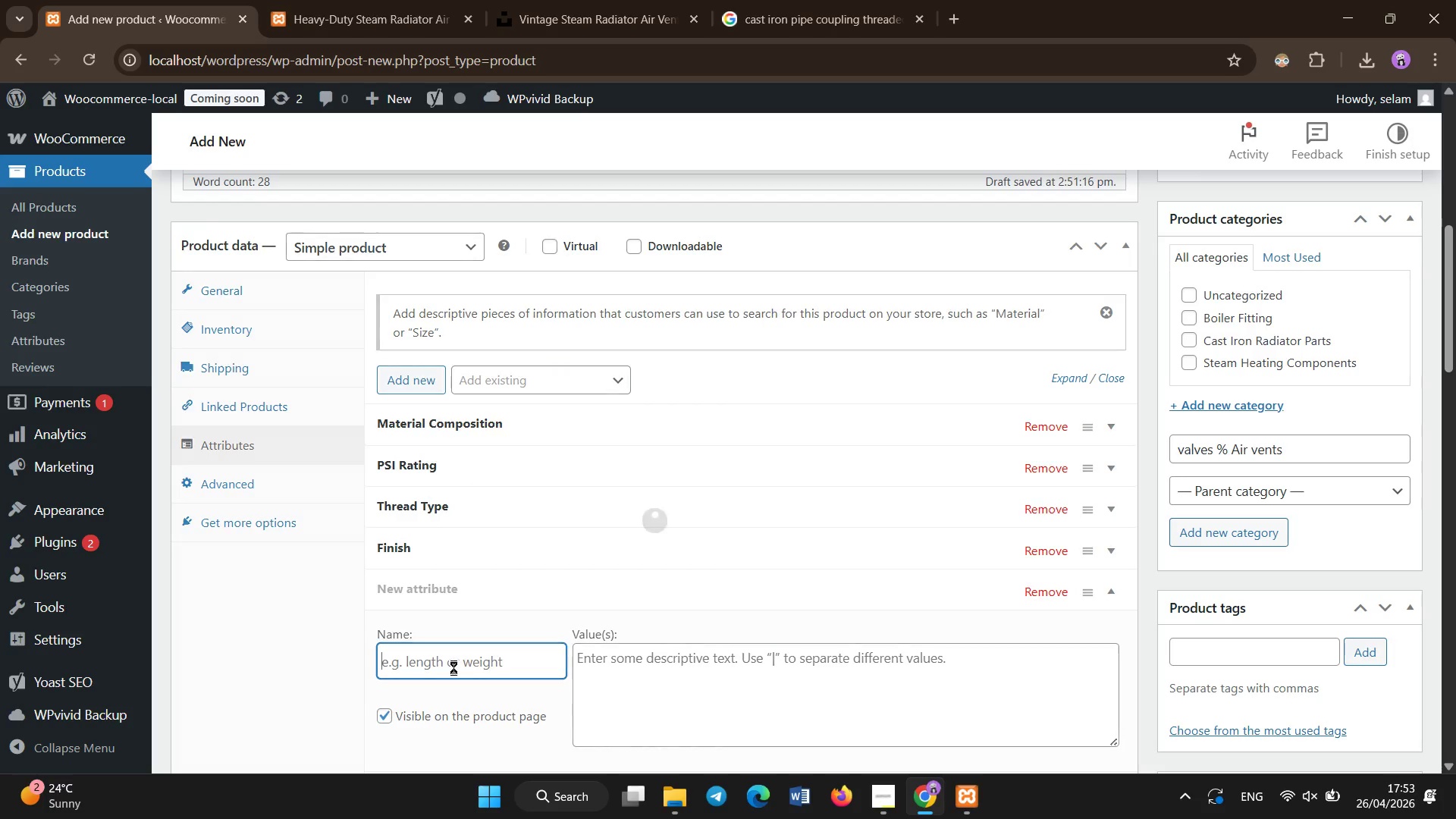 
type(Fitting Size)
 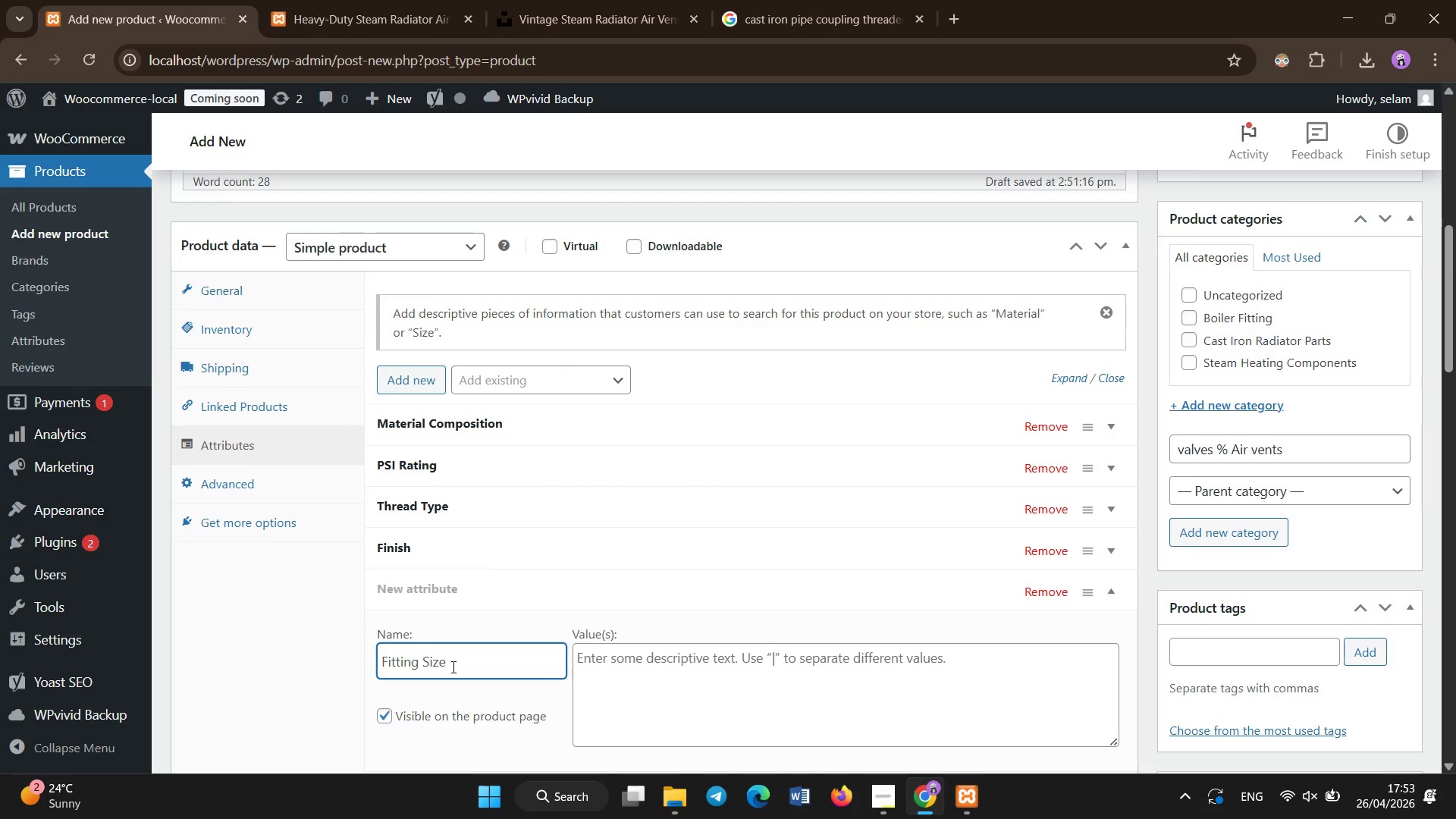 
left_click([701, 708])
 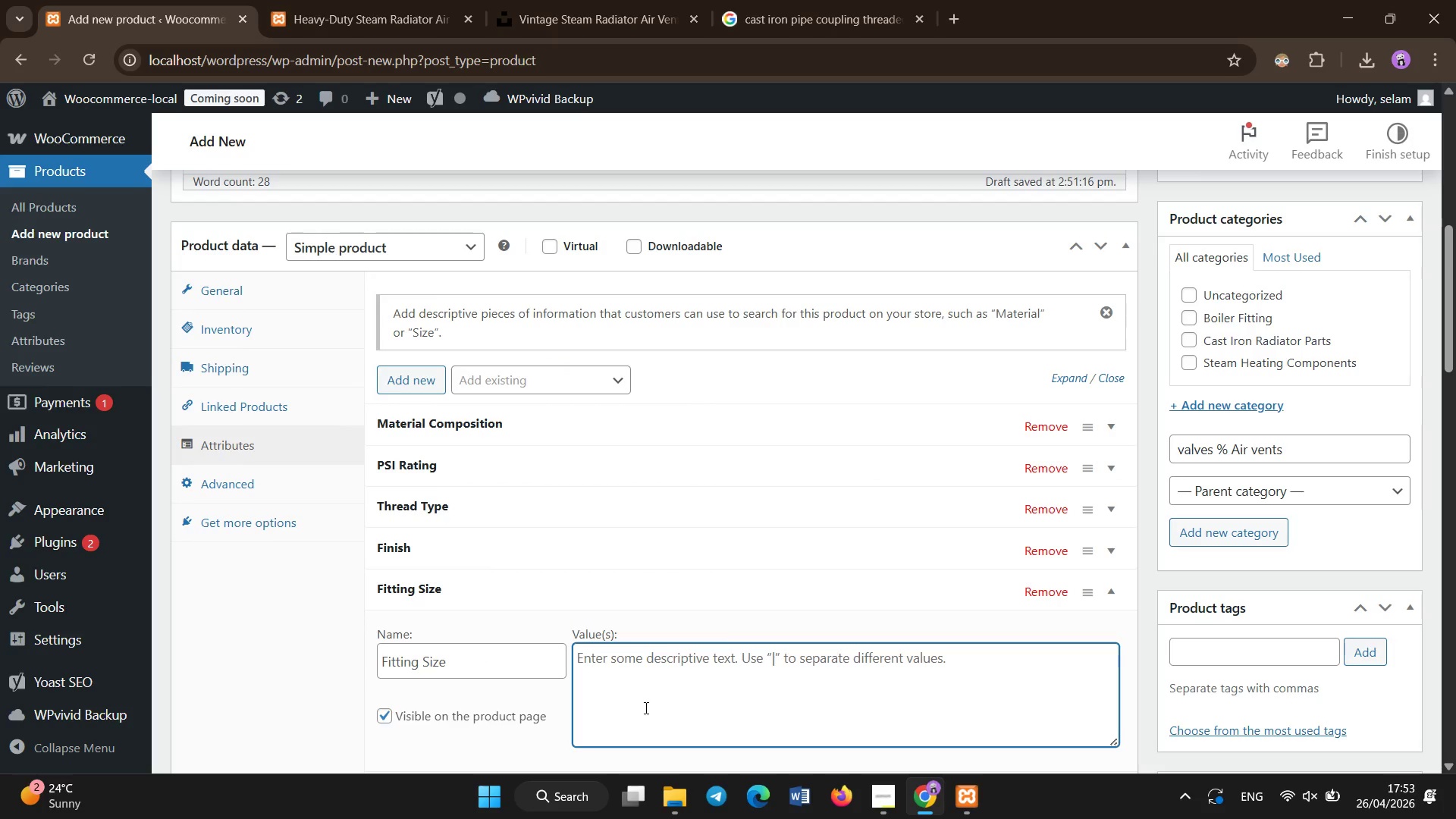 
key(0)
 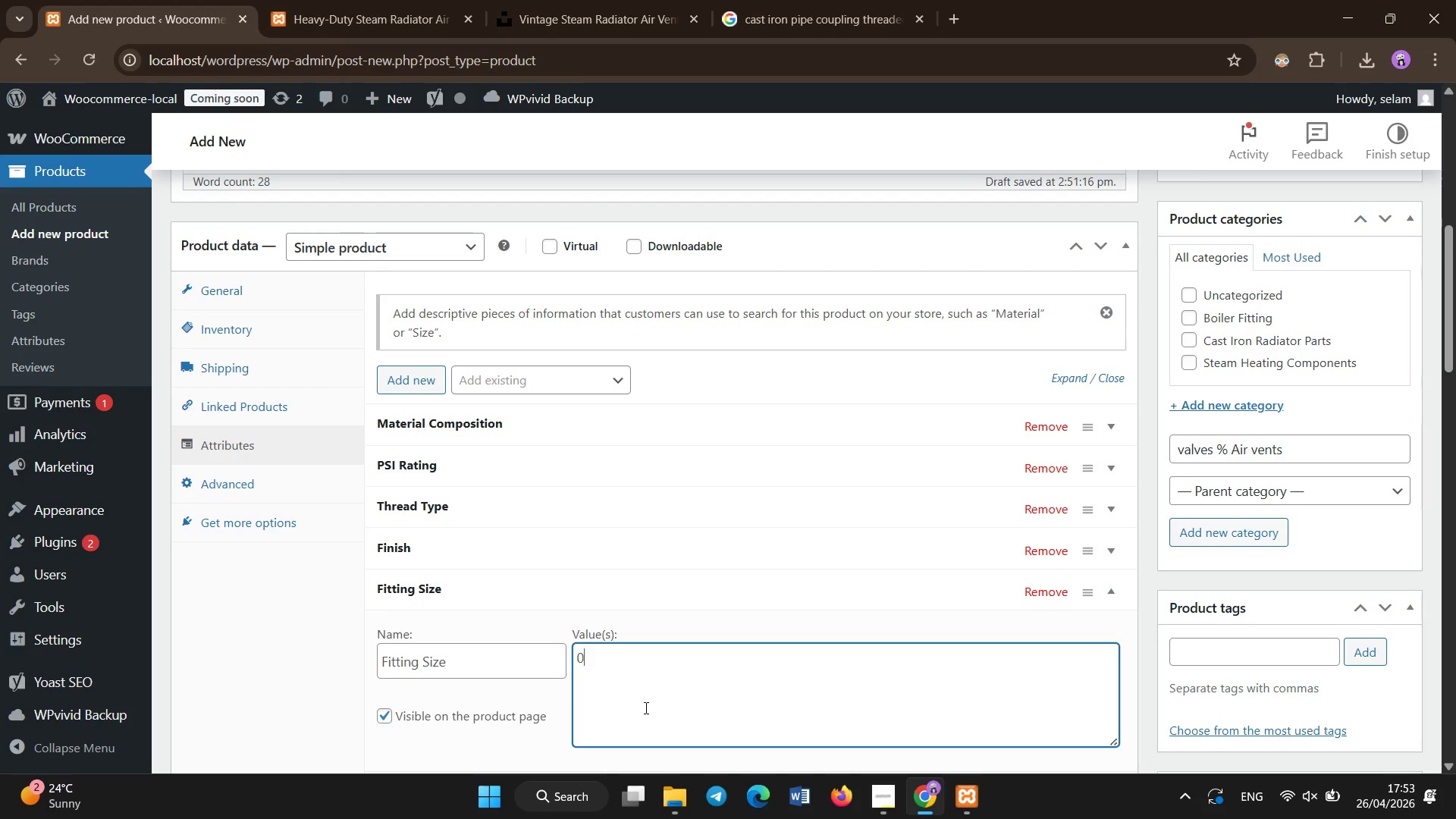 
key(Period)
 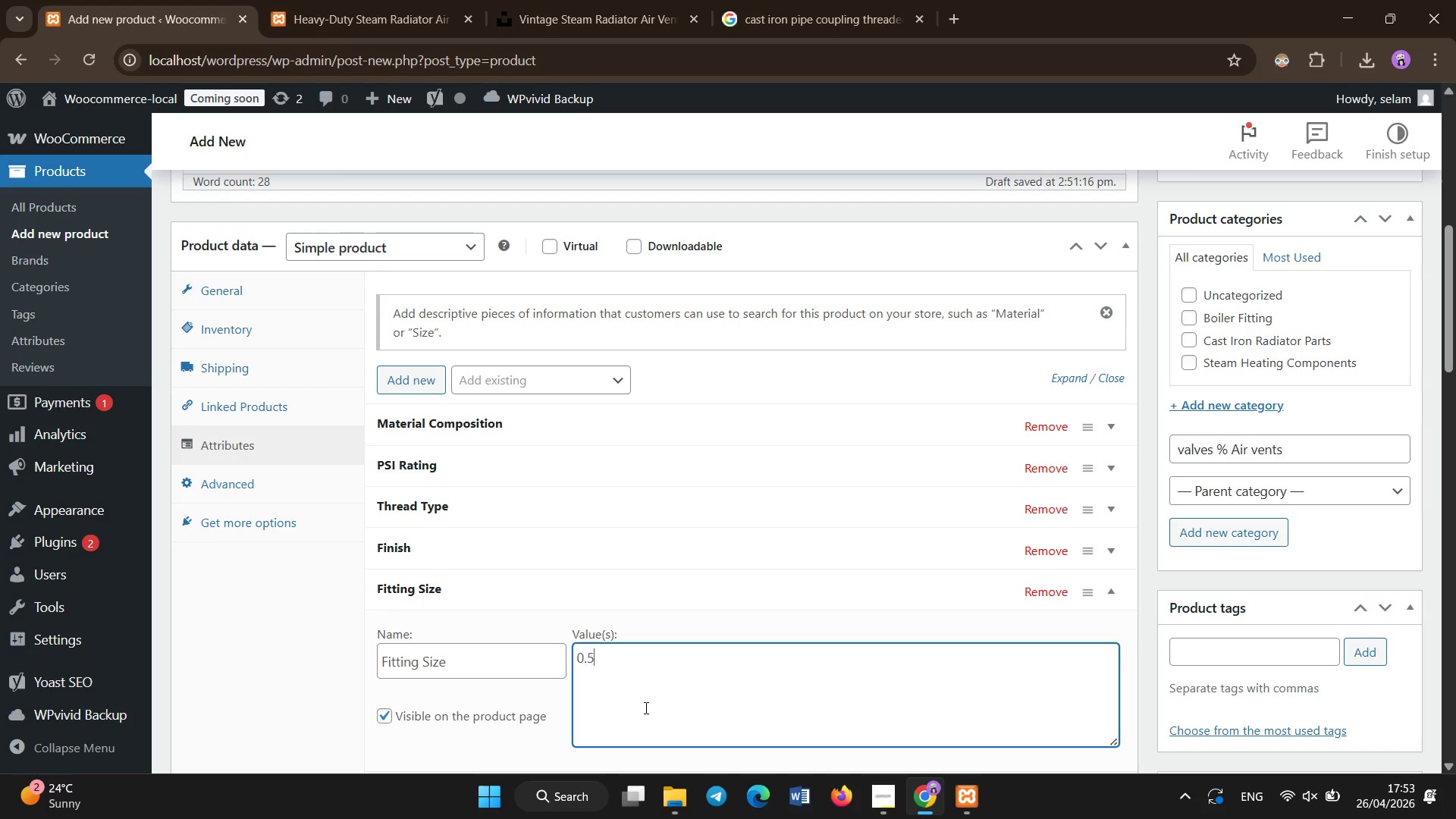 
key(5)
 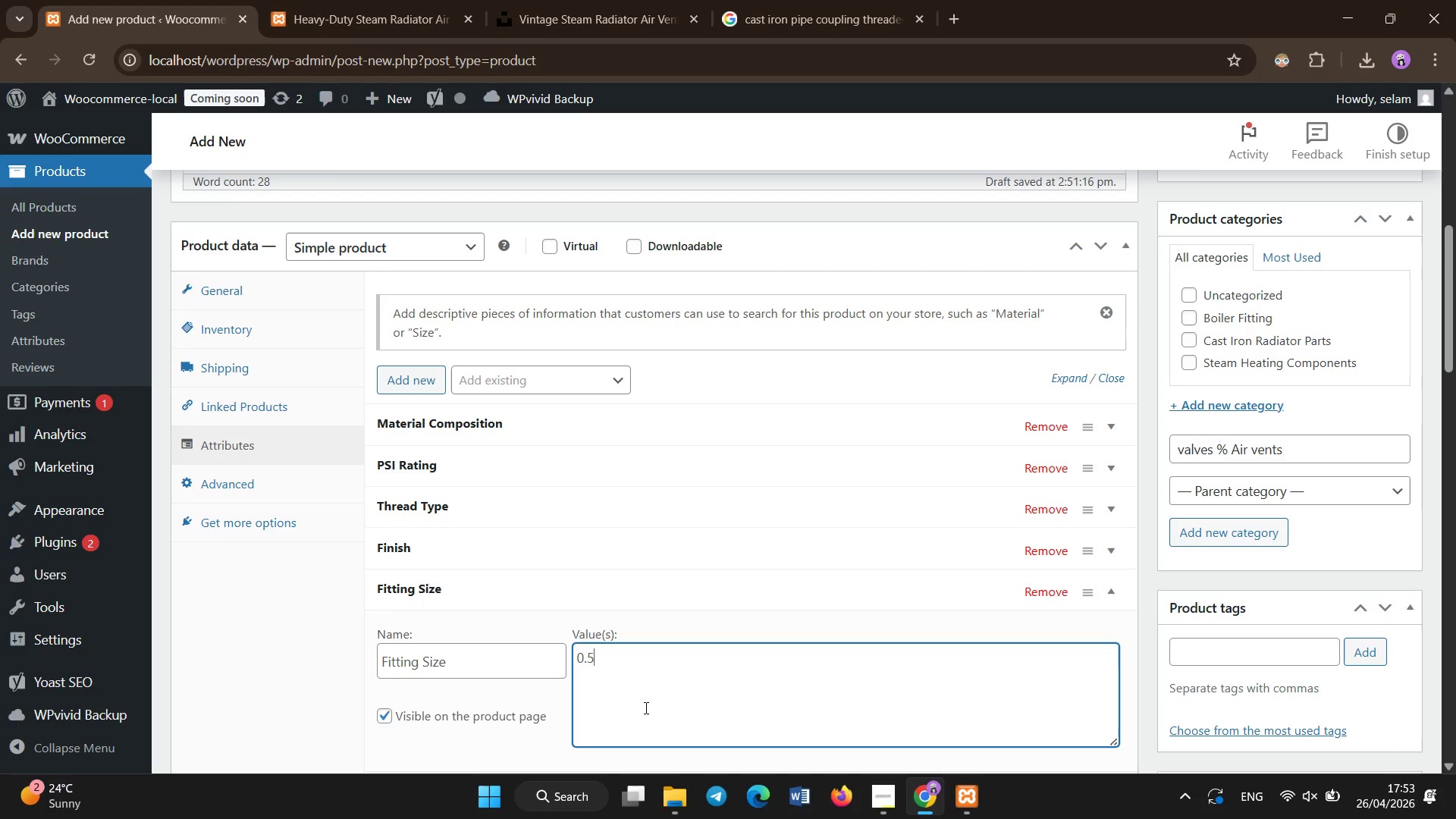 
hold_key(key=ShiftRight, duration=0.91)
 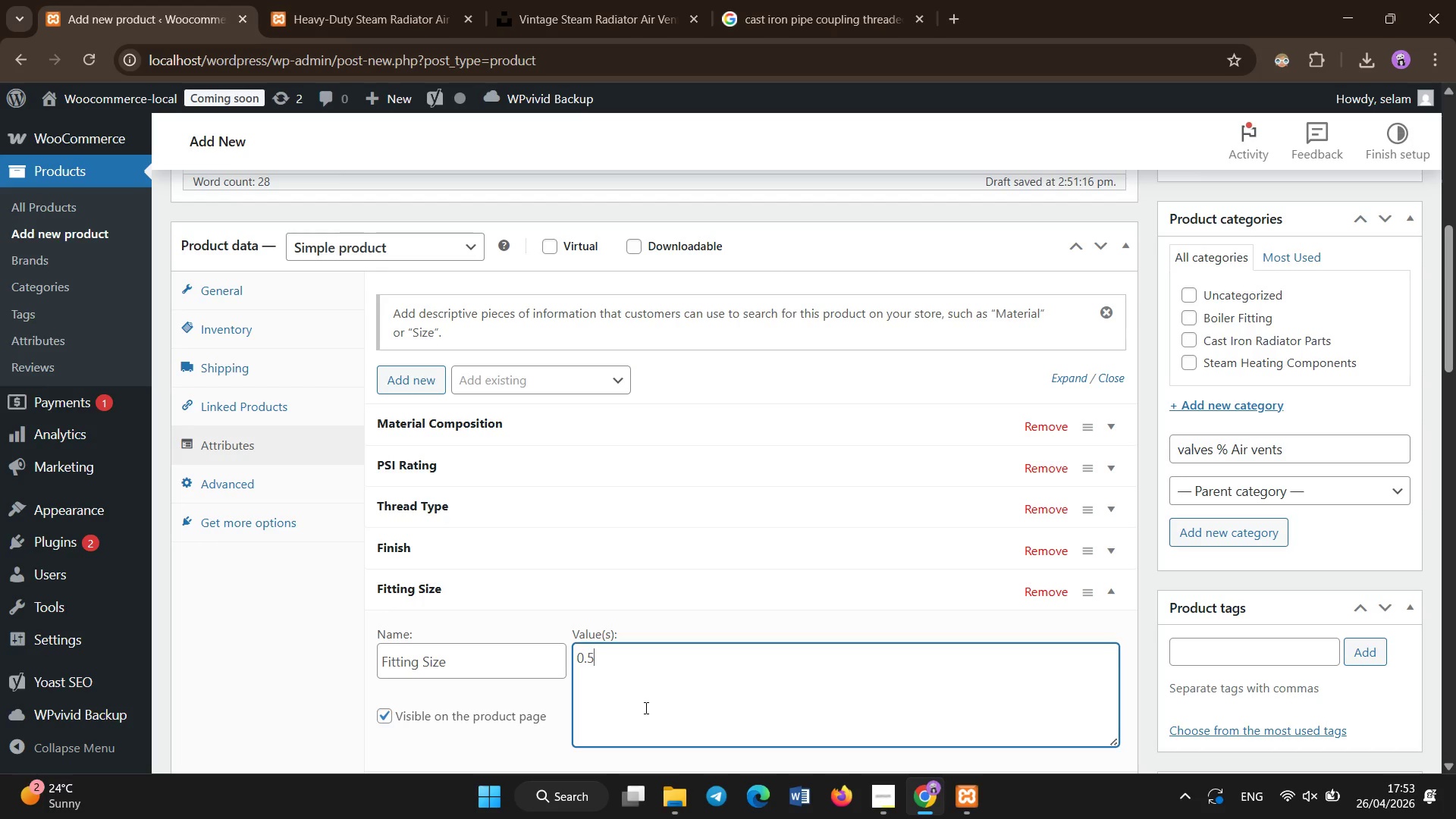 
key(Backquote)
 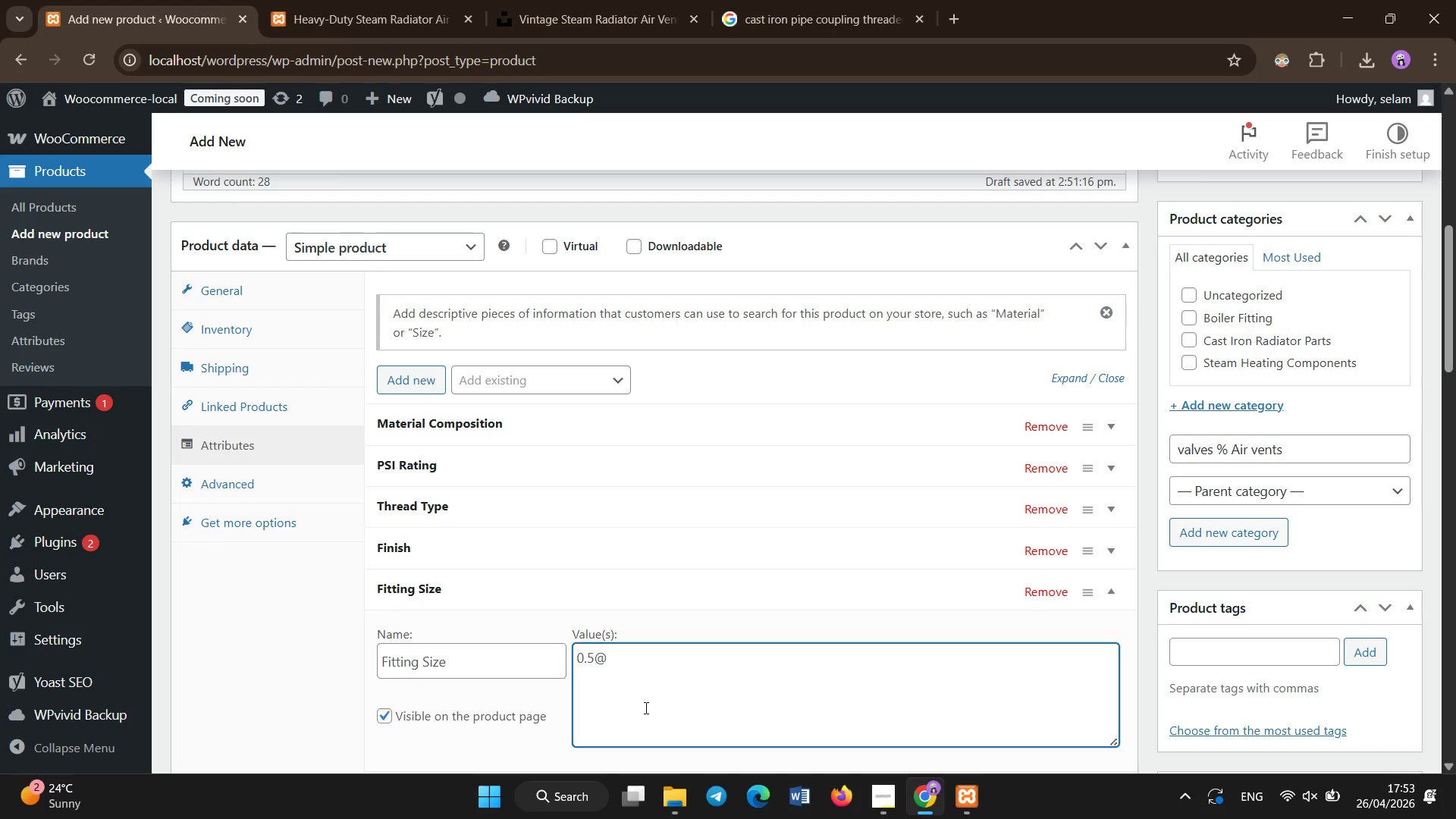 
key(Backspace)
 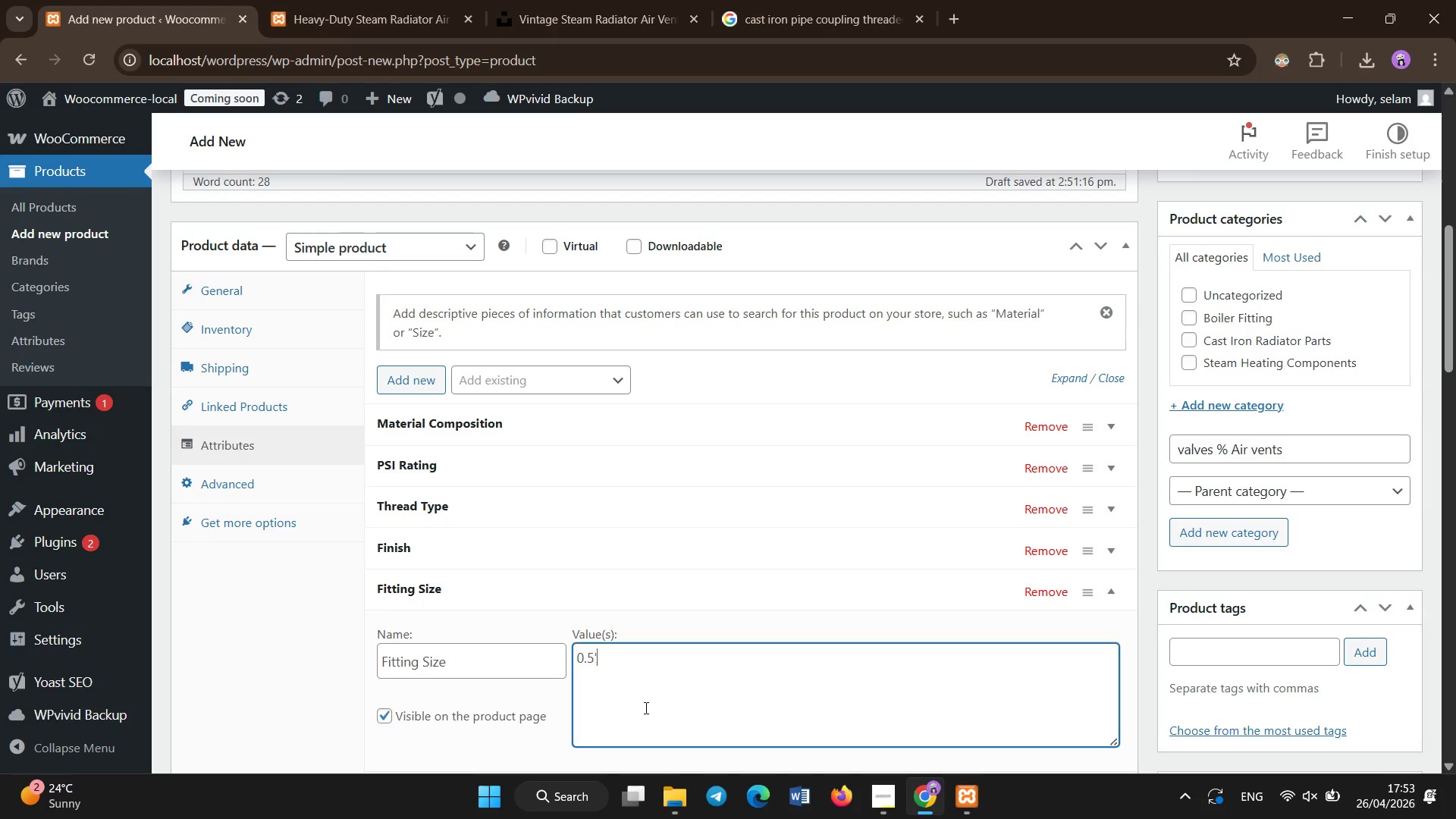 
key(Backquote)
 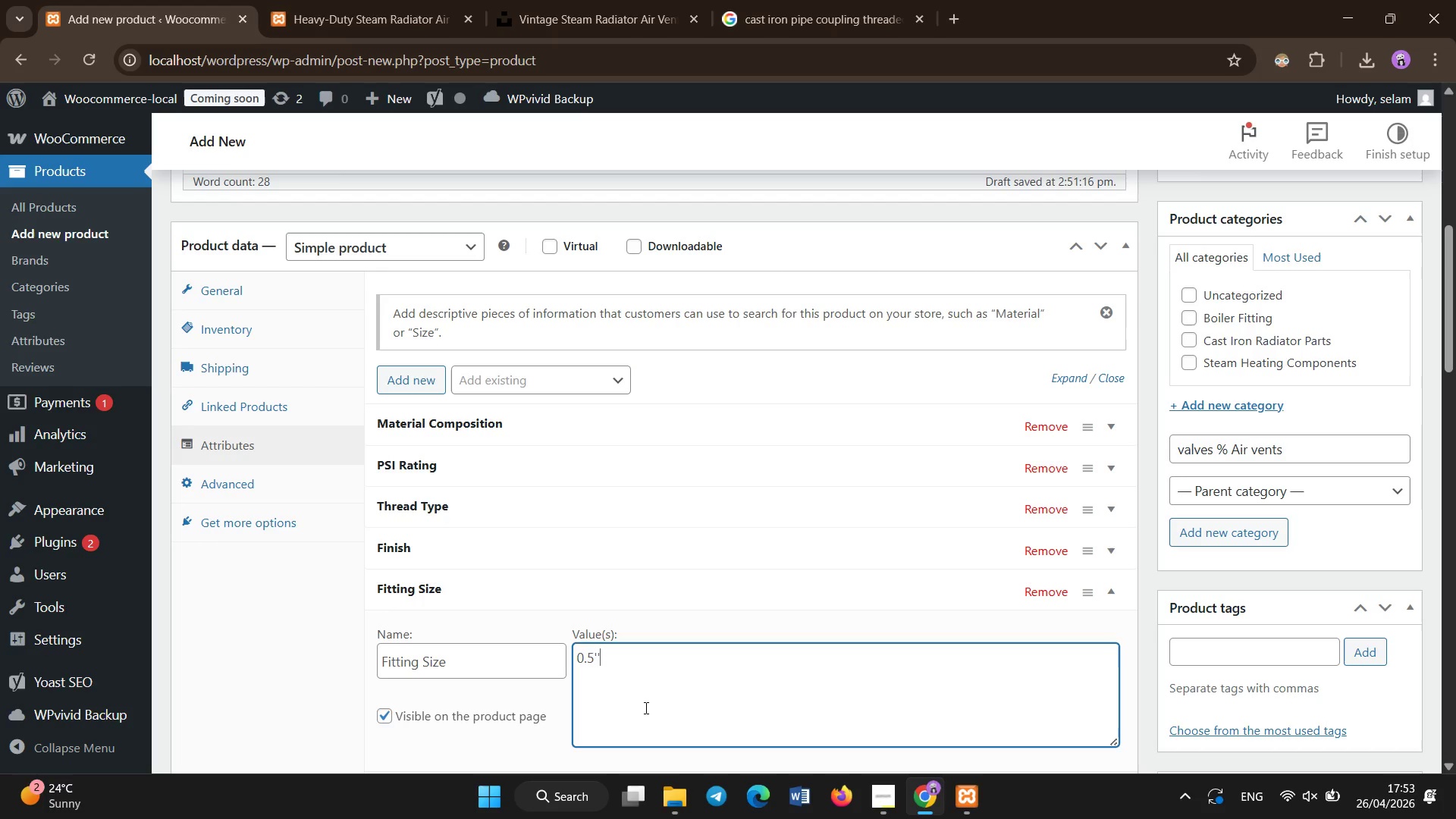 
key(Backquote)
 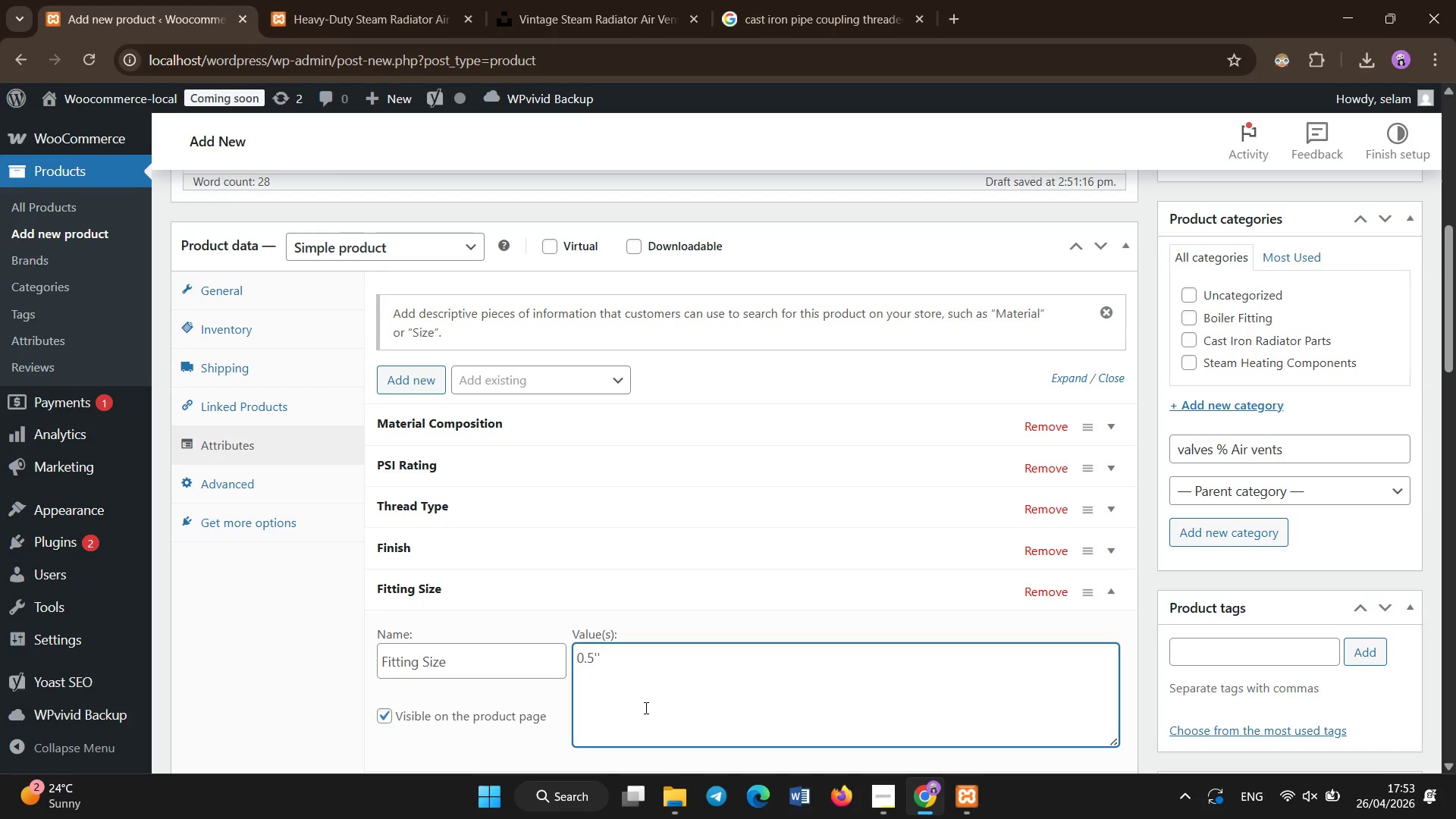 
scroll: coordinate [646, 708], scroll_direction: down, amount: 1.0
 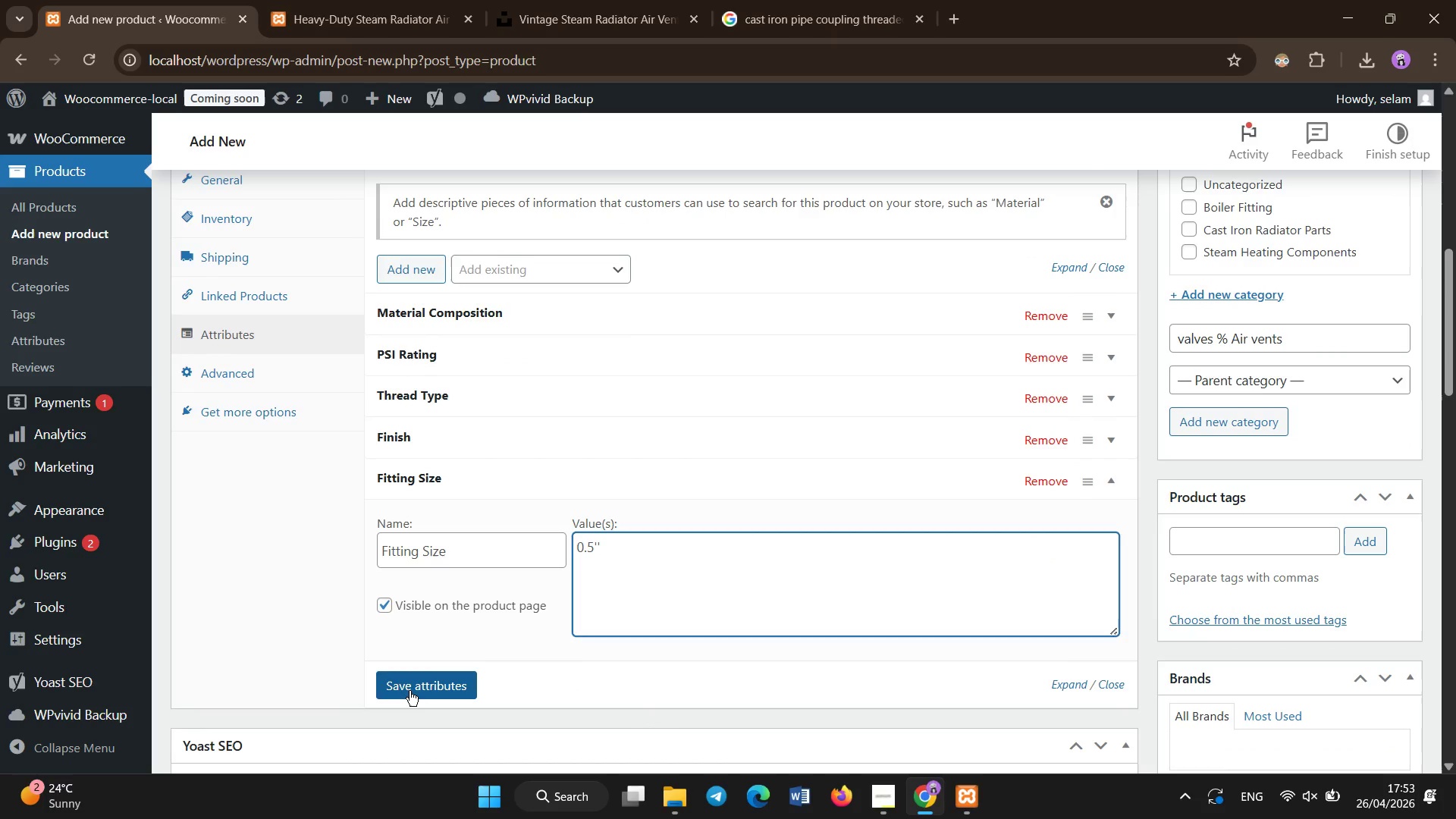 
left_click([408, 691])
 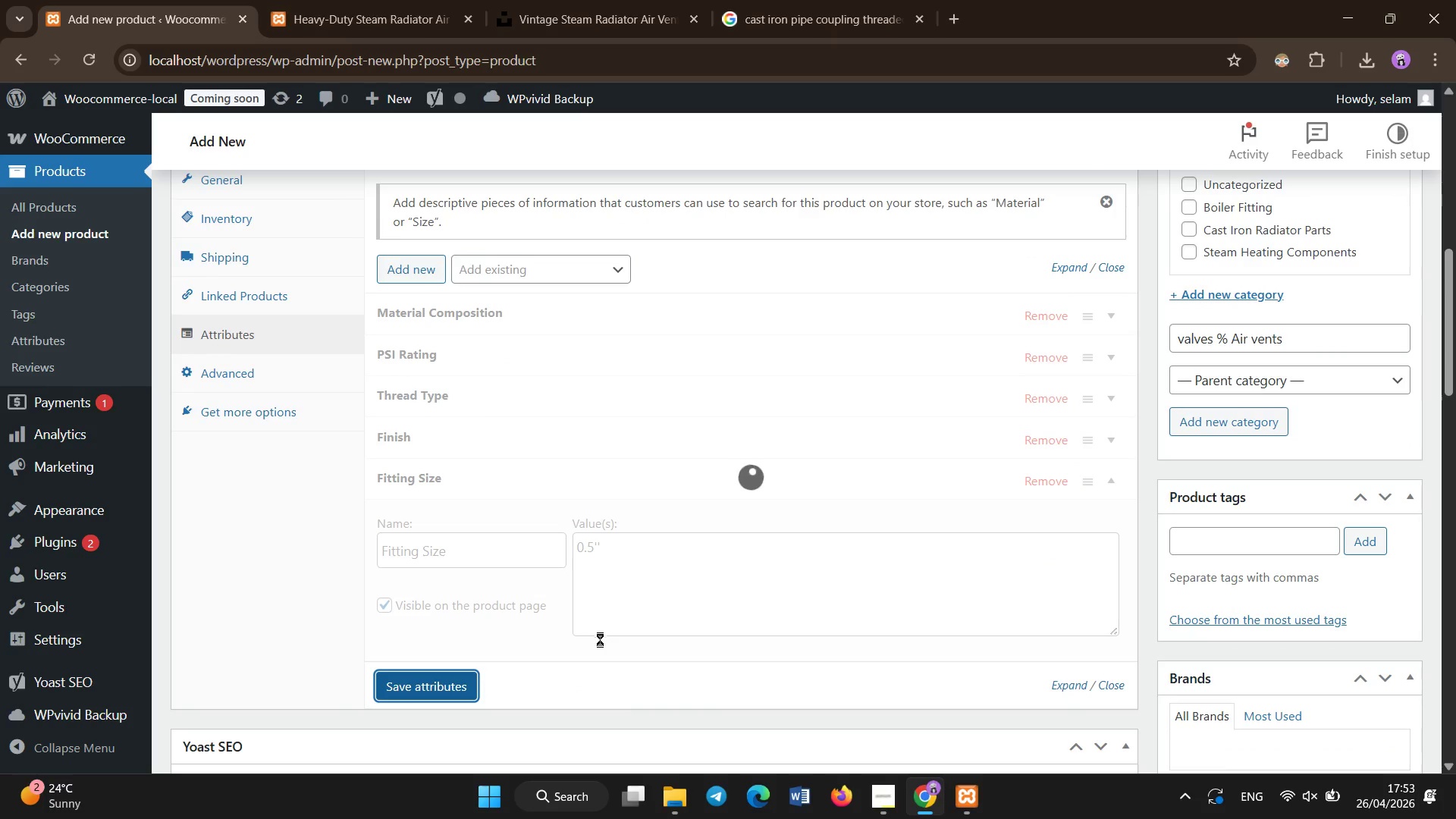 
scroll: coordinate [584, 687], scroll_direction: down, amount: 3.0
 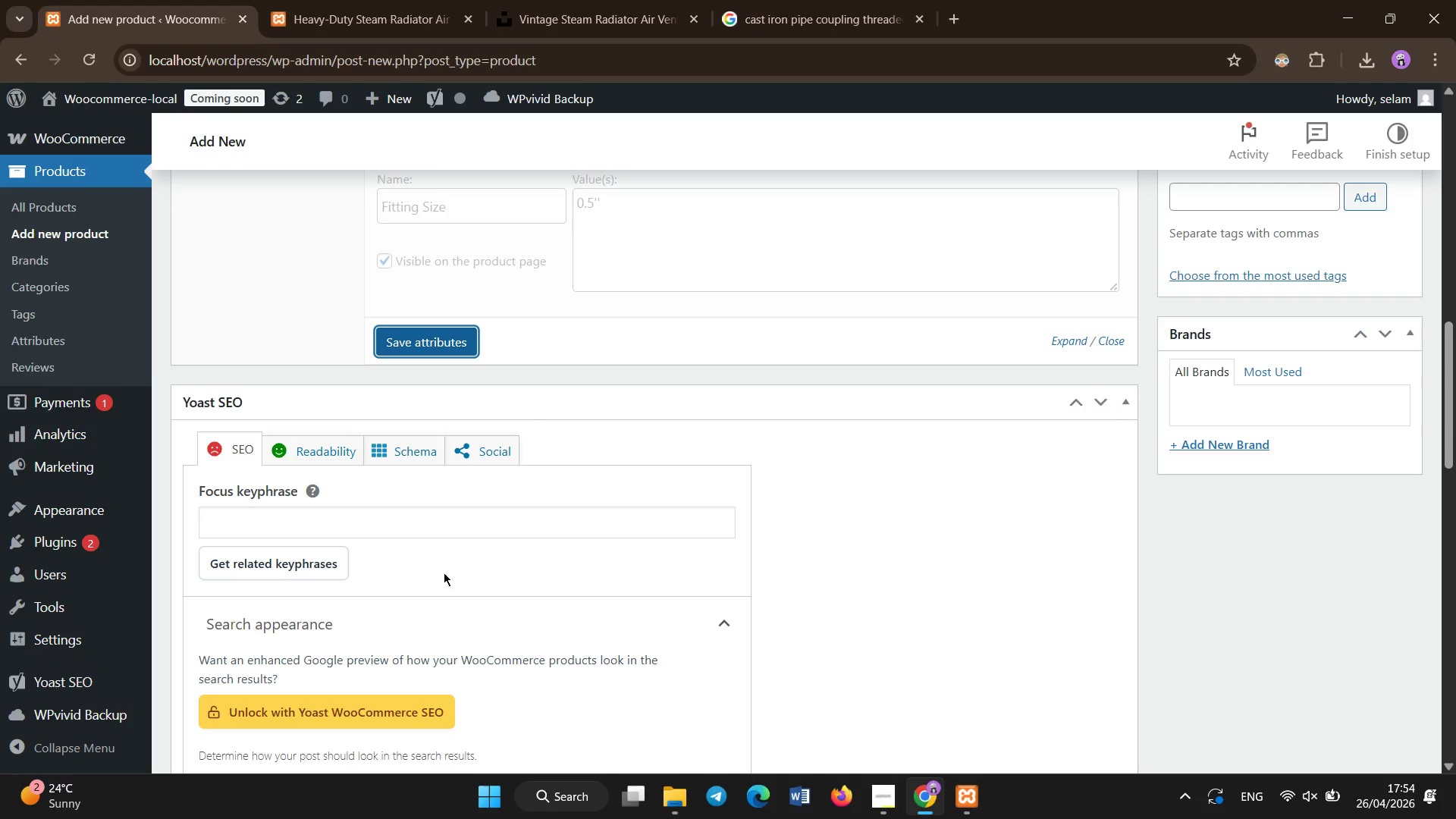 
left_click([442, 520])
 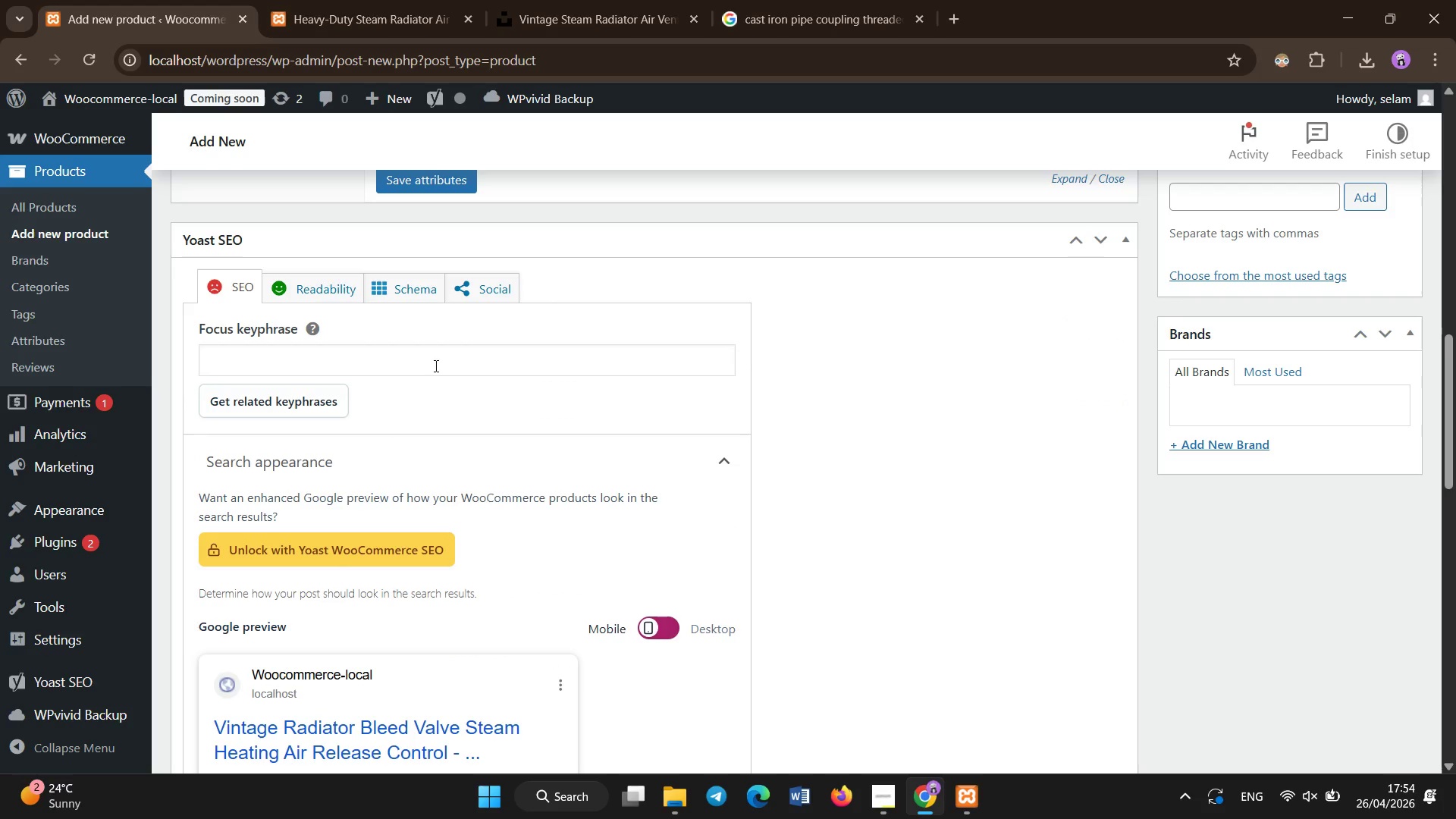 
left_click([437, 359])
 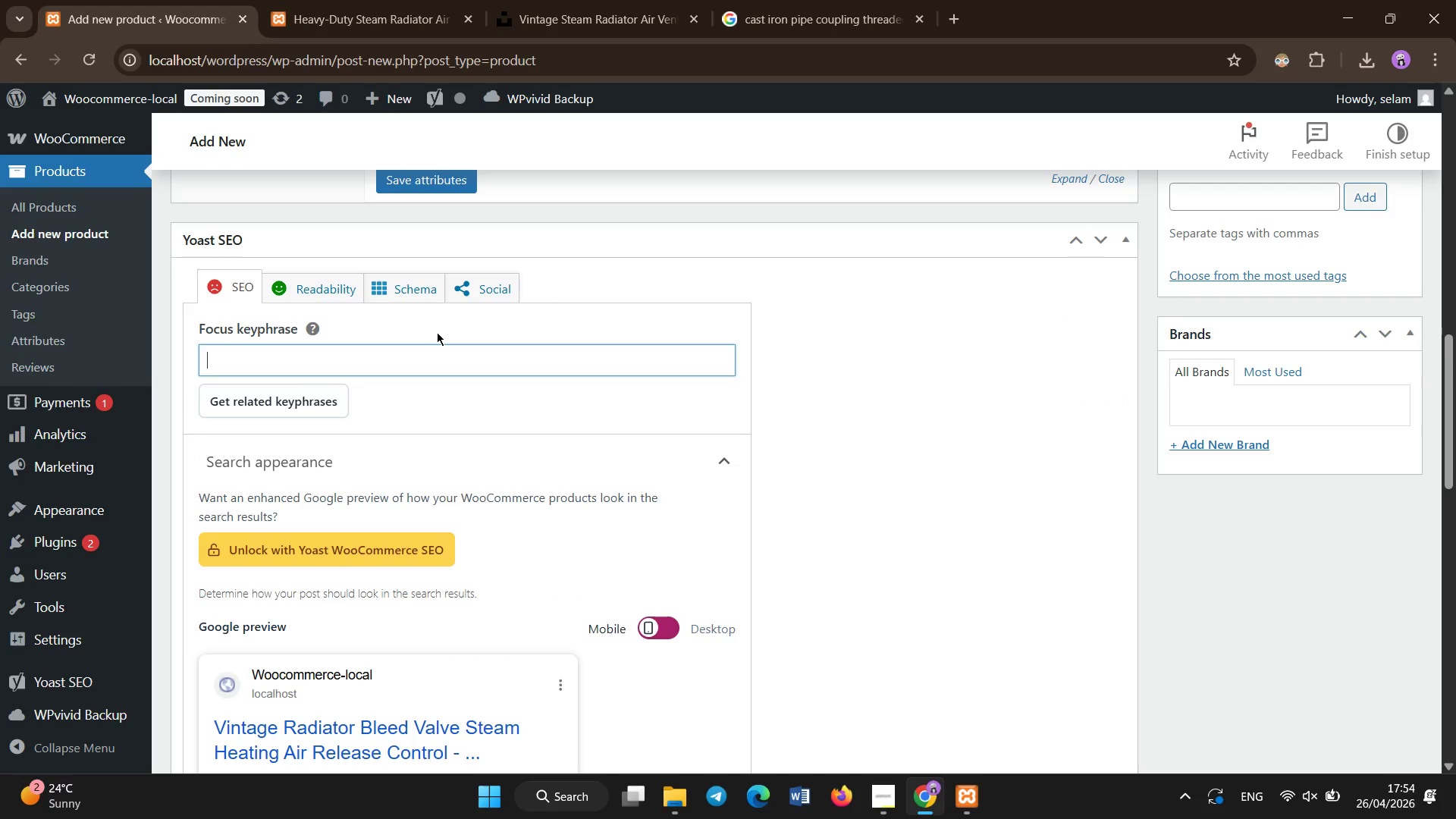 
type(radiator bleed valve steam heating)
 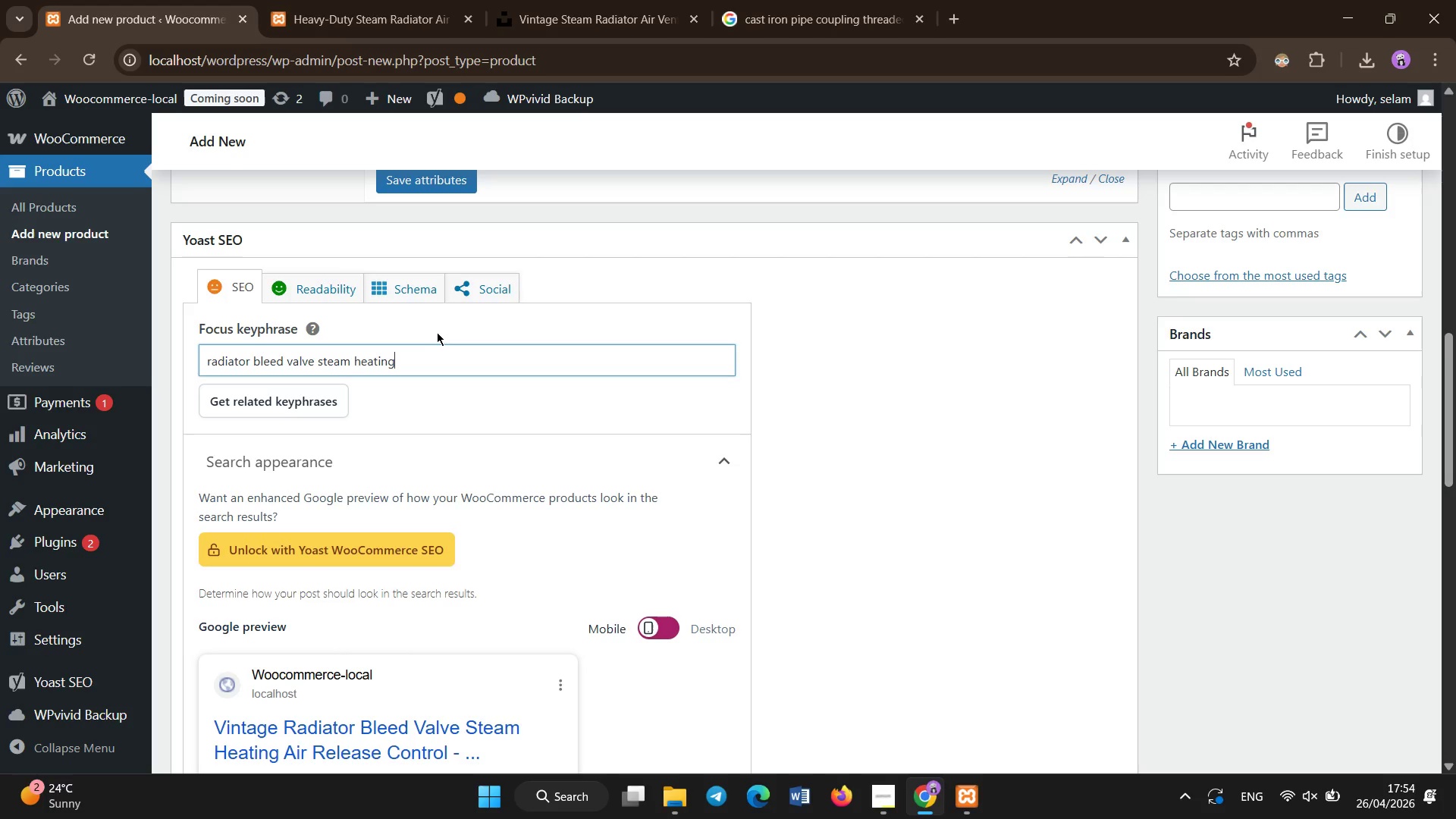 
scroll: coordinate [437, 332], scroll_direction: down, amount: 4.0
 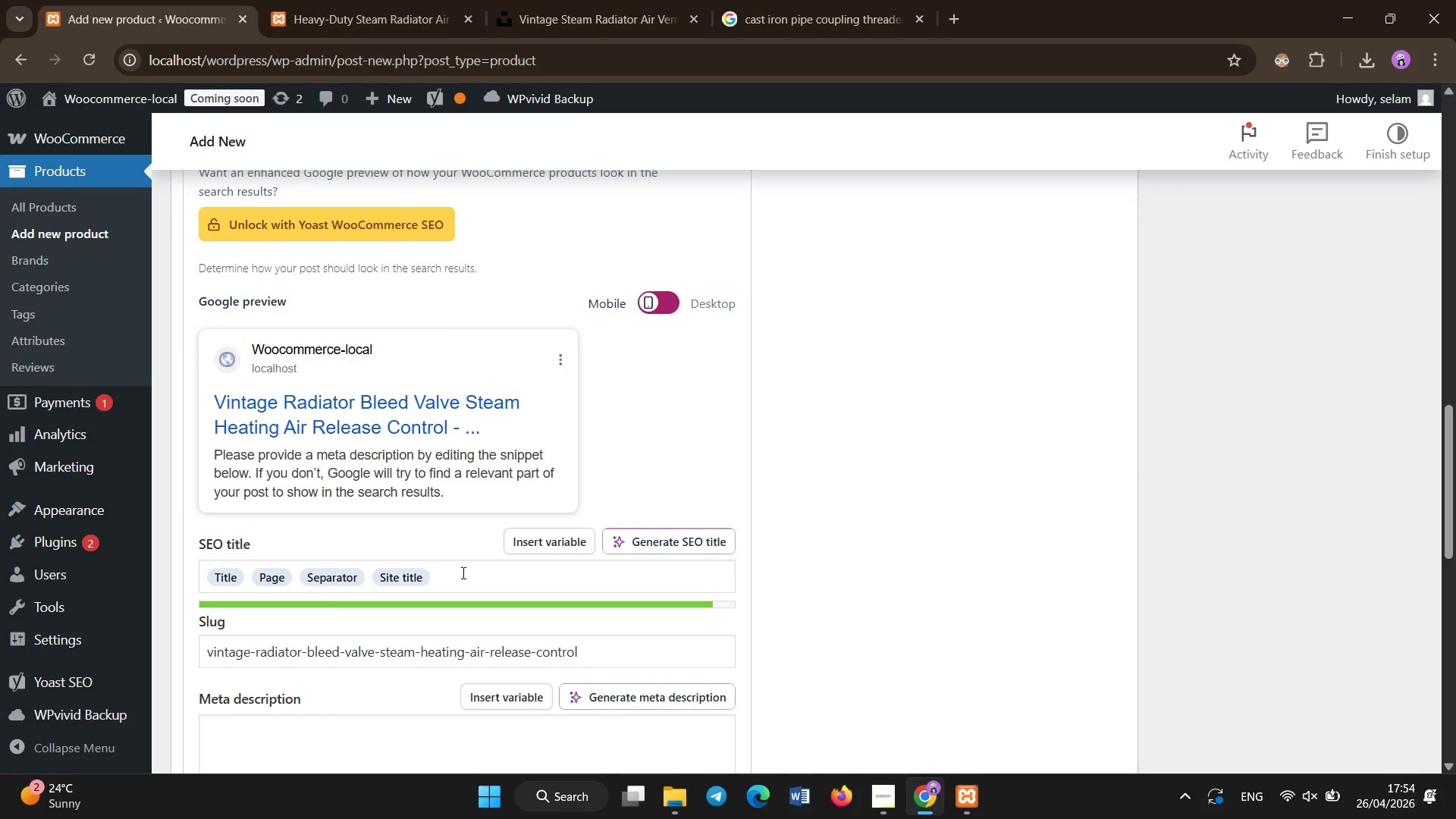 
left_click([463, 573])
 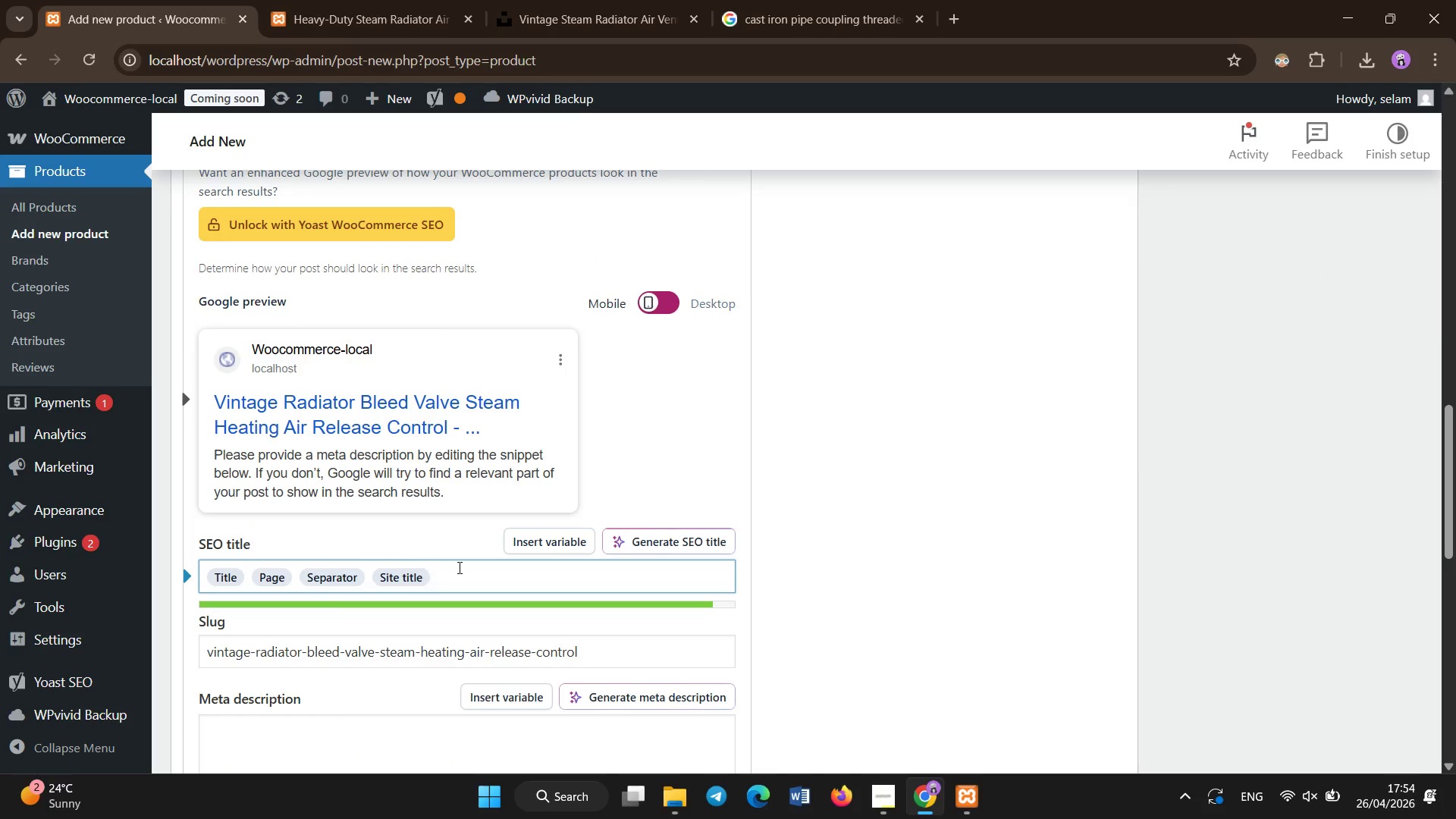 
key(Backspace)
 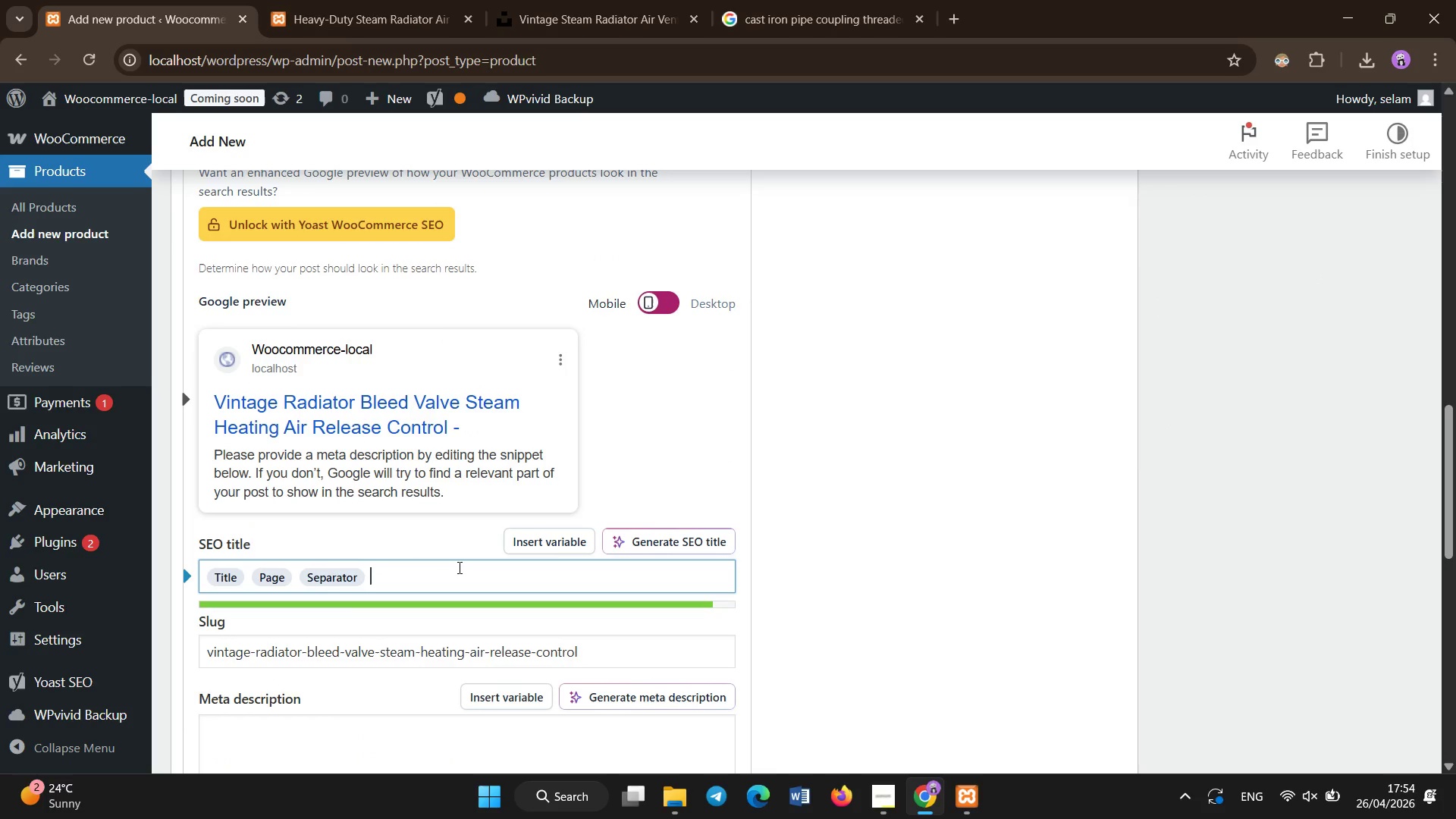 
key(Backspace)
 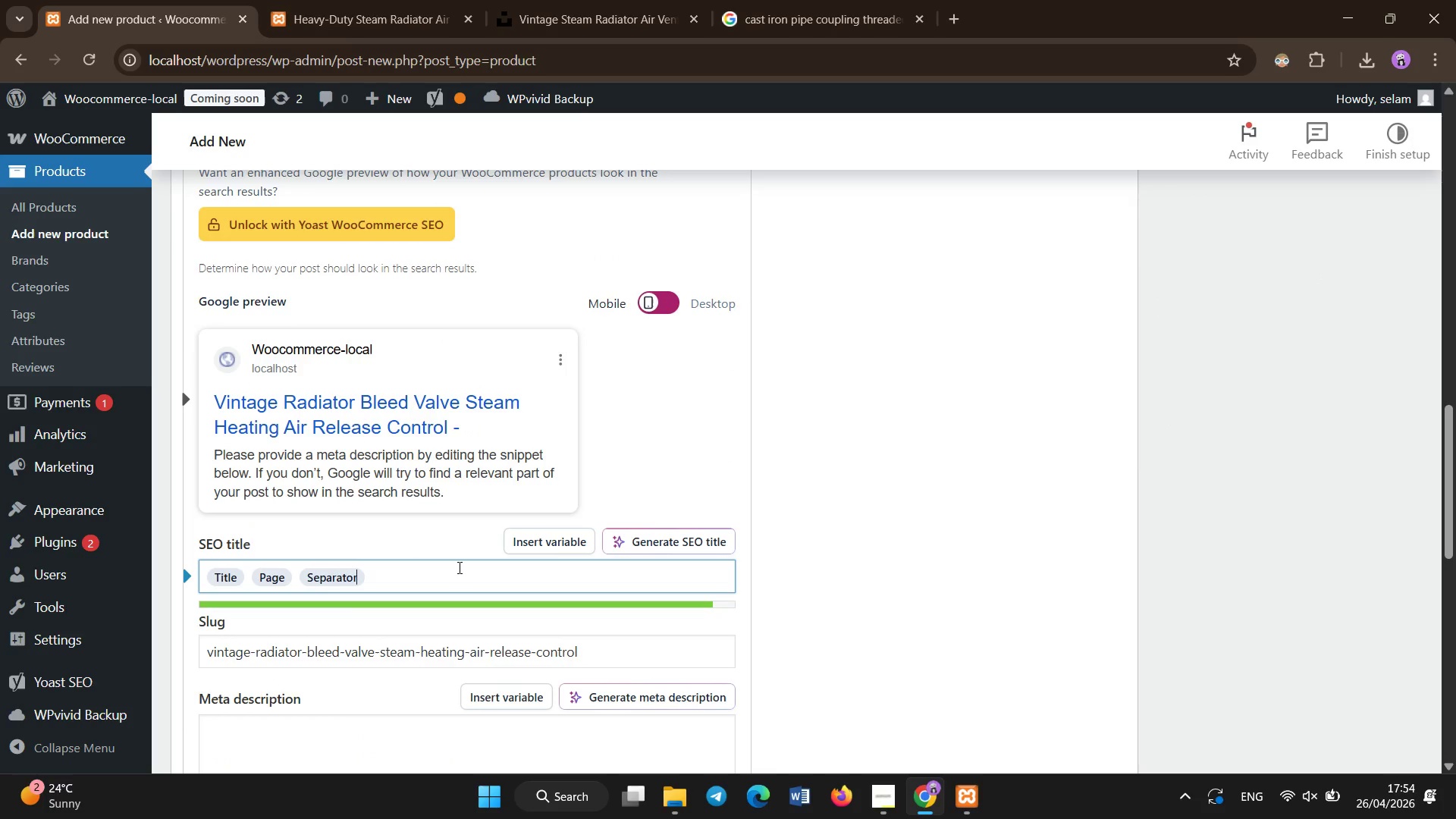 
key(Backspace)
 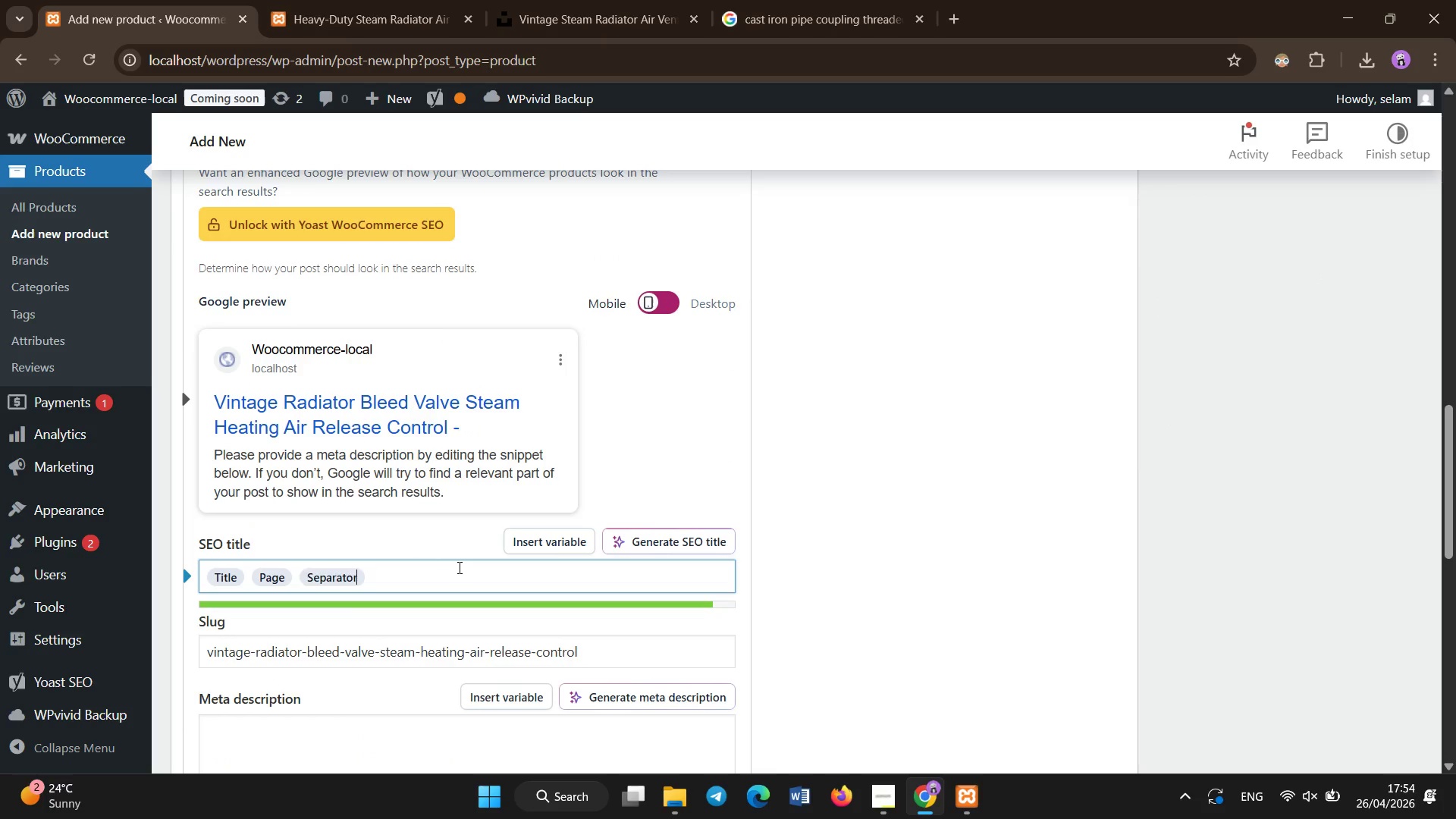 
key(Backspace)
 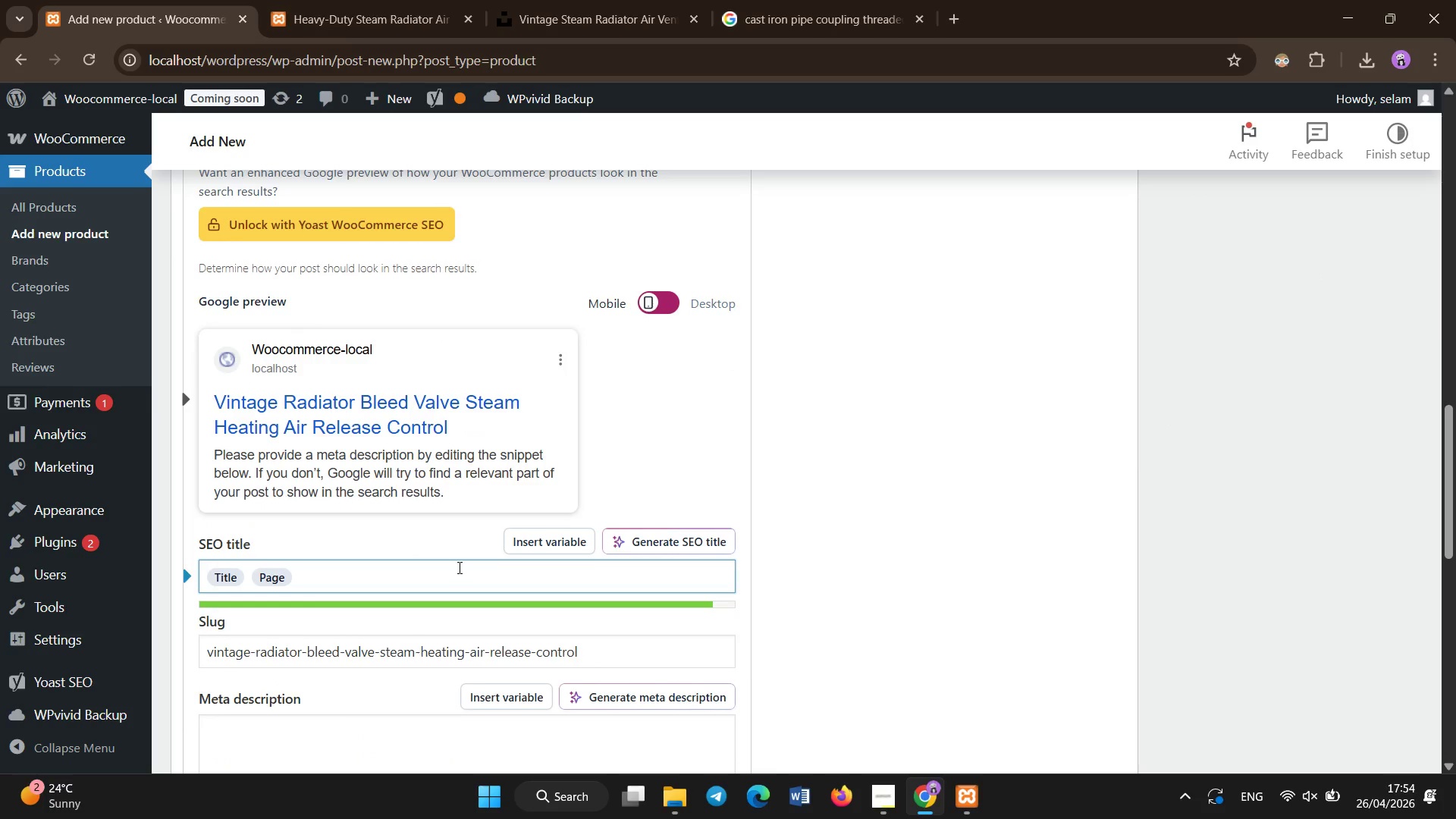 
scroll: coordinate [460, 568], scroll_direction: down, amount: 1.0
 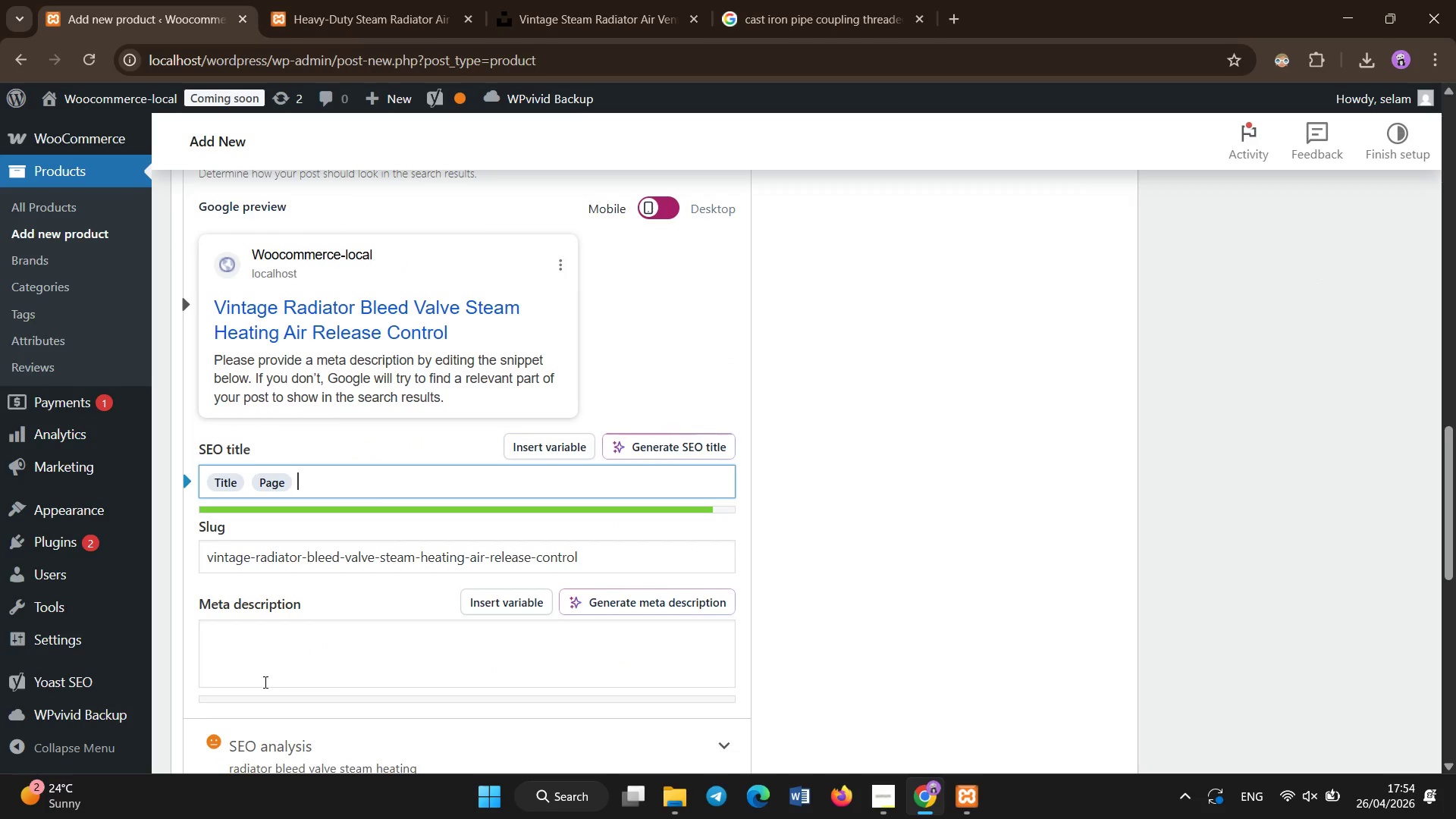 
left_click([278, 635])
 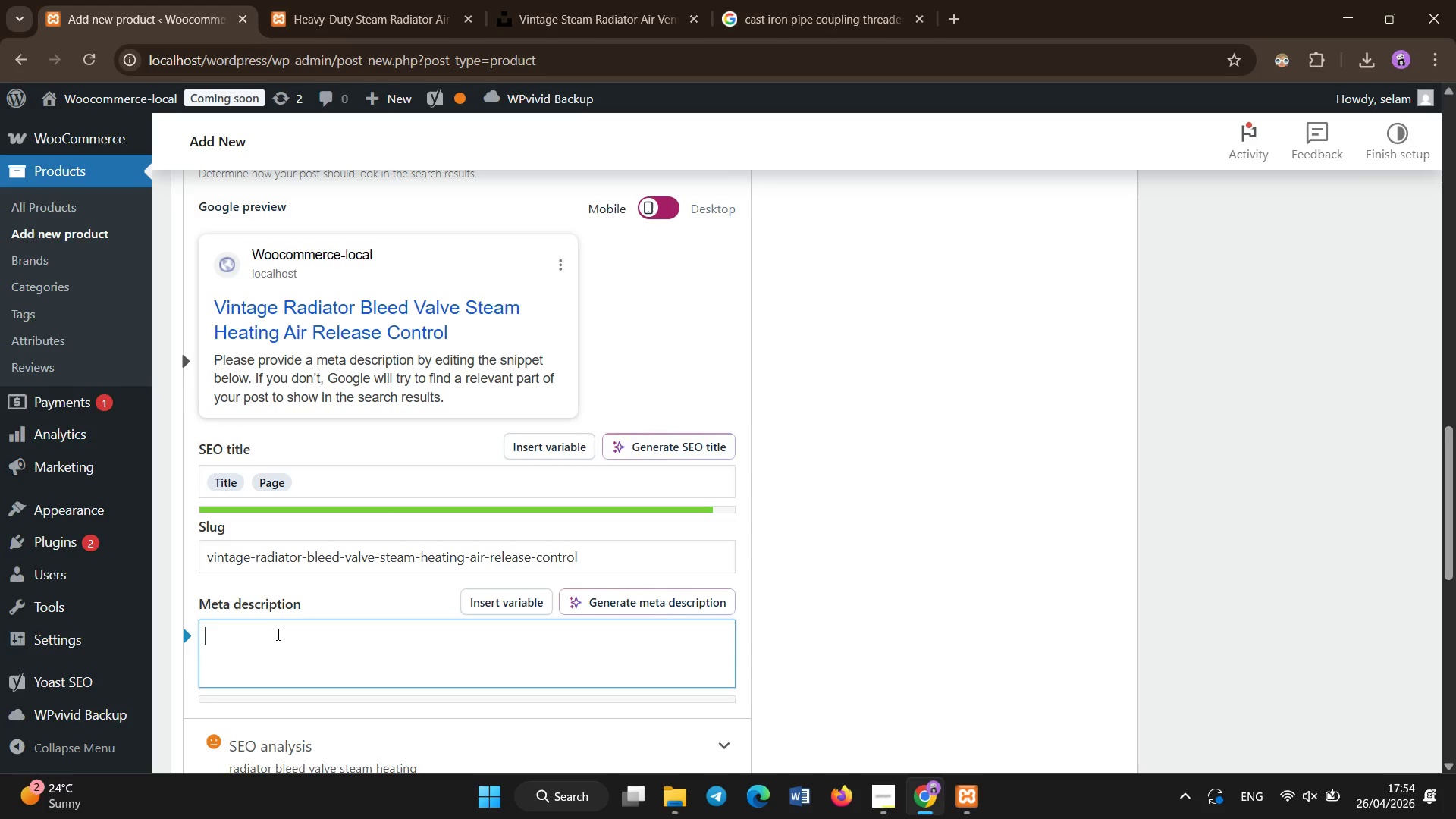 
type(Vintaeg)
key(Backspace)
key(Backspace)
type(ge radiator bleed valve for steam heating systems. Manual air release component for cast iron HVAC restoration systems.)
 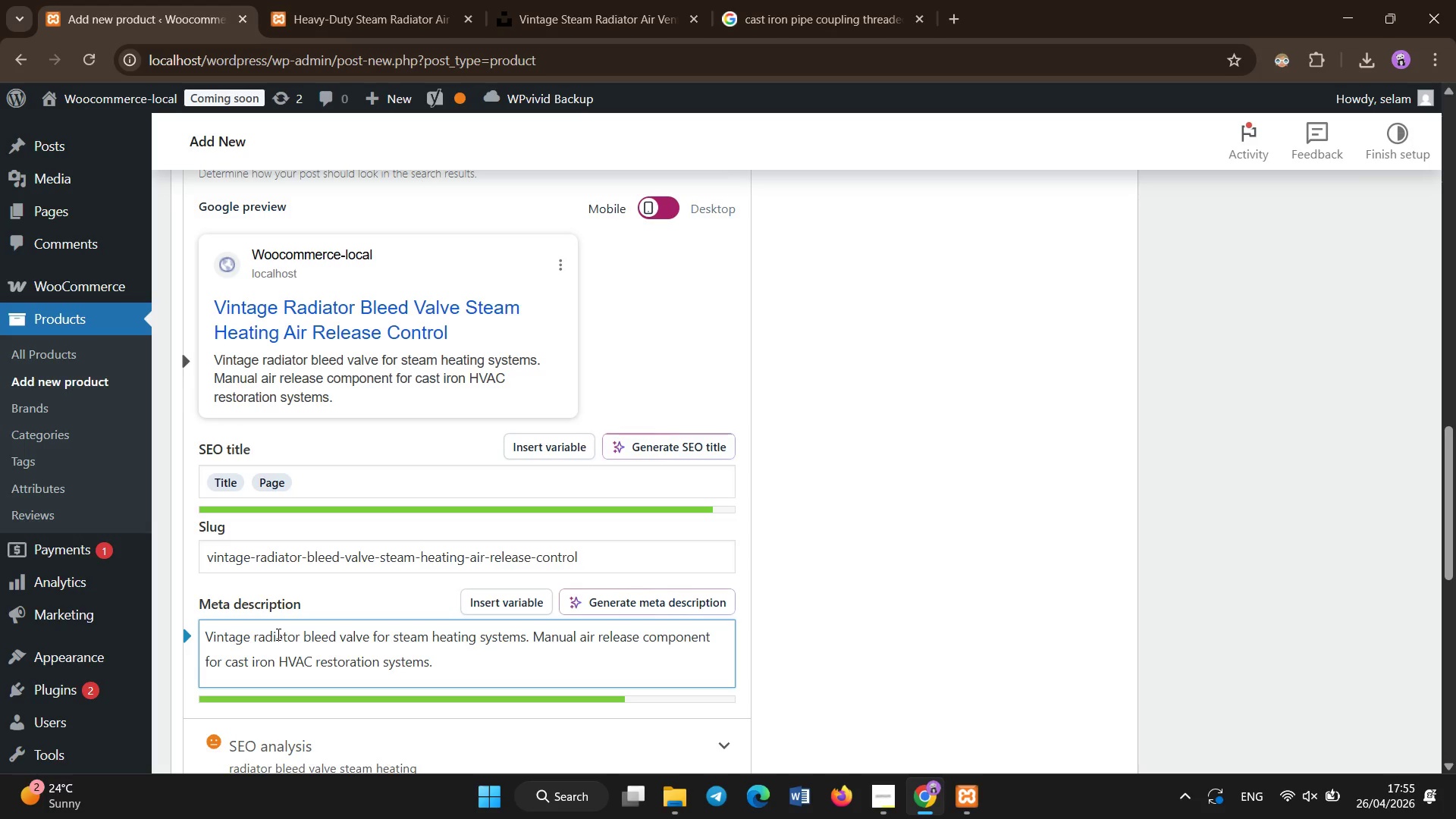 
scroll: coordinate [369, 581], scroll_direction: up, amount: 10.0
 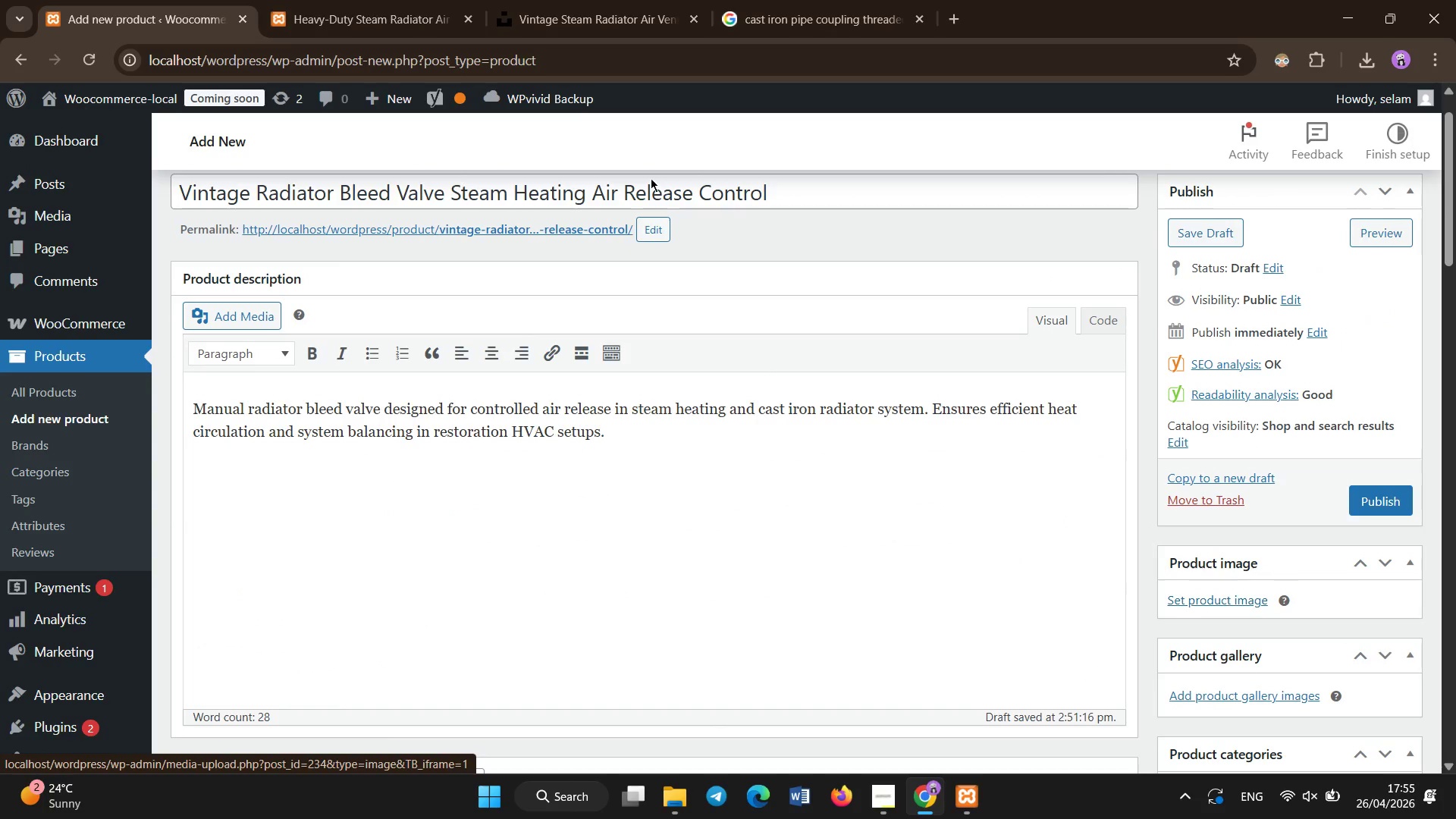 
left_click([810, 9])
 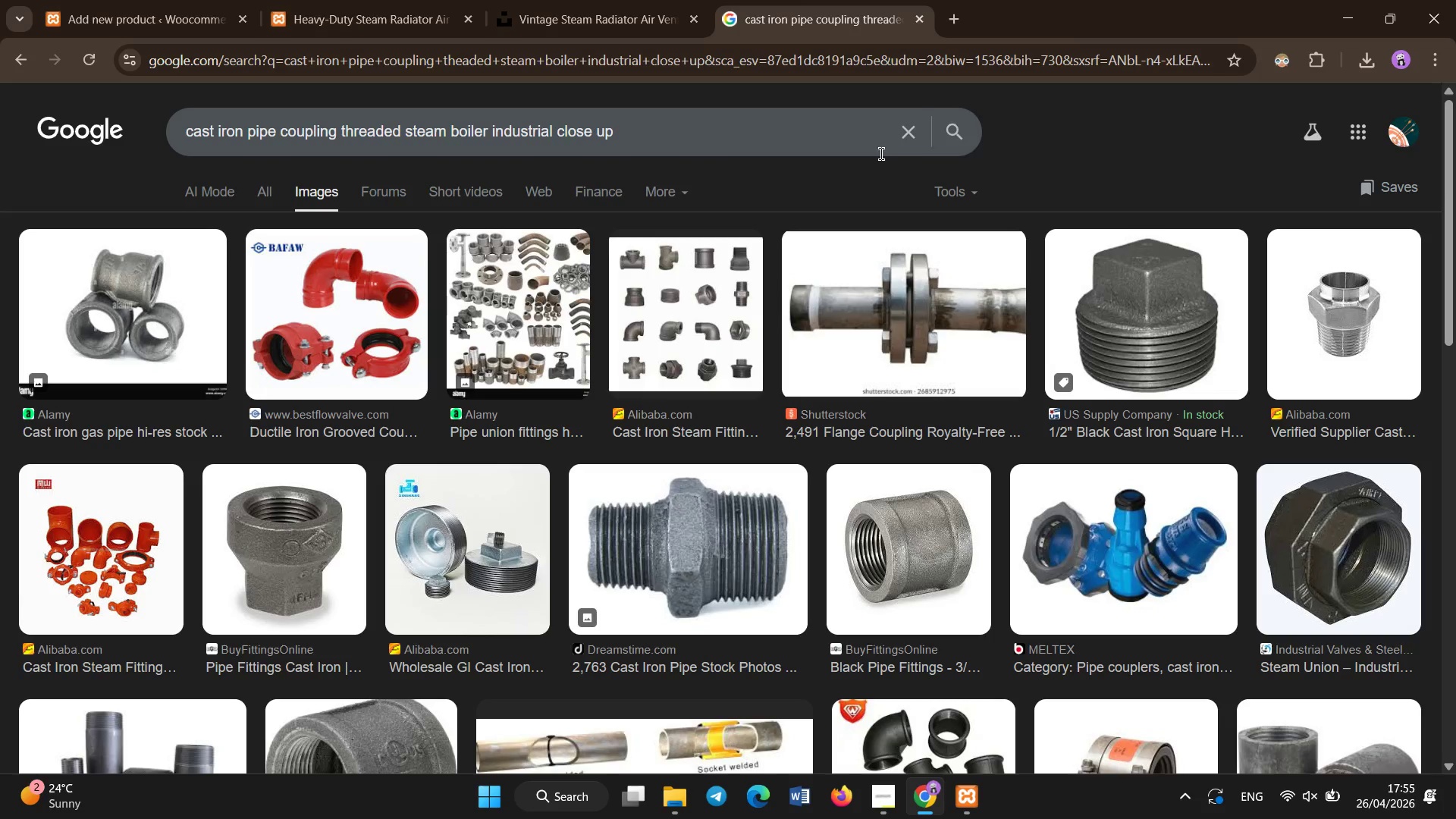 
left_click([895, 136])
 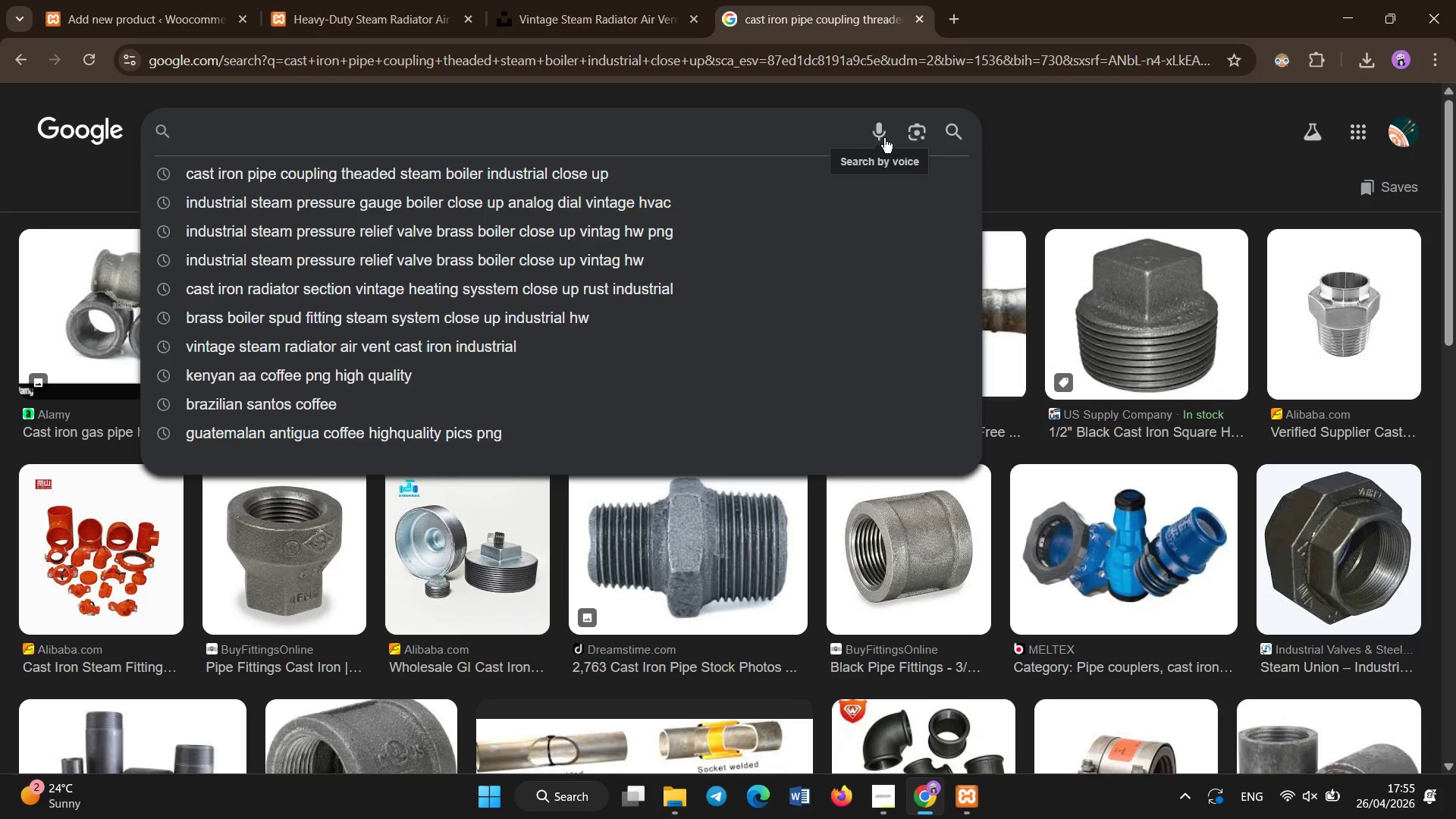 
type(bass radiator beed valve steam heatng close up vntr)
key(Backspace)
key(Backspace)
type(tage HVAC)
 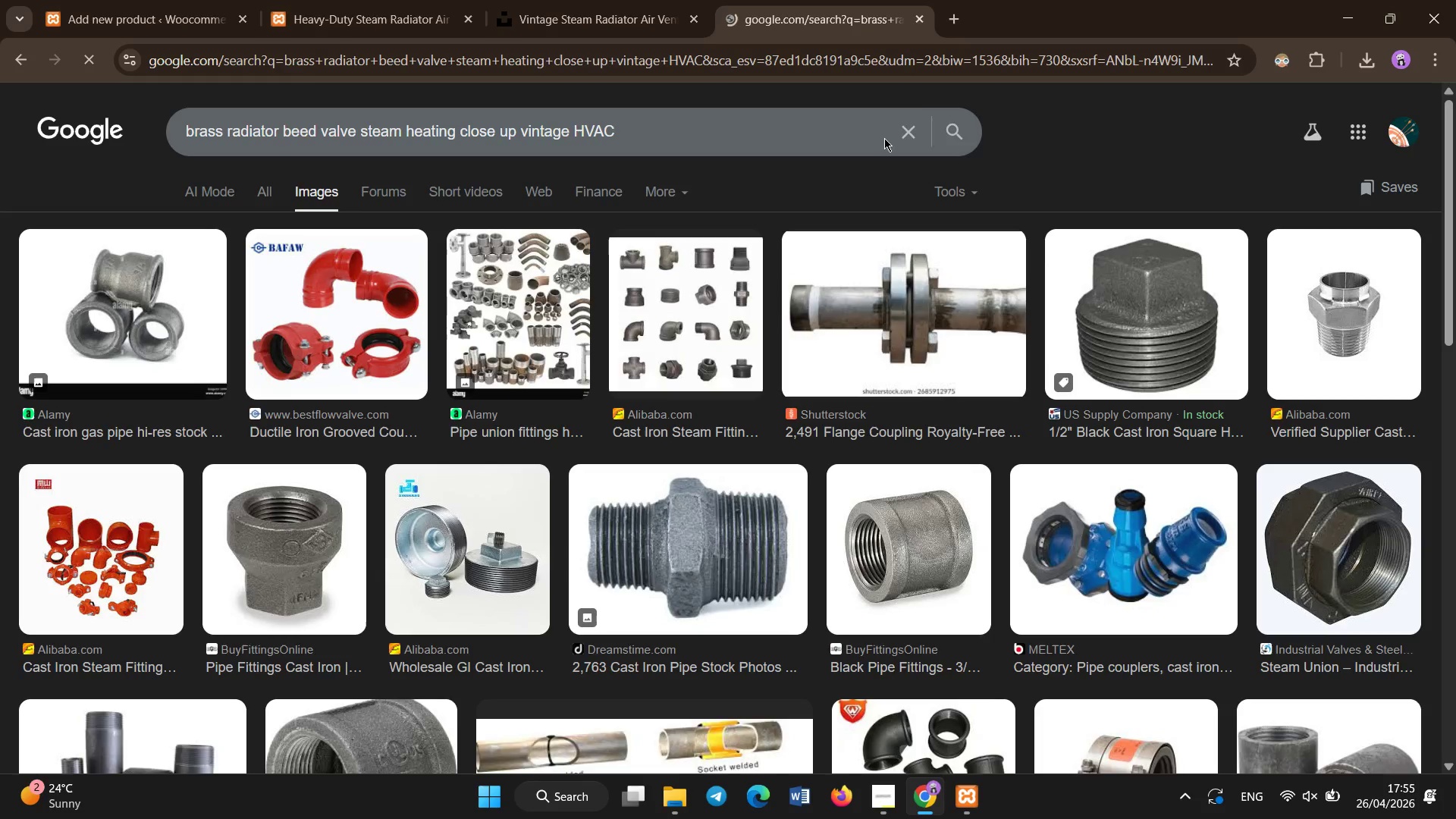 
 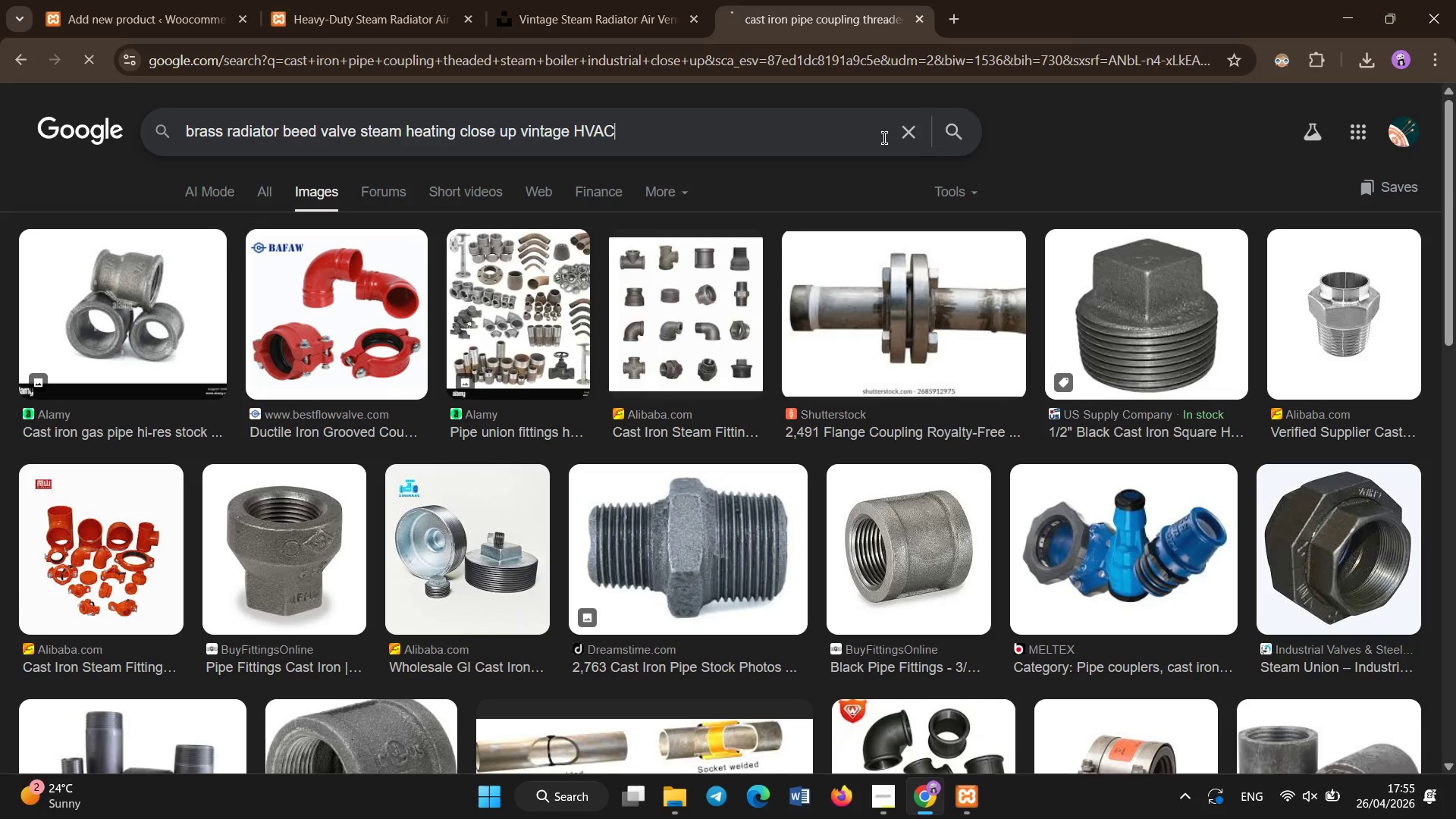 
key(Enter)
 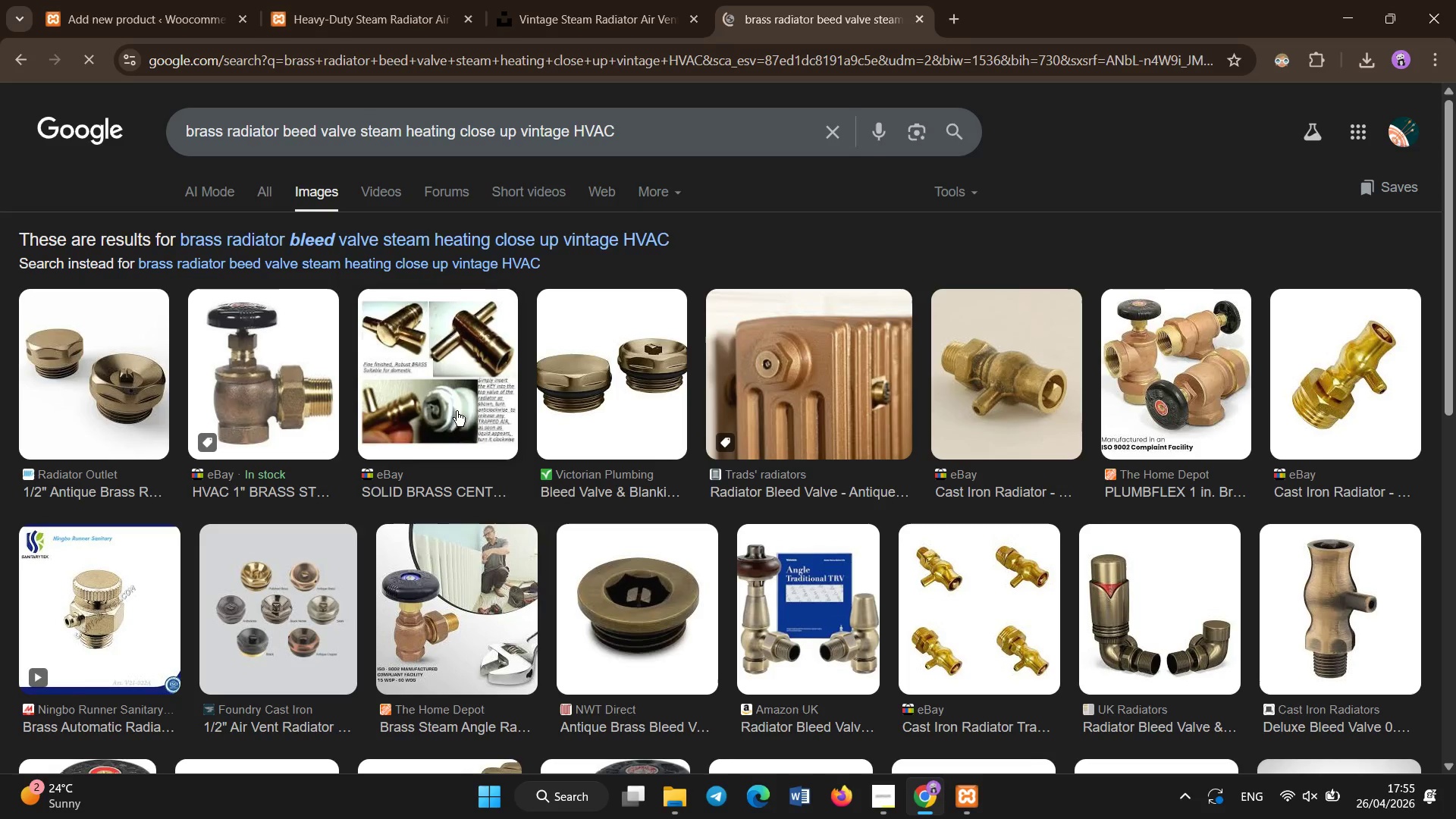 
left_click([432, 231])
 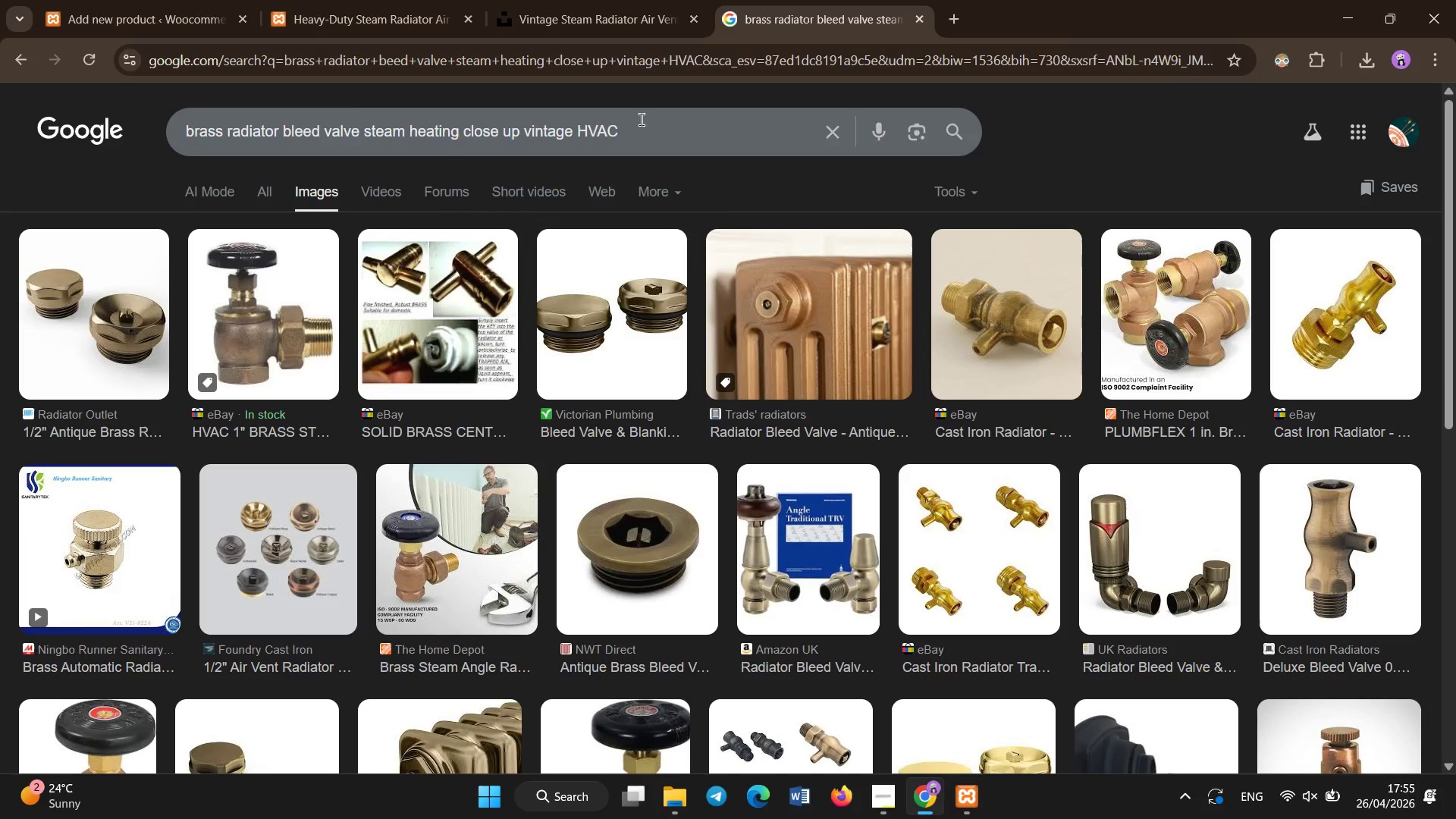 
key(Control+A)
 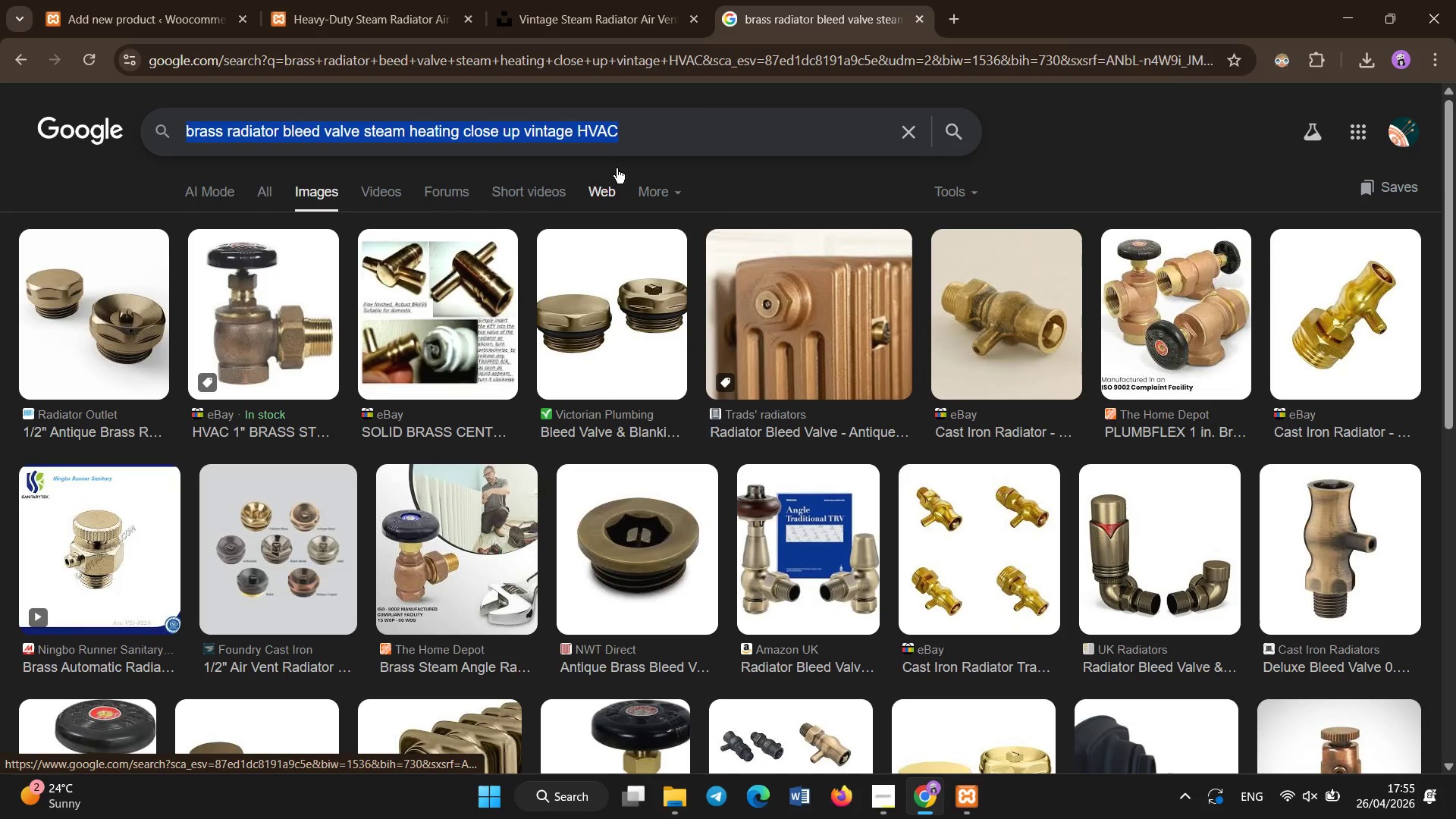 
key(Control+C)
 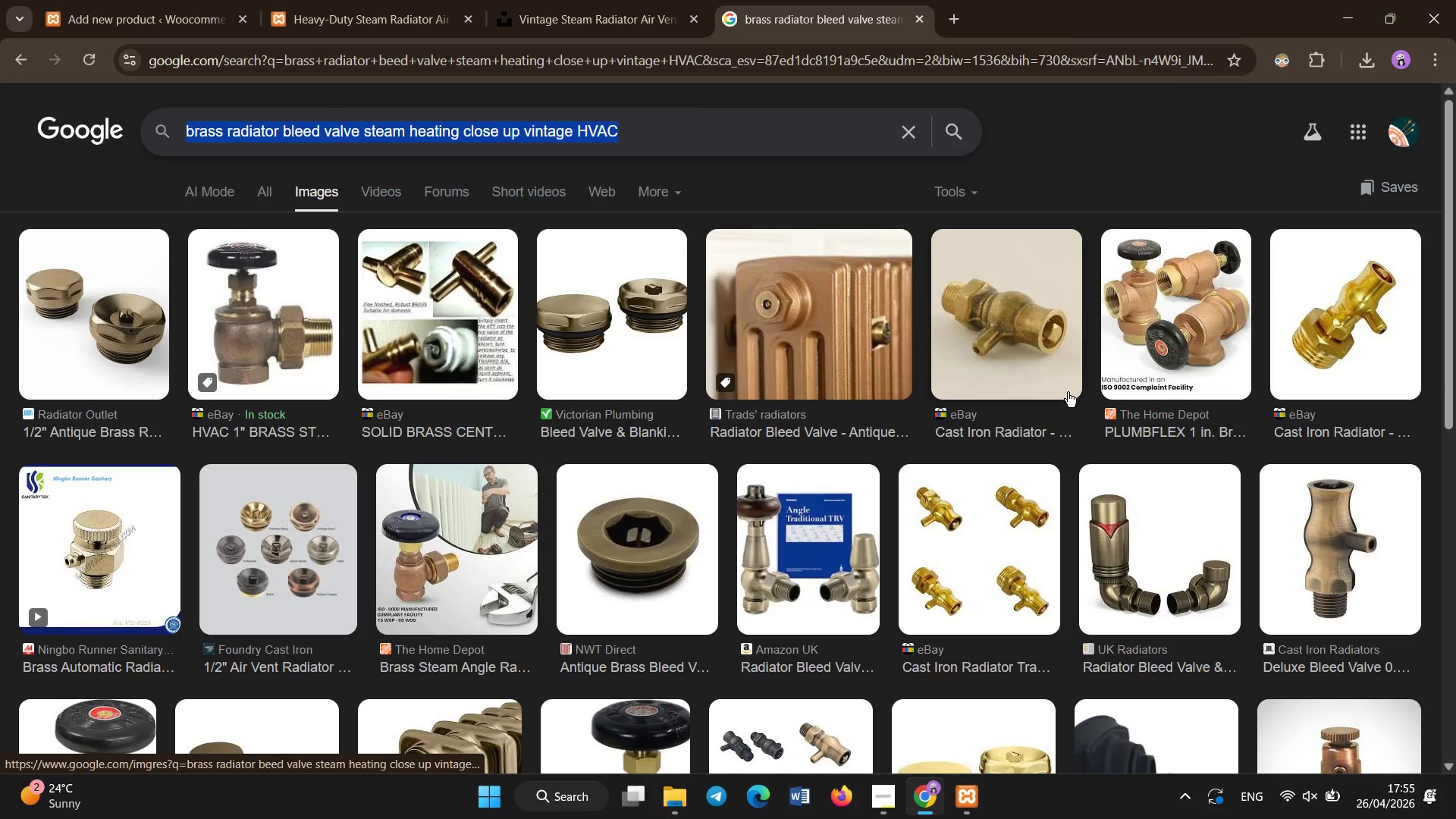 
right_click([1355, 259])
 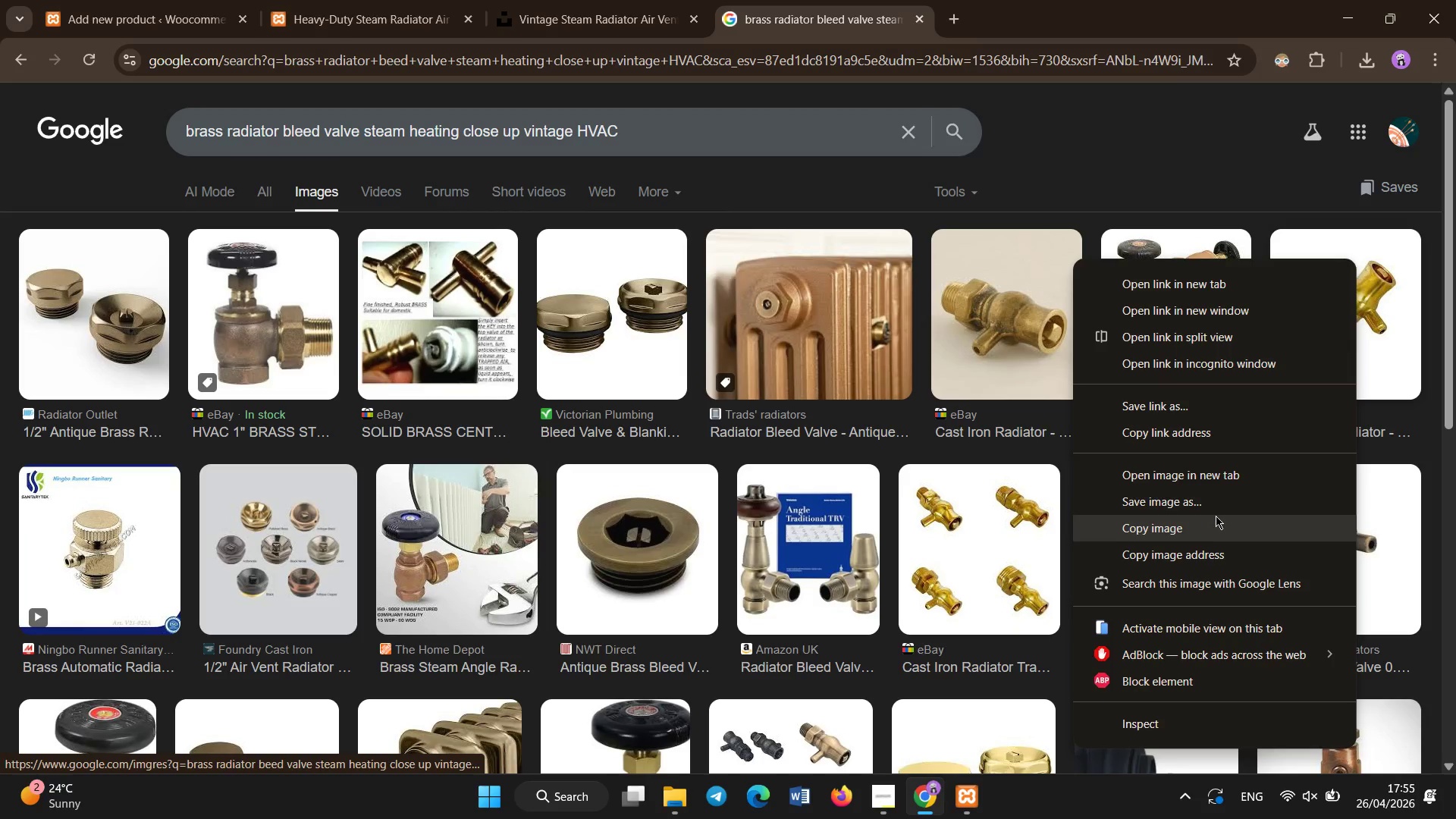 
left_click([1216, 507])
 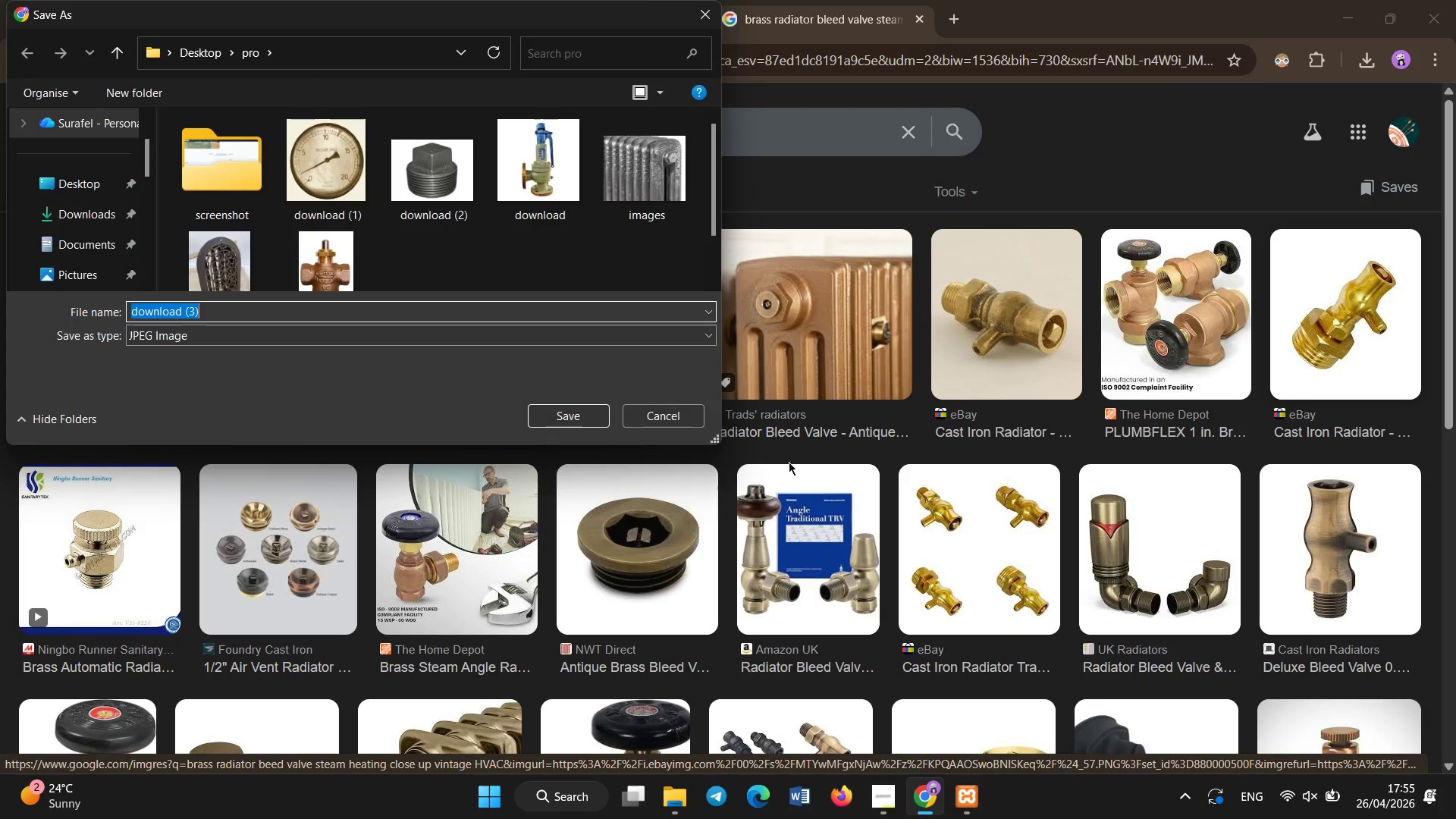 
left_click([689, 410])
 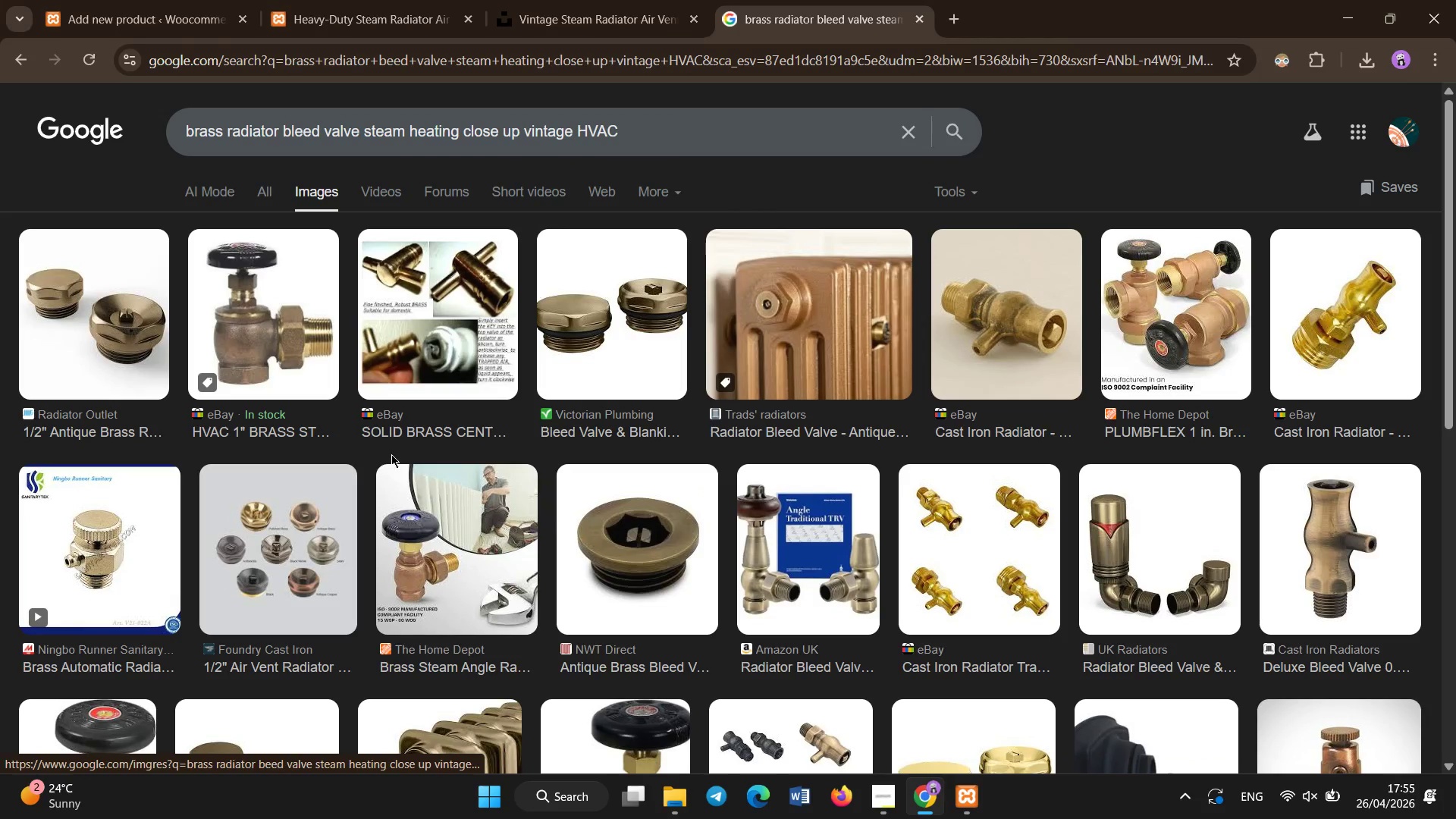 
right_click([92, 315])
 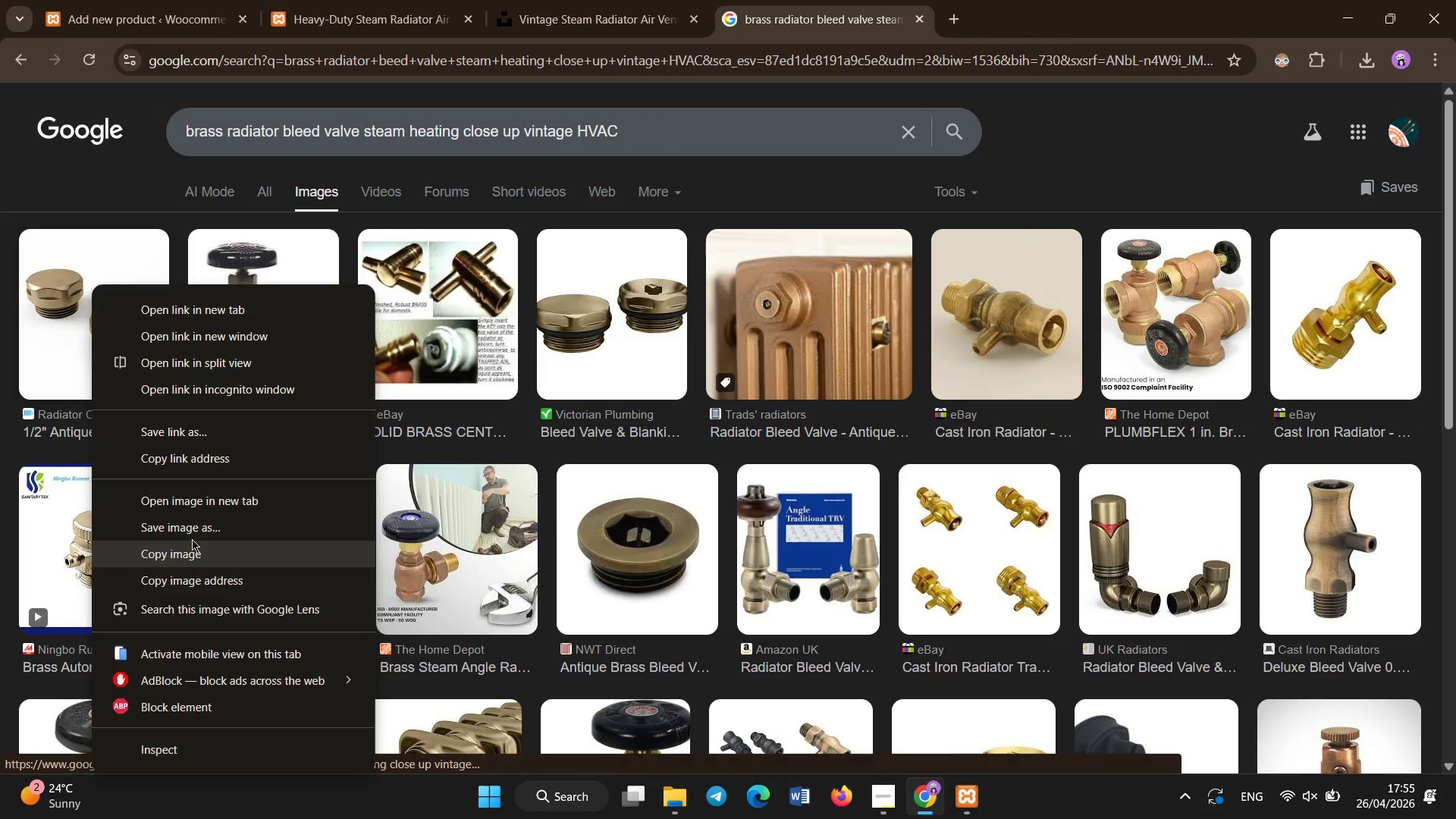 
left_click([190, 535])
 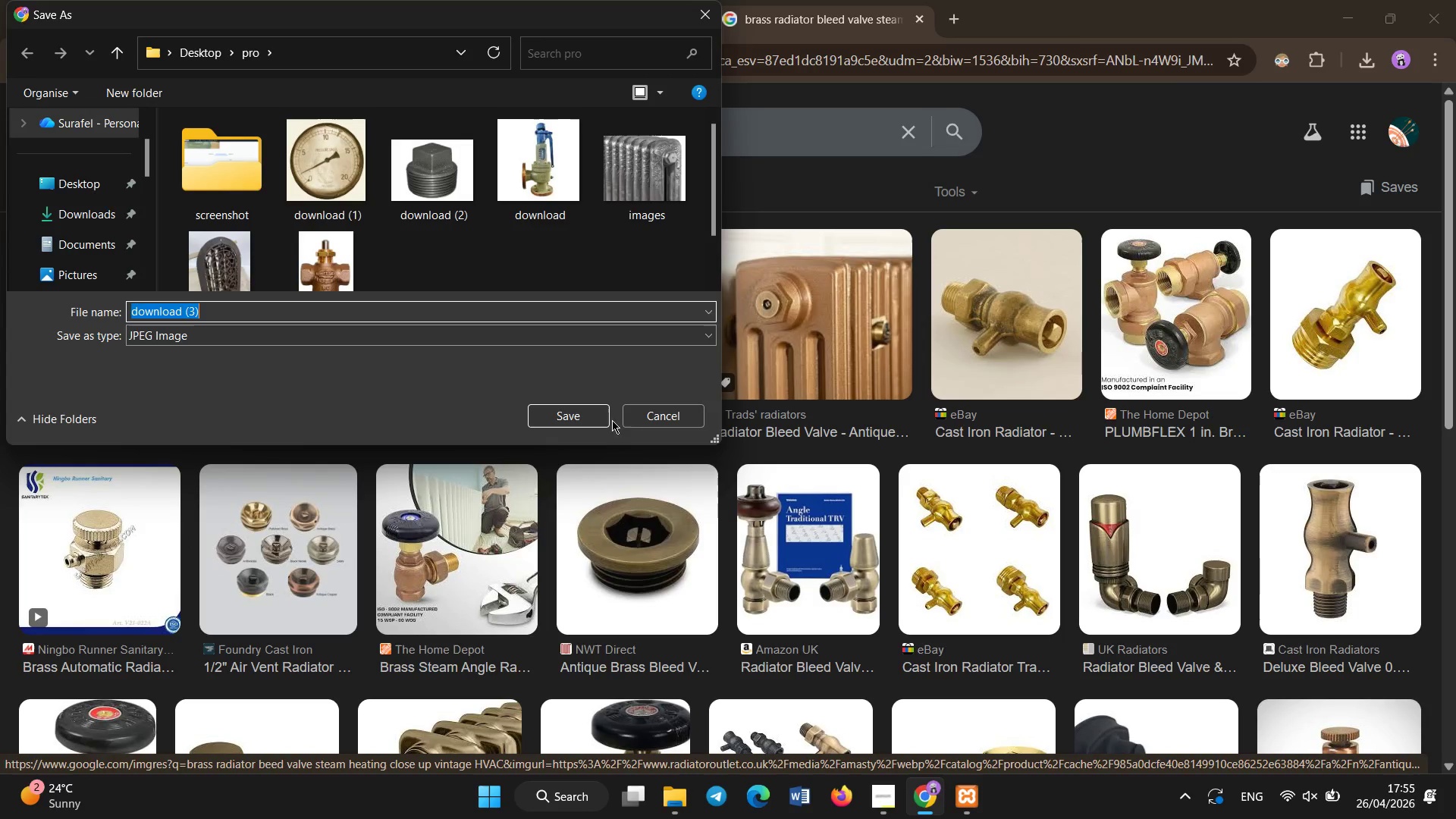 
left_click([595, 413])
 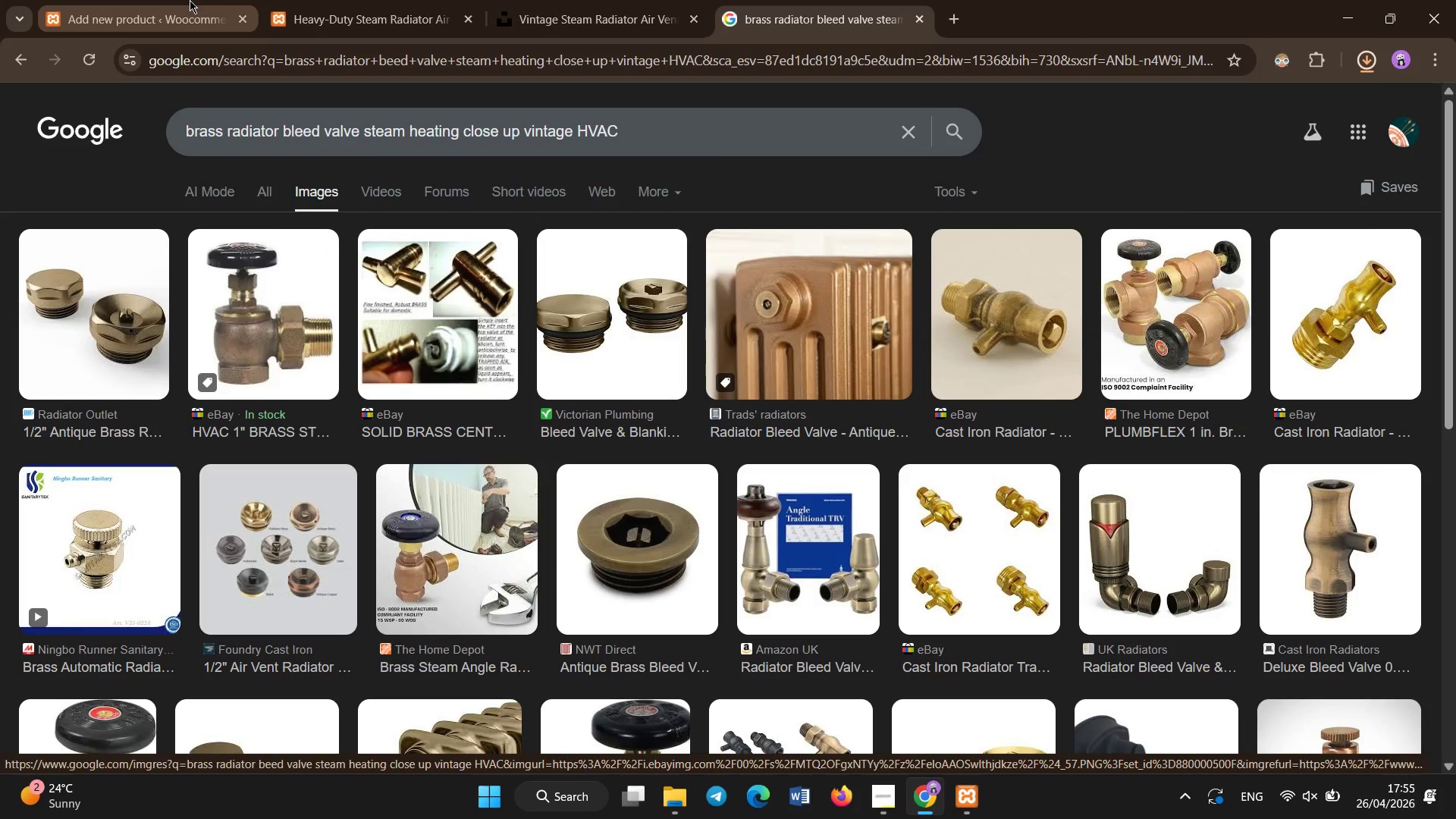 
left_click([190, 0])
 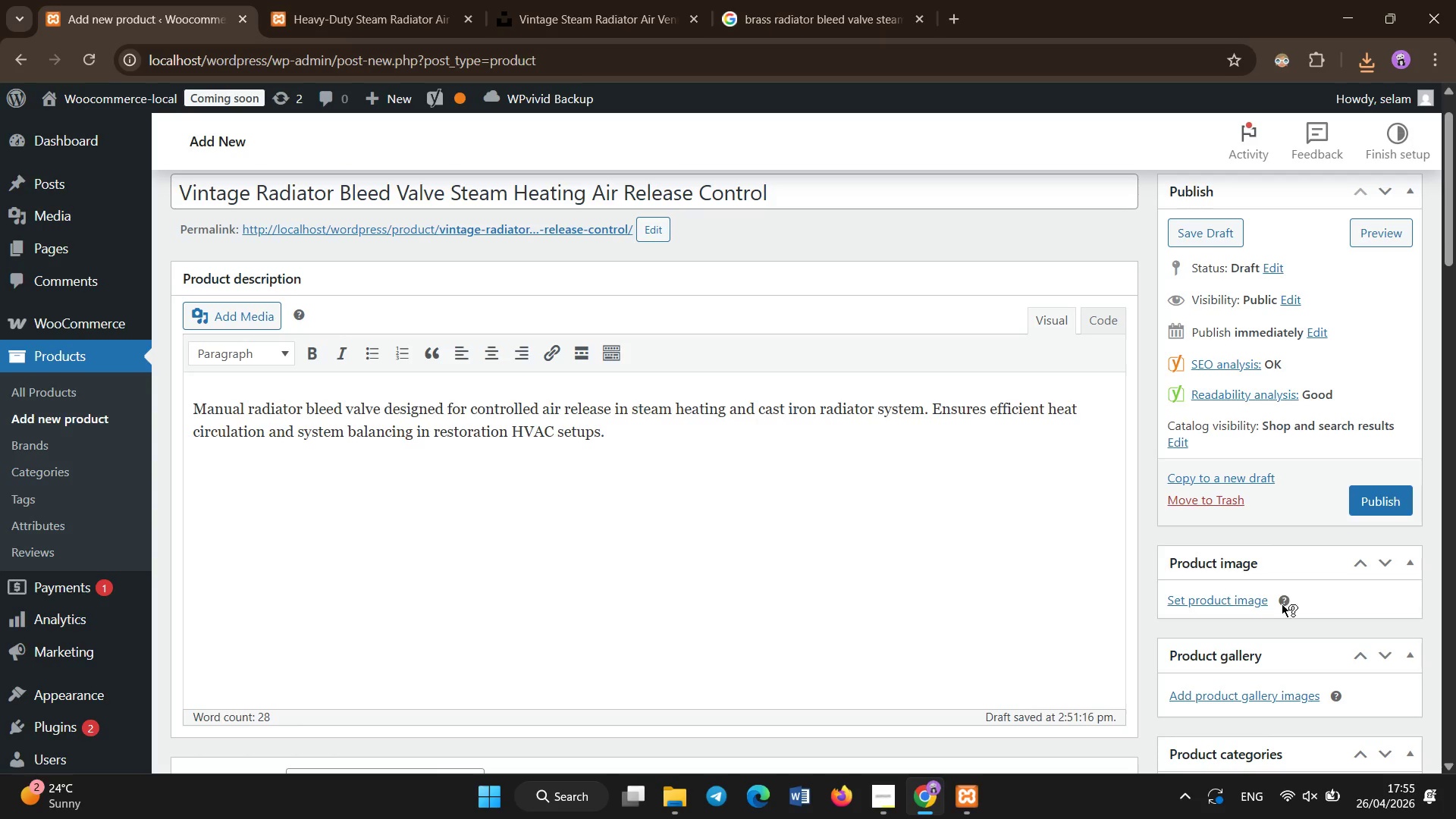 
left_click([1241, 604])
 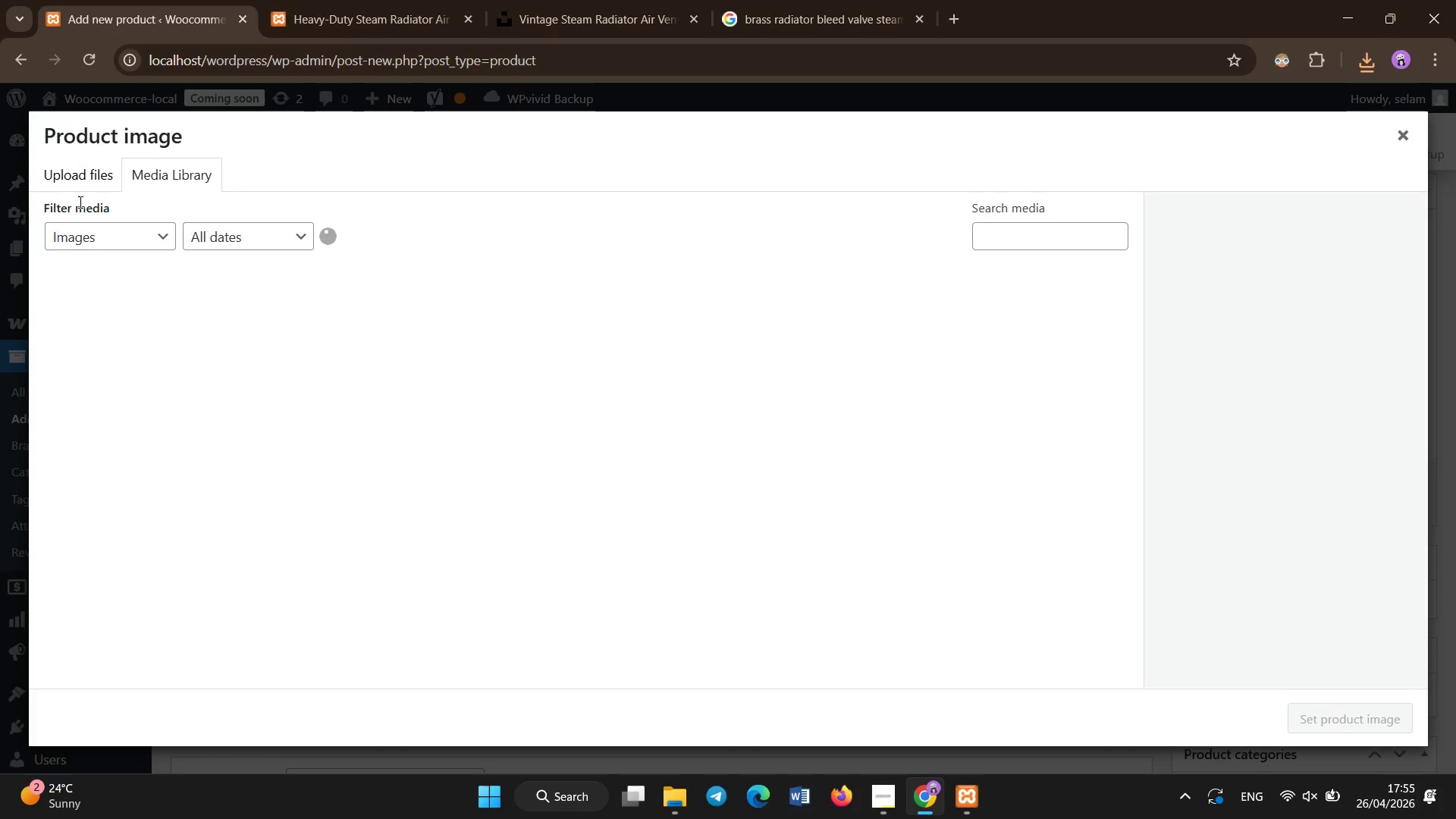 
left_click([88, 161])
 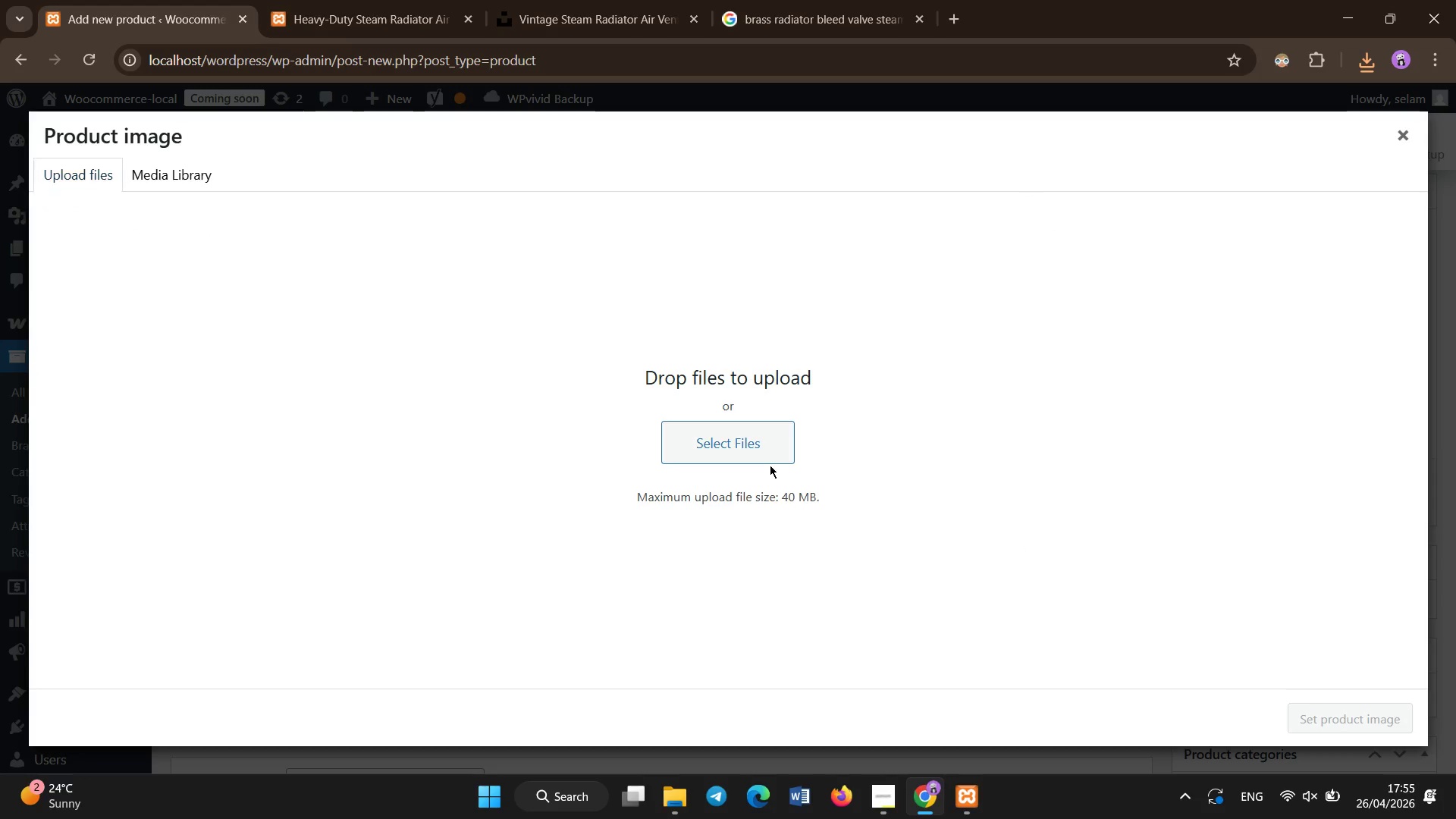 
double_click([767, 445])
 